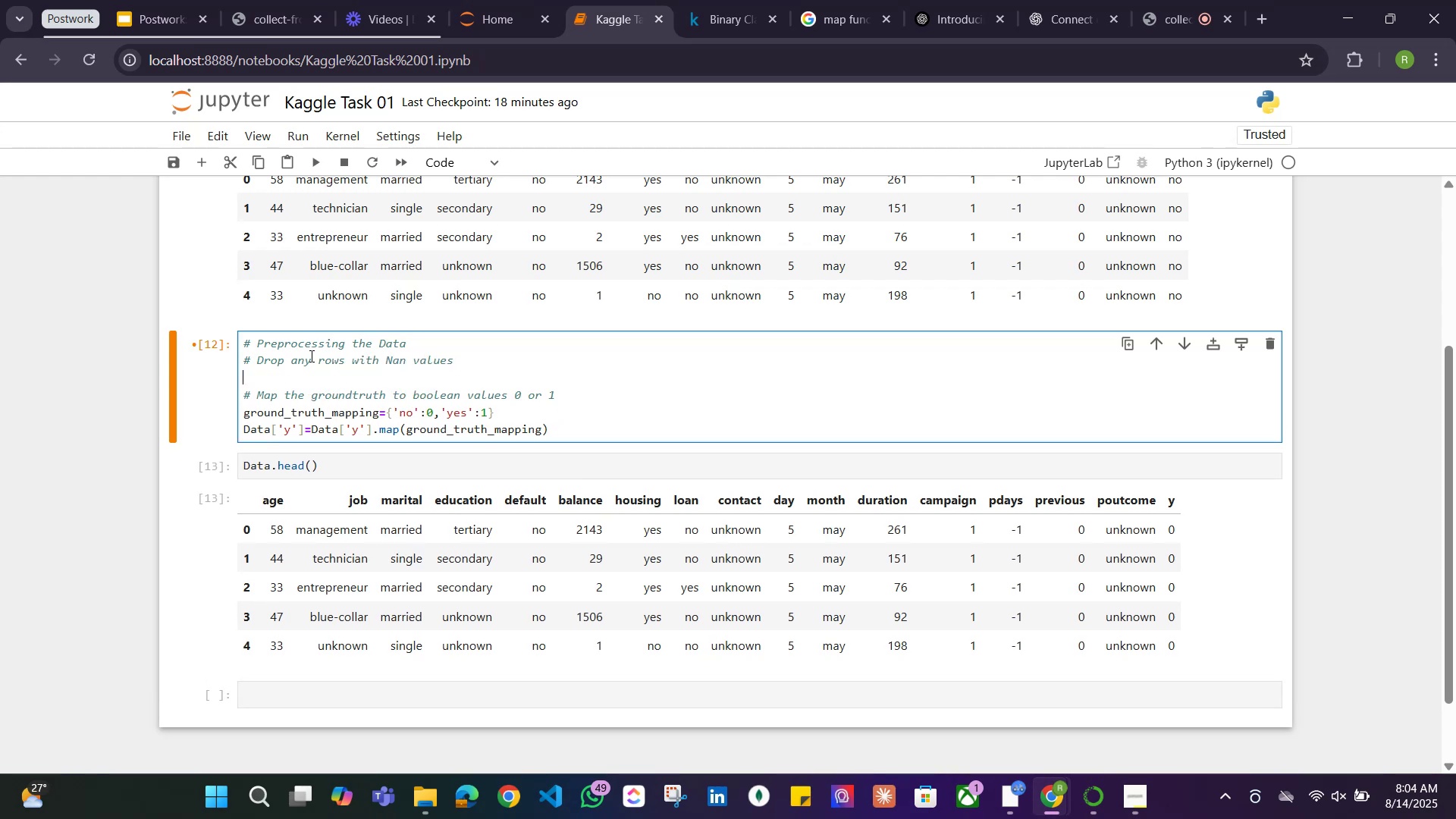 
type(Data=Data)
 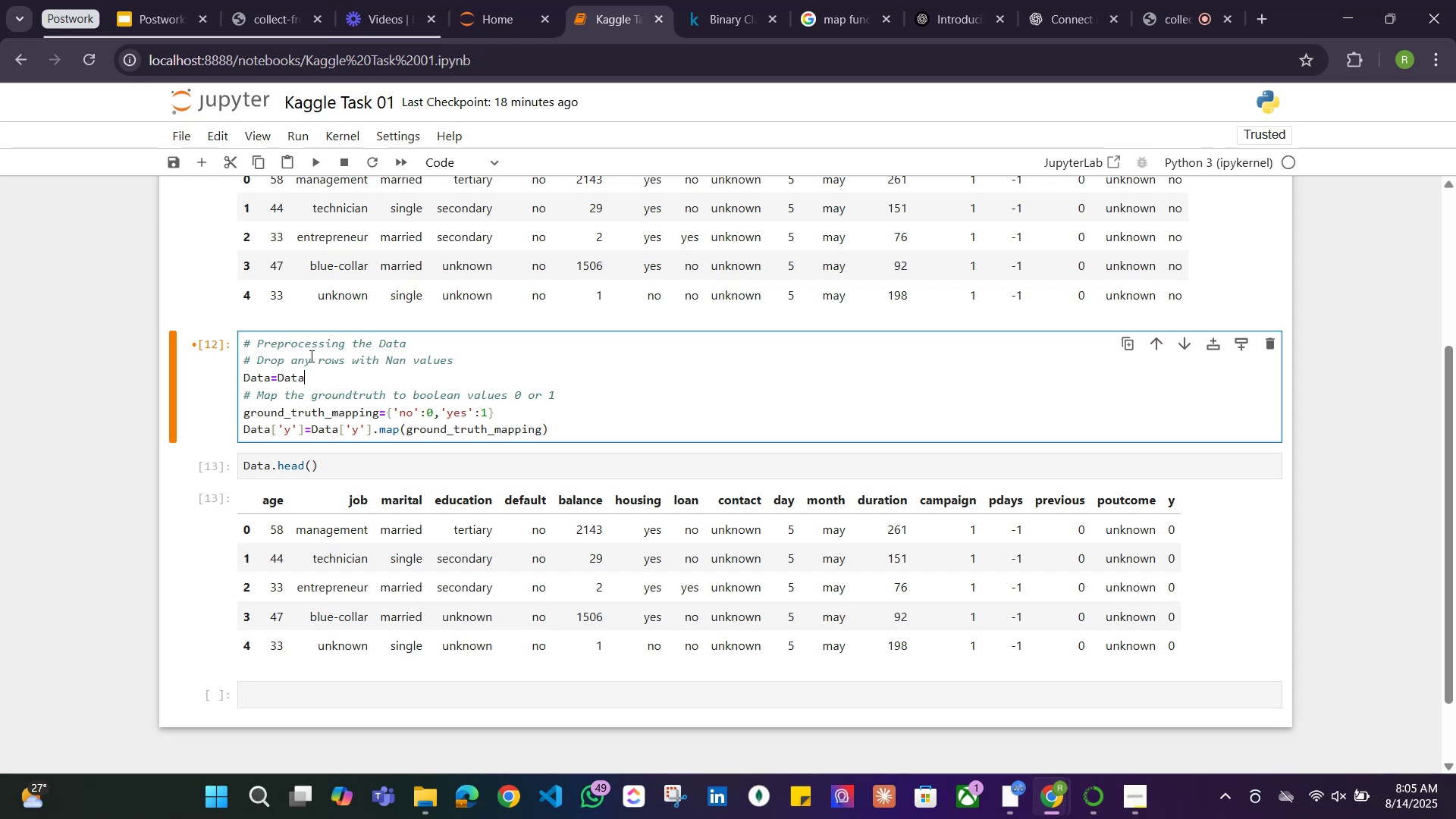 
key(Period)
 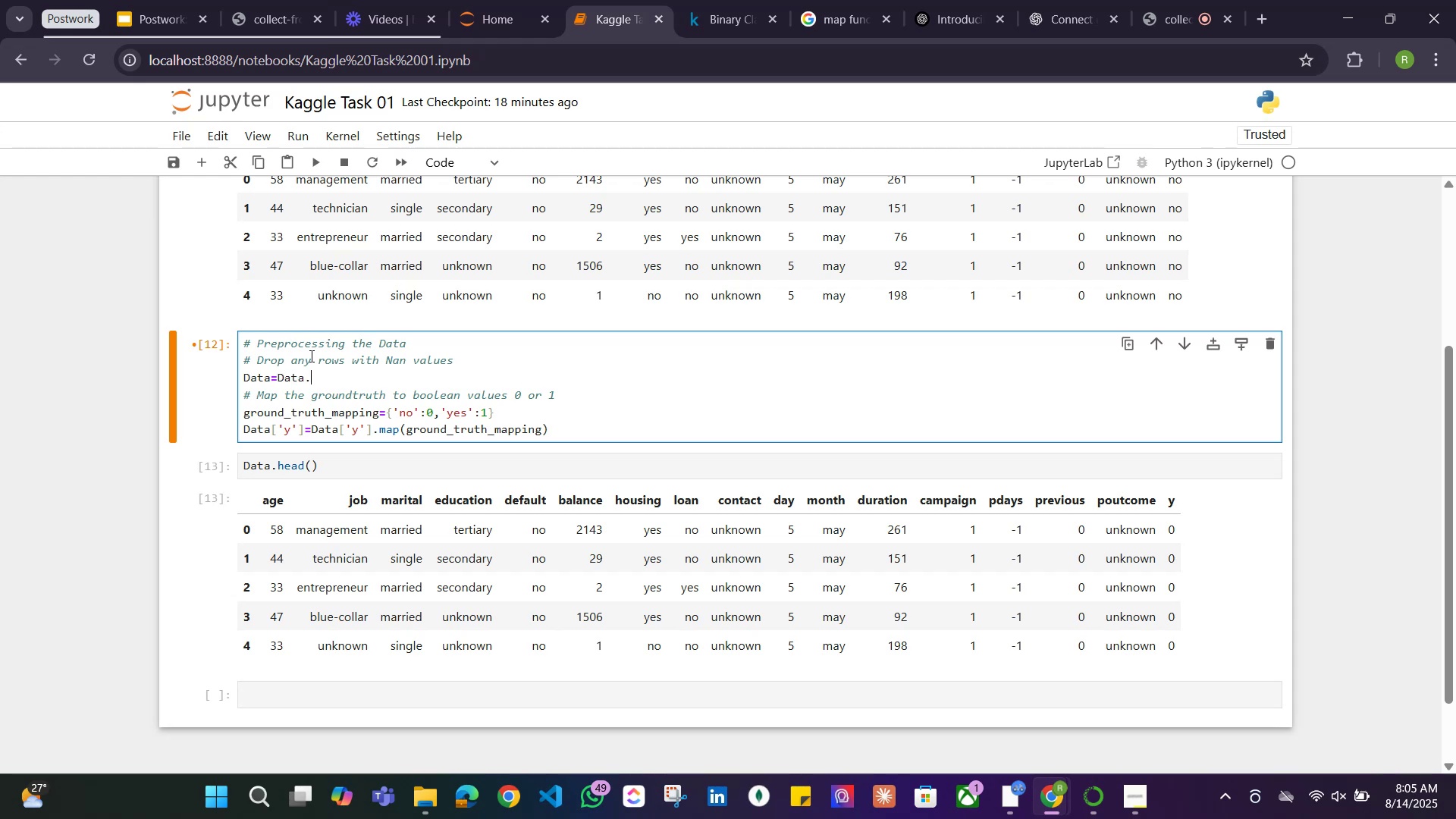 
key(D)
 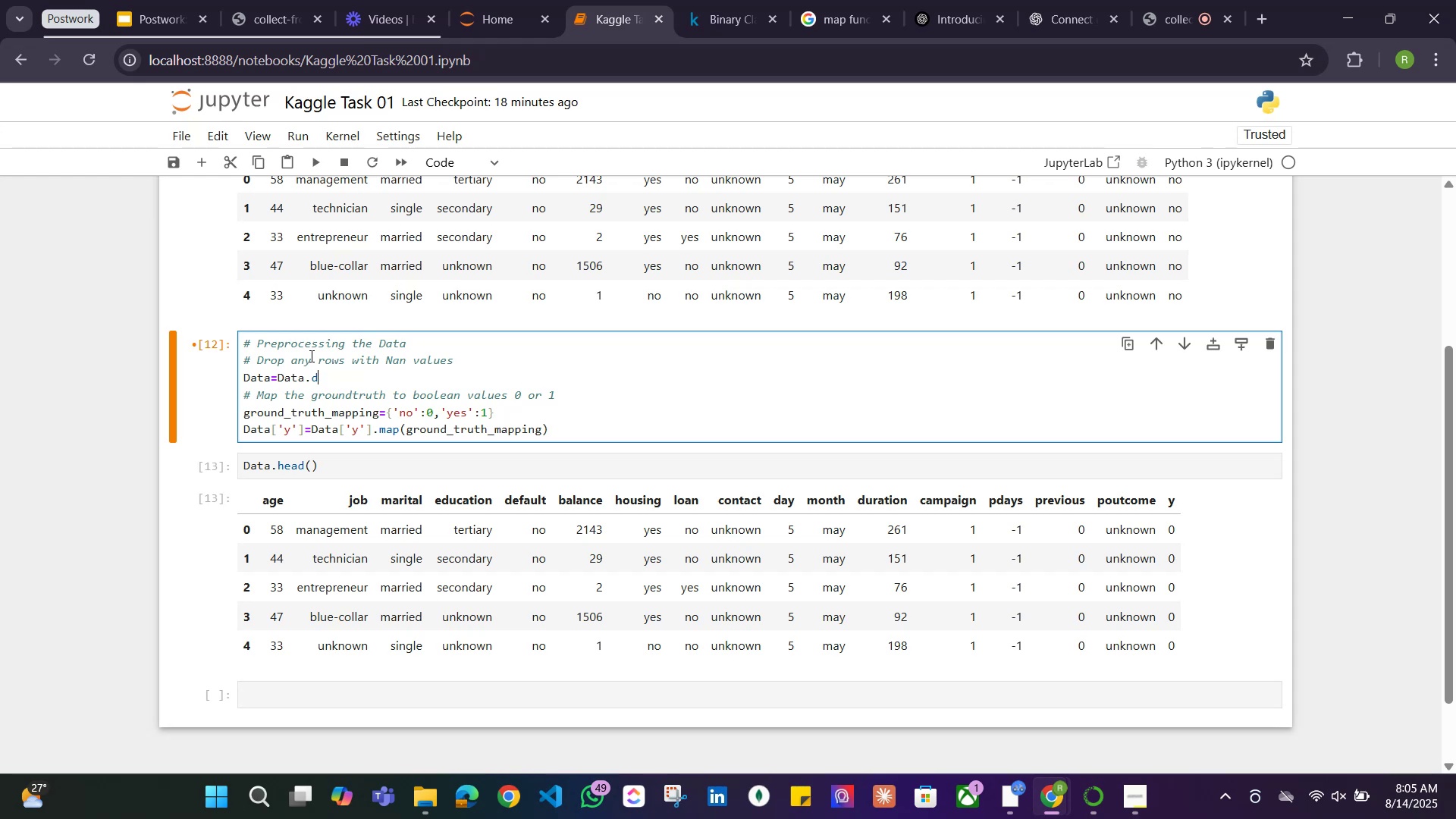 
wait(8.98)
 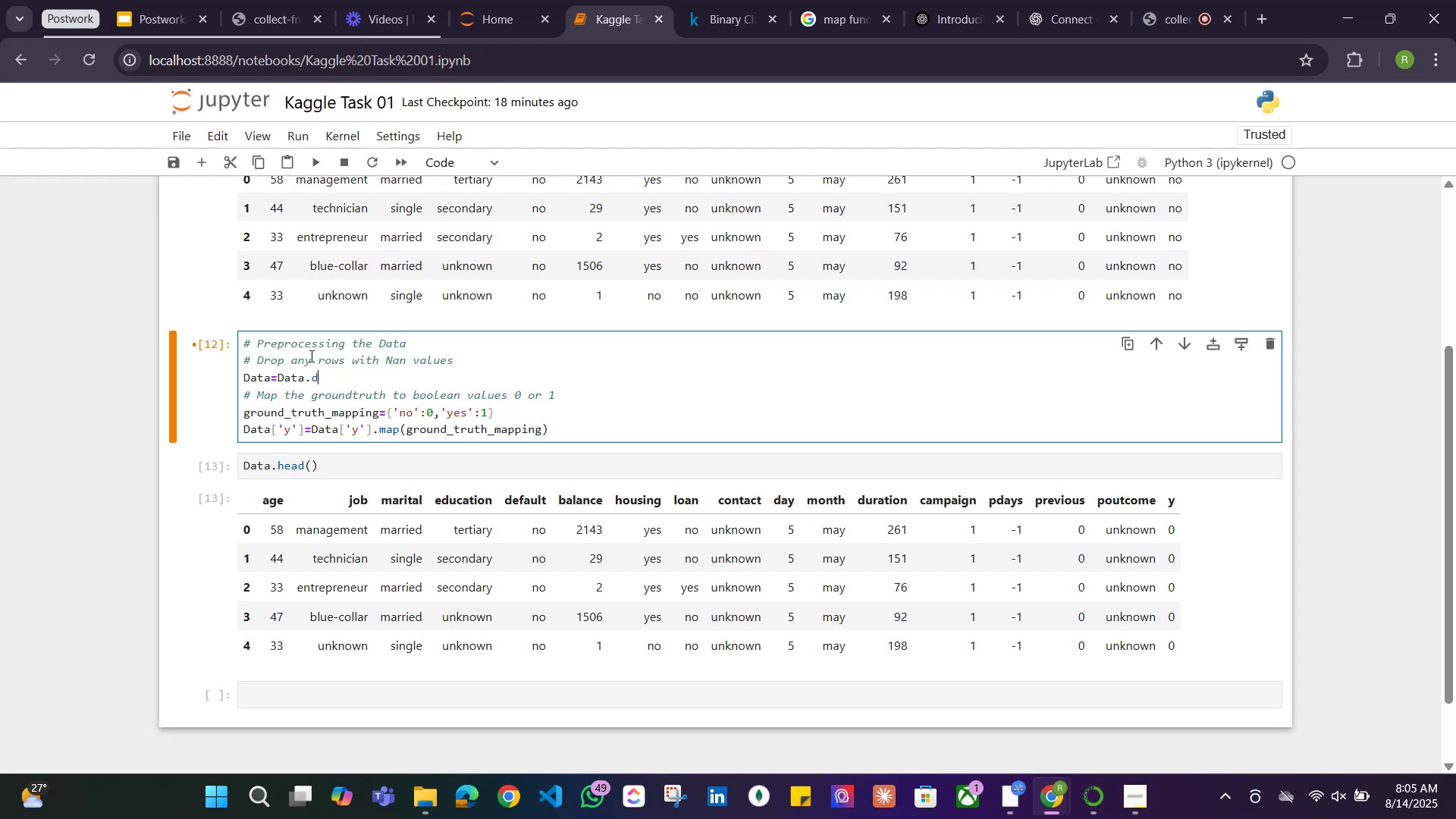 
key(Backspace)
type(is)
key(Backspace)
key(Backspace)
type(dropna())
 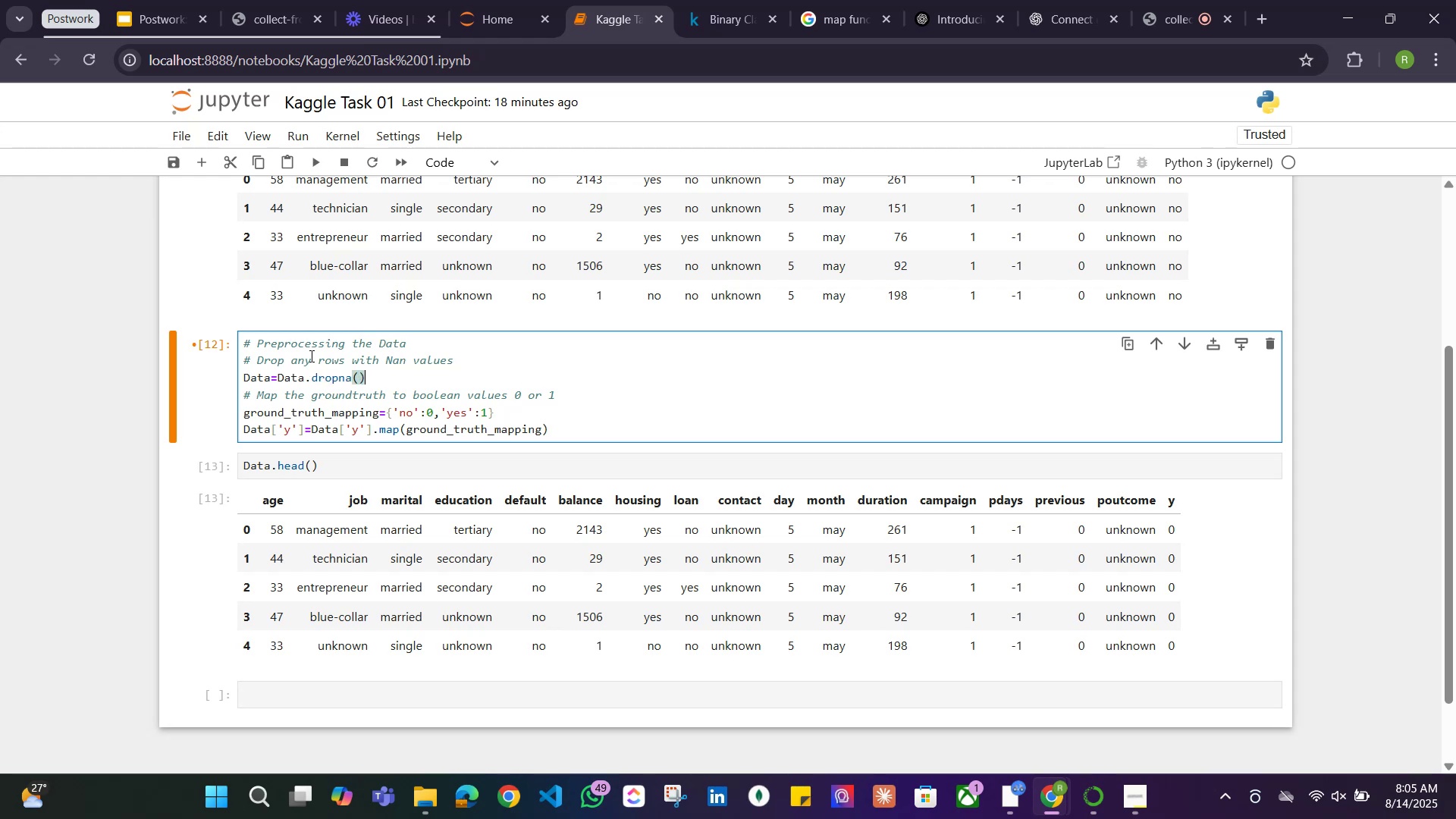 
key(Enter)
 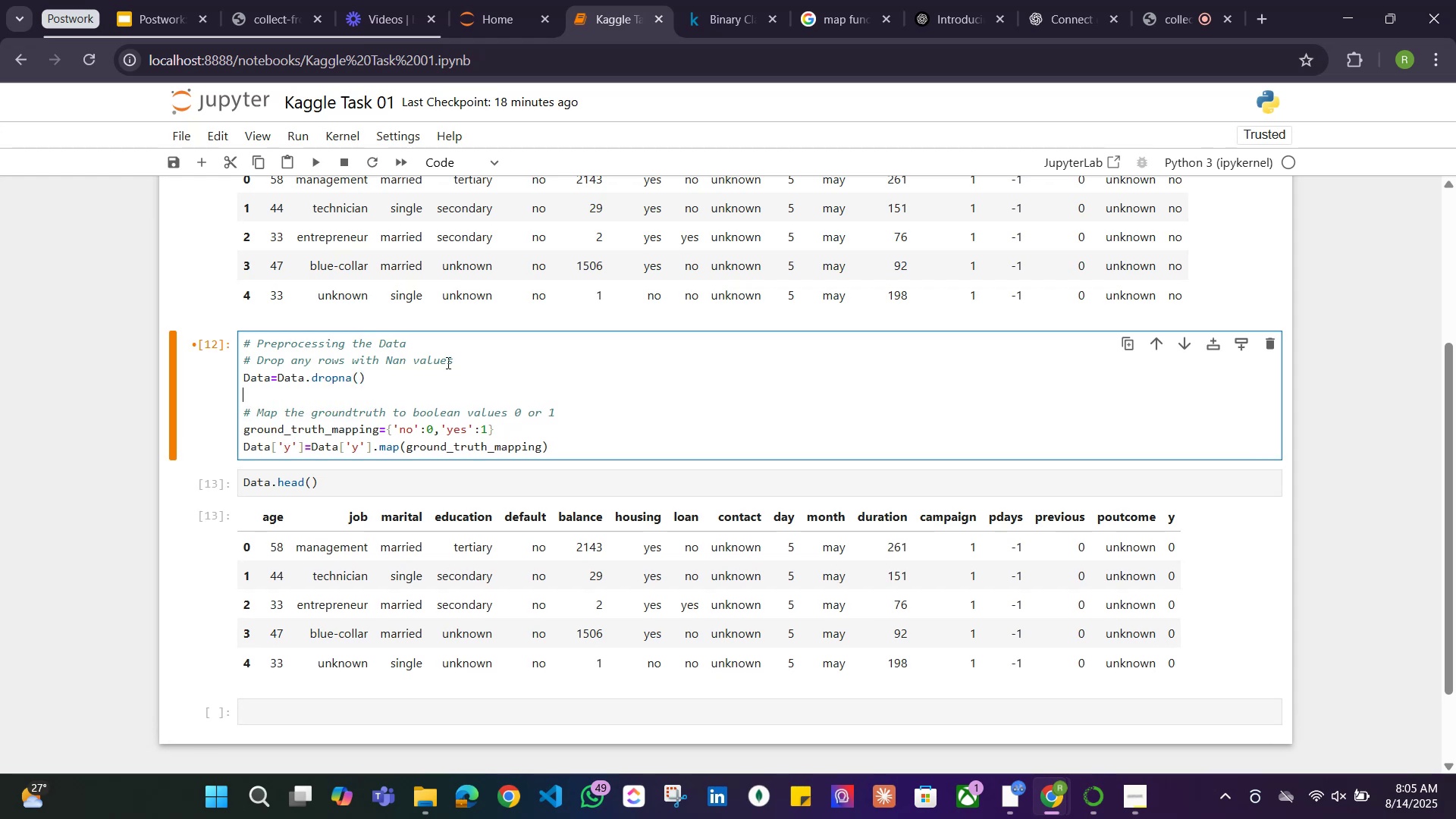 
left_click([469, 359])
 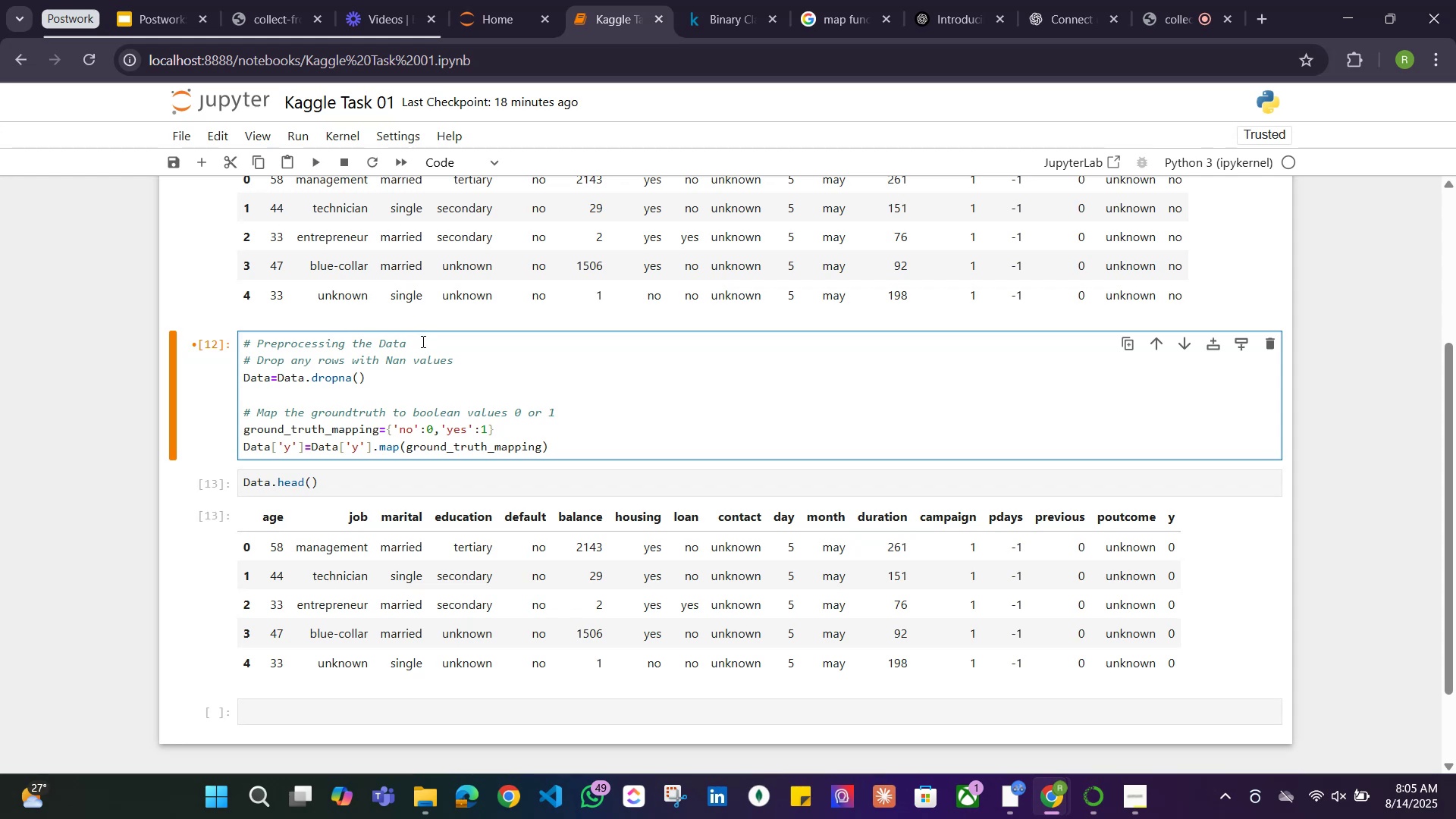 
left_click([423, 343])
 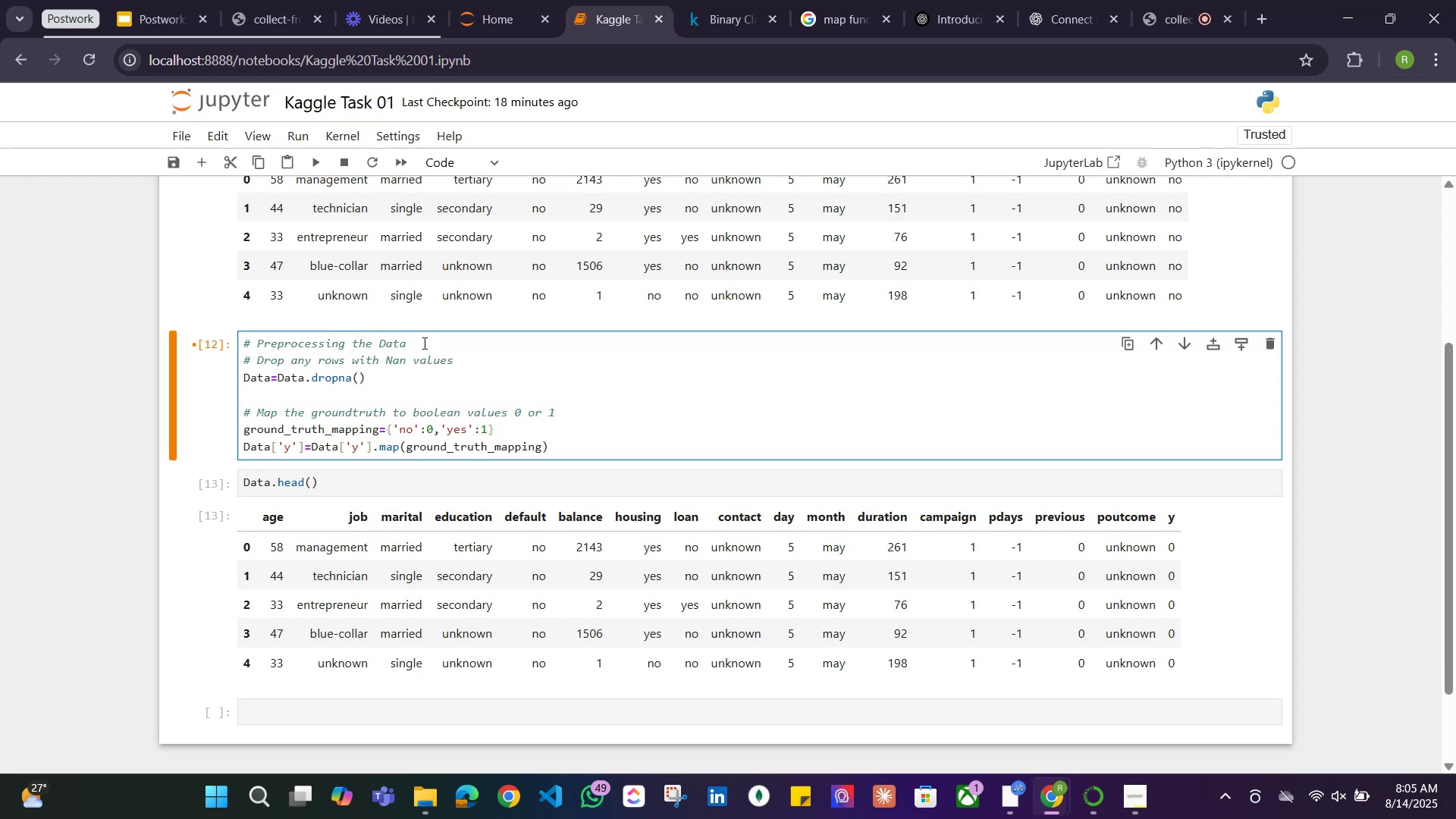 
key(Enter)
 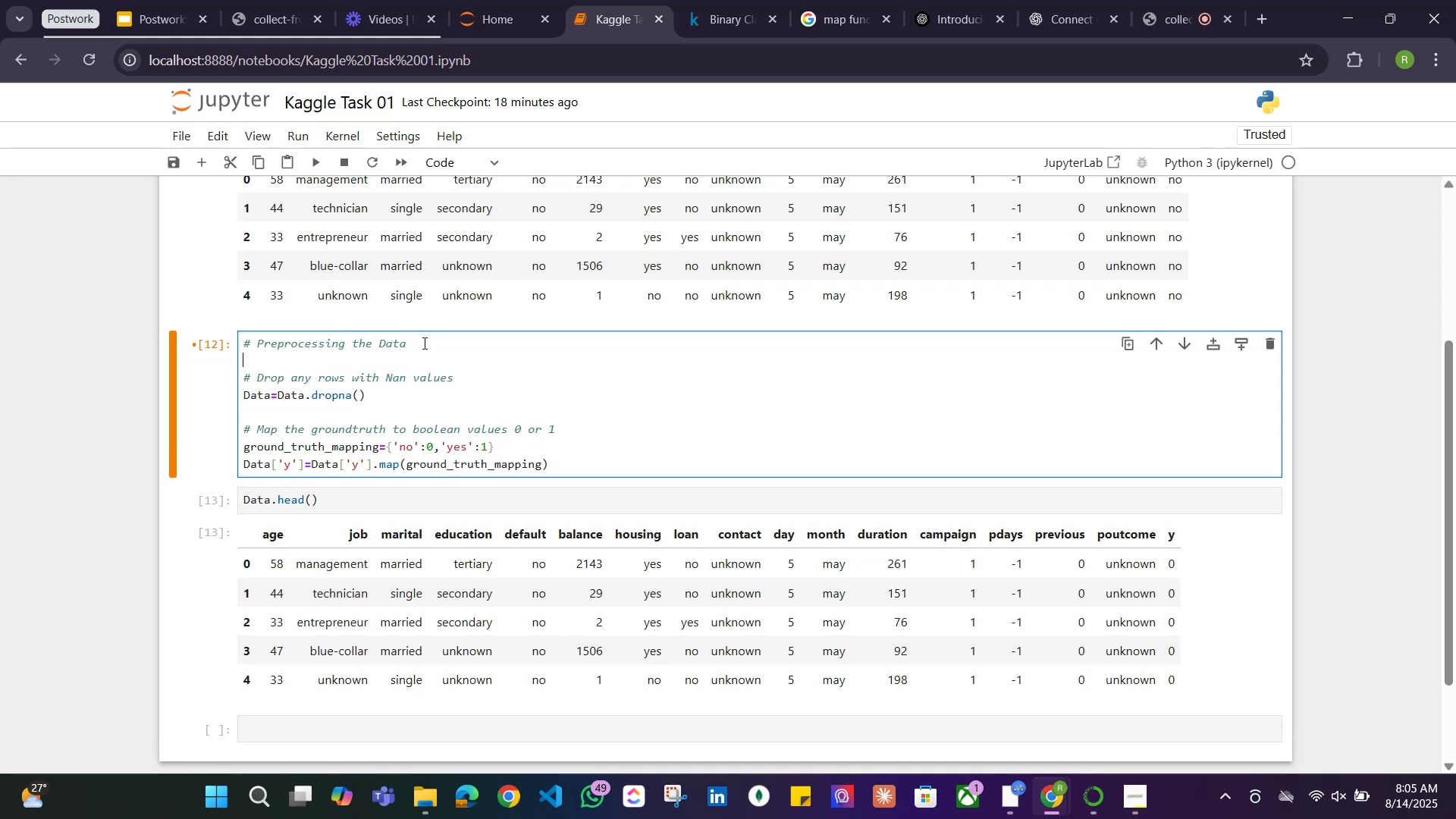 
type(# Shape before dropping Nan values)
 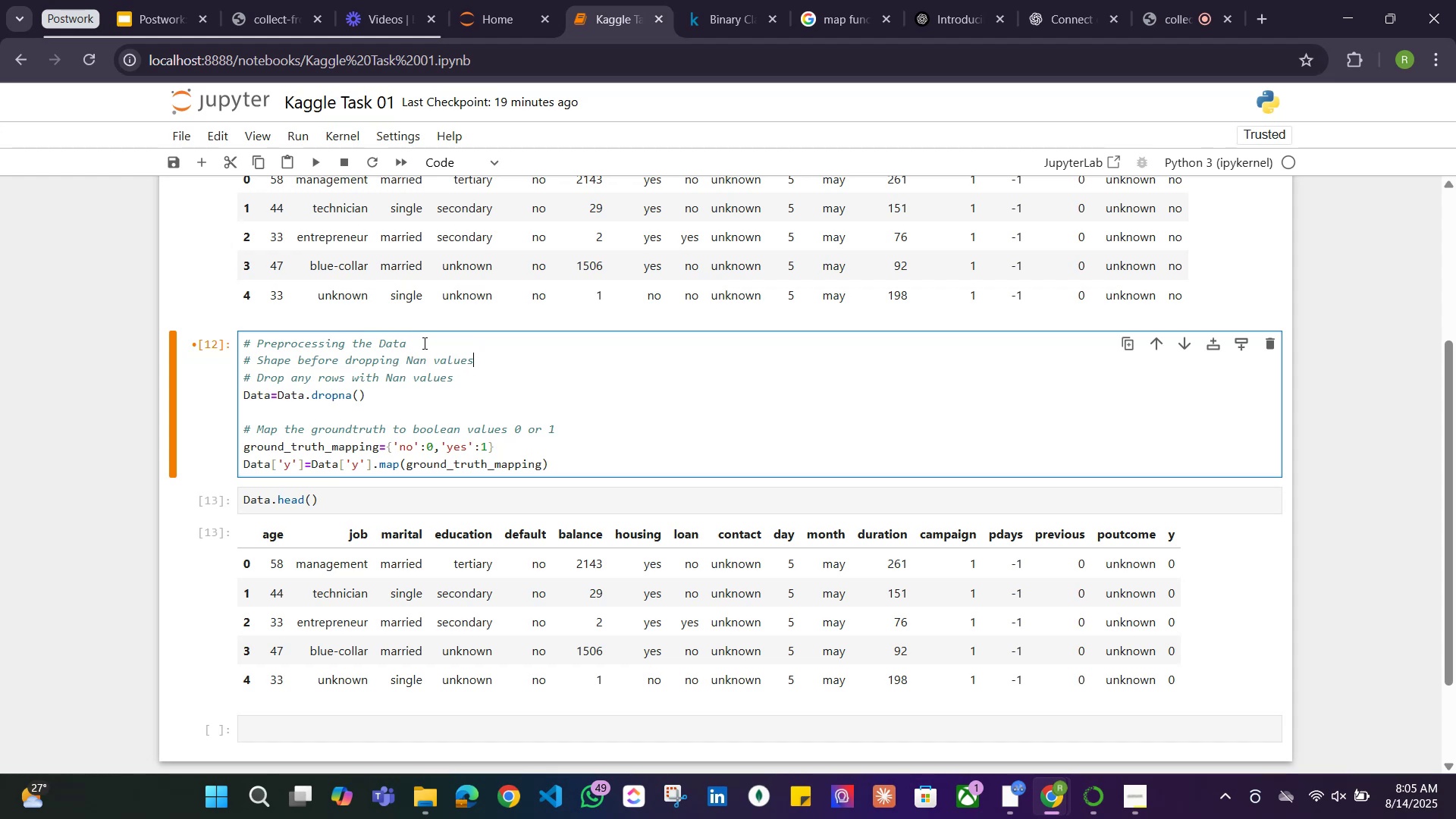 
left_click([292, 362])
 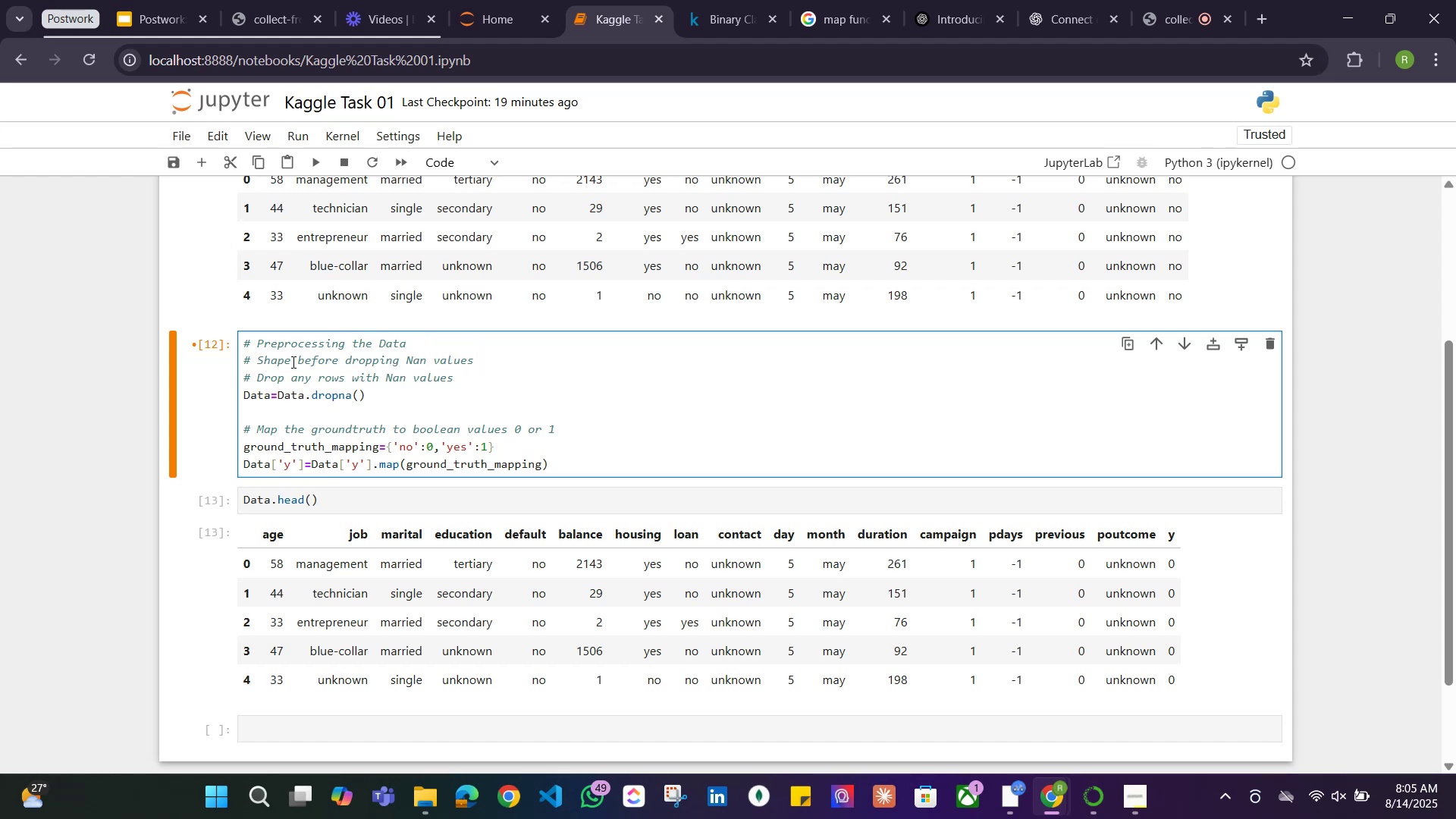 
type( of Data)
 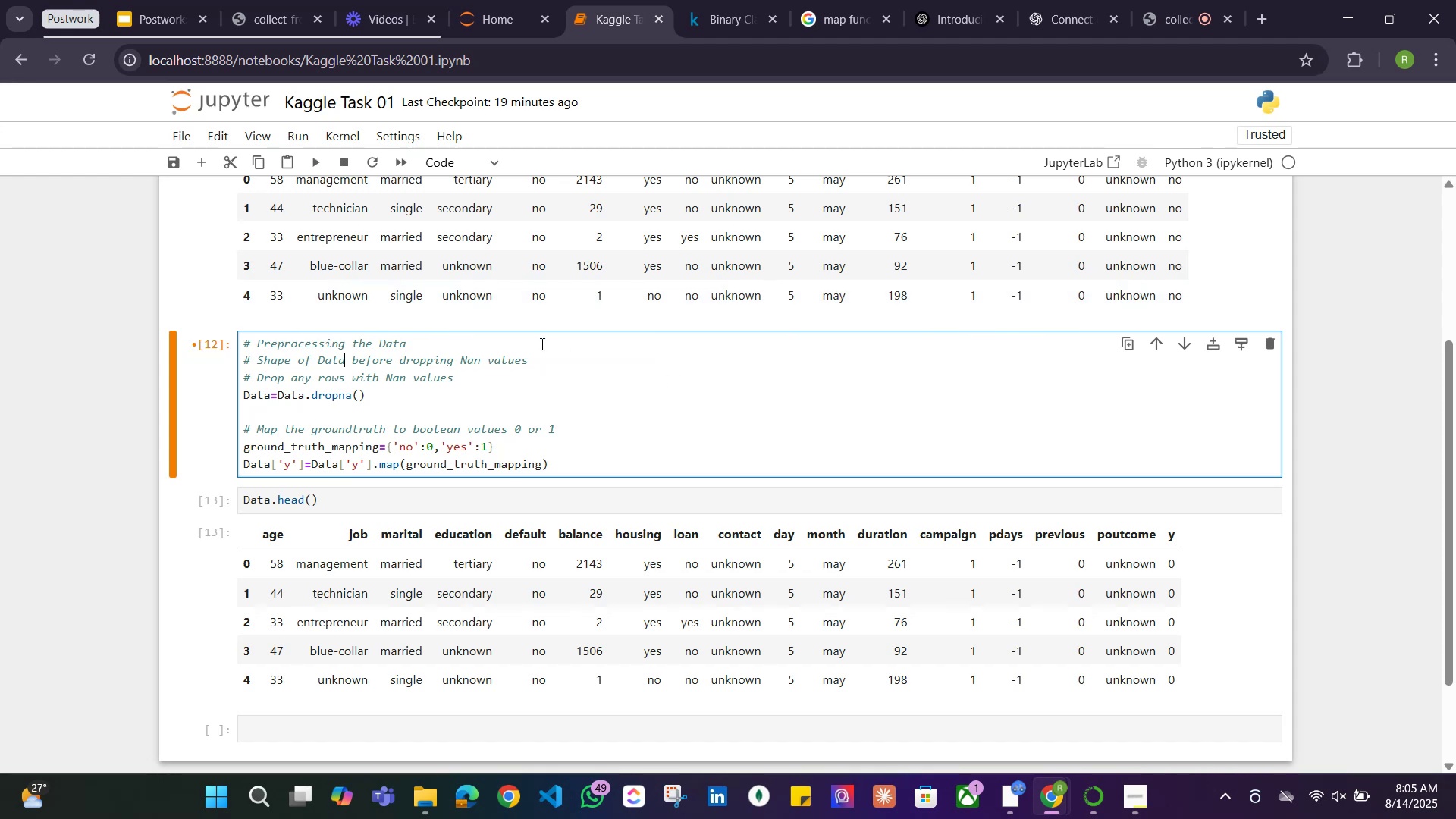 
left_click([549, 355])
 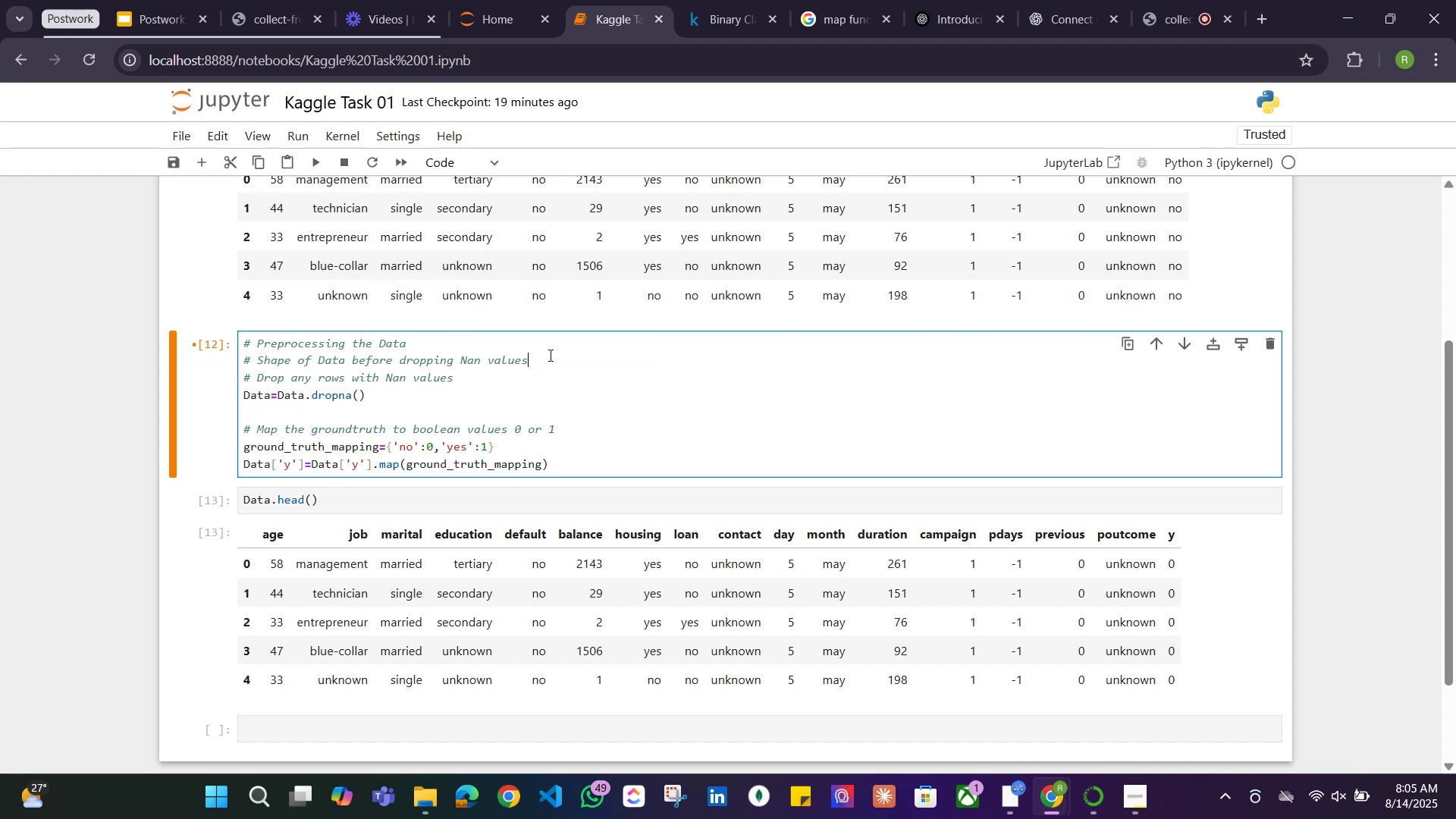 
key(Enter)
 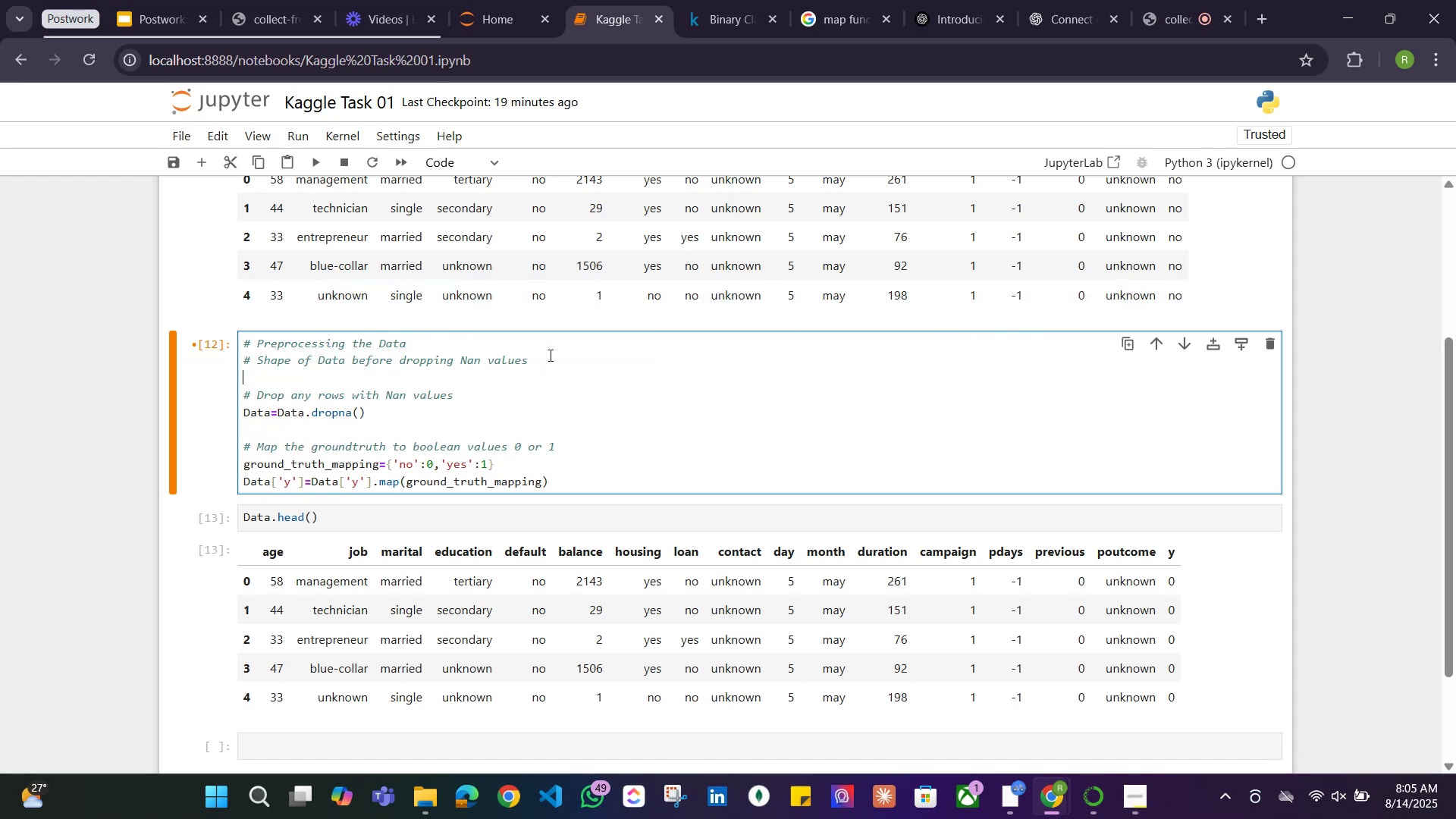 
type(print('')
 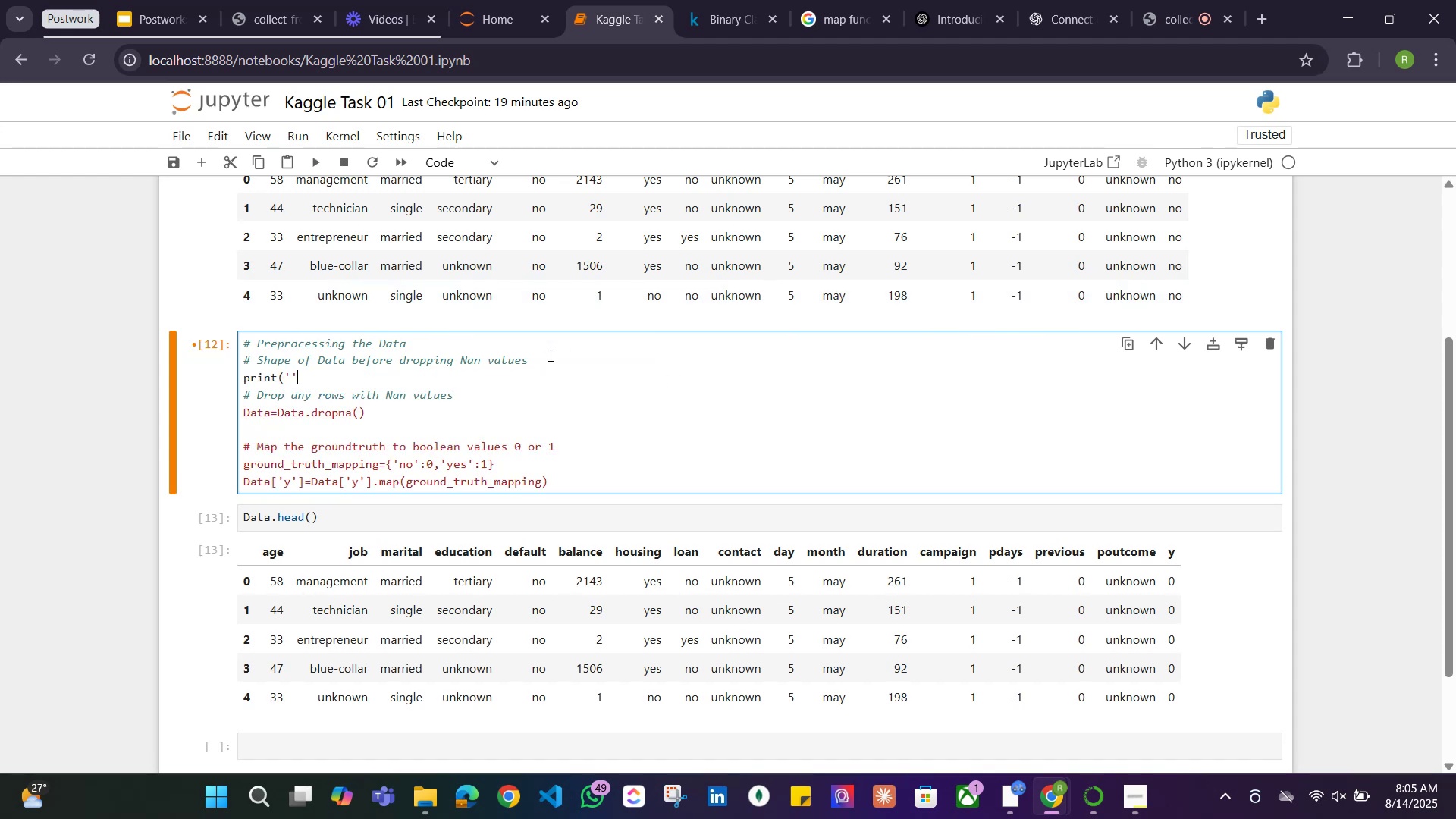 
key(ArrowLeft)
 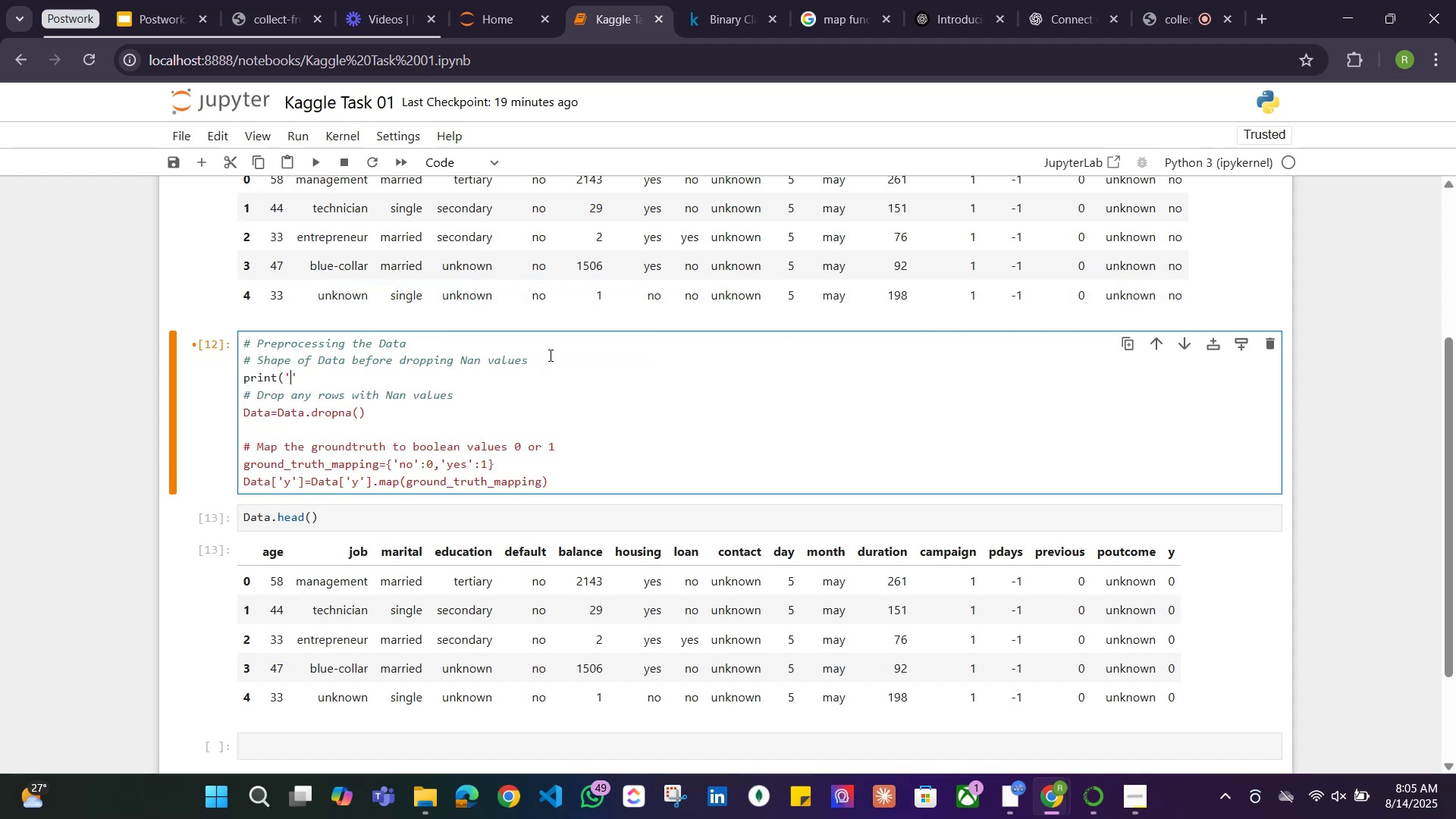 
type(Dataset Sa)
key(Backspace)
key(Backspace)
type(Before Dr)
key(Backspace)
key(Backspace)
type(Size )
key(Backspace)
type( (Before Droppign)
key(Backspace)
key(Backspace)
type(ng NA)
key(Backspace)
type(aN'))
 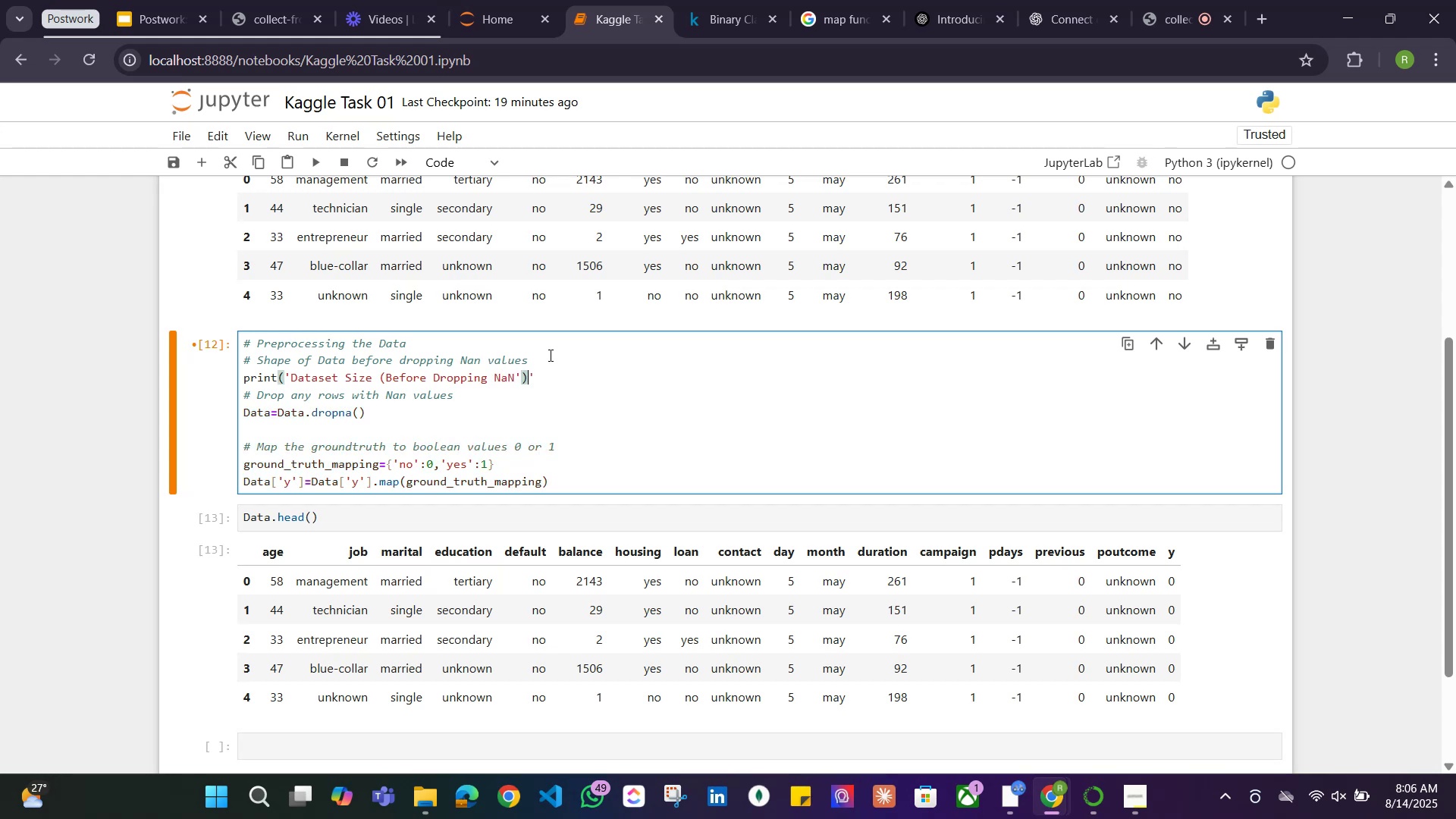 
key(ArrowLeft)
 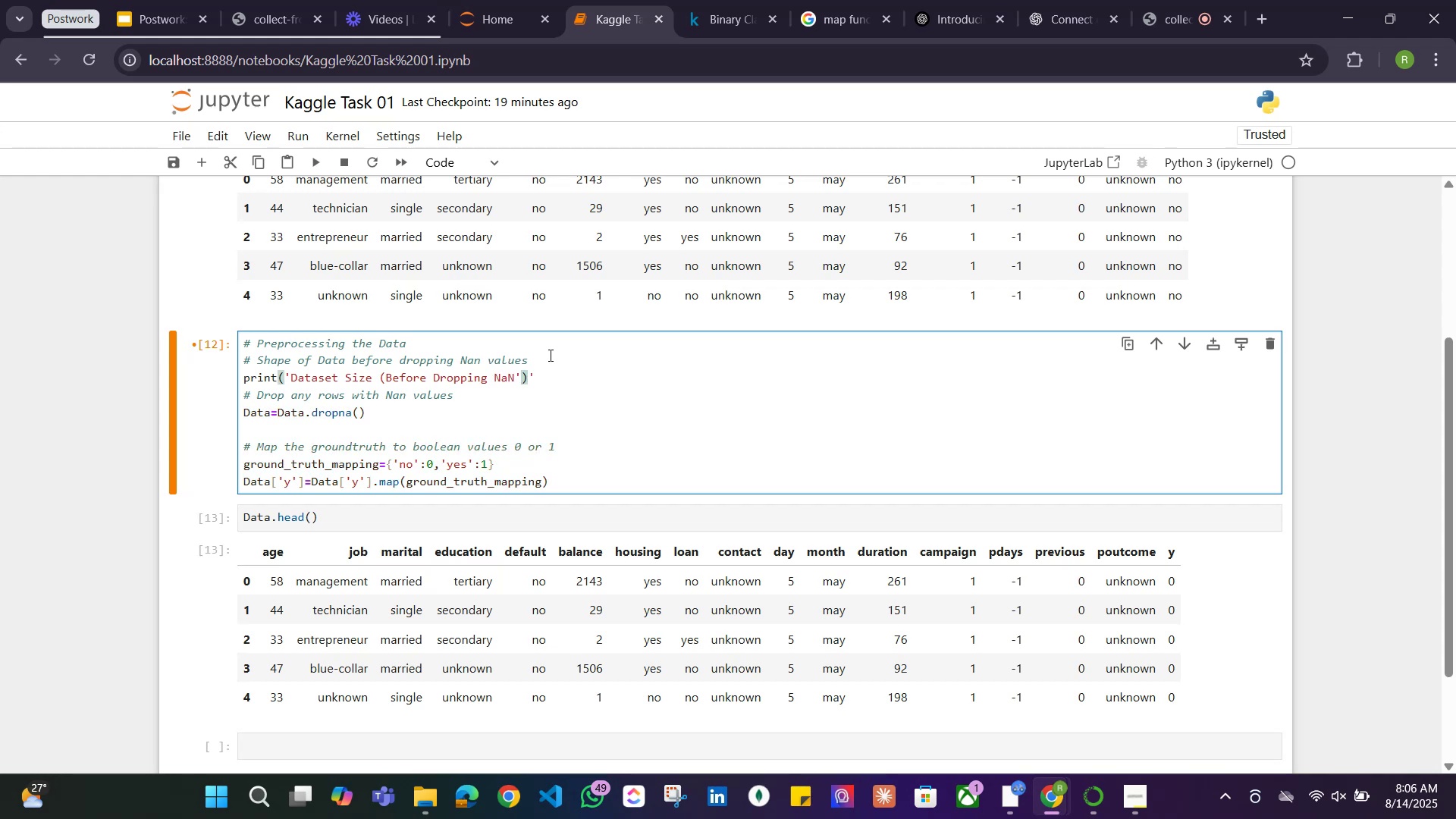 
key(ArrowRight)
 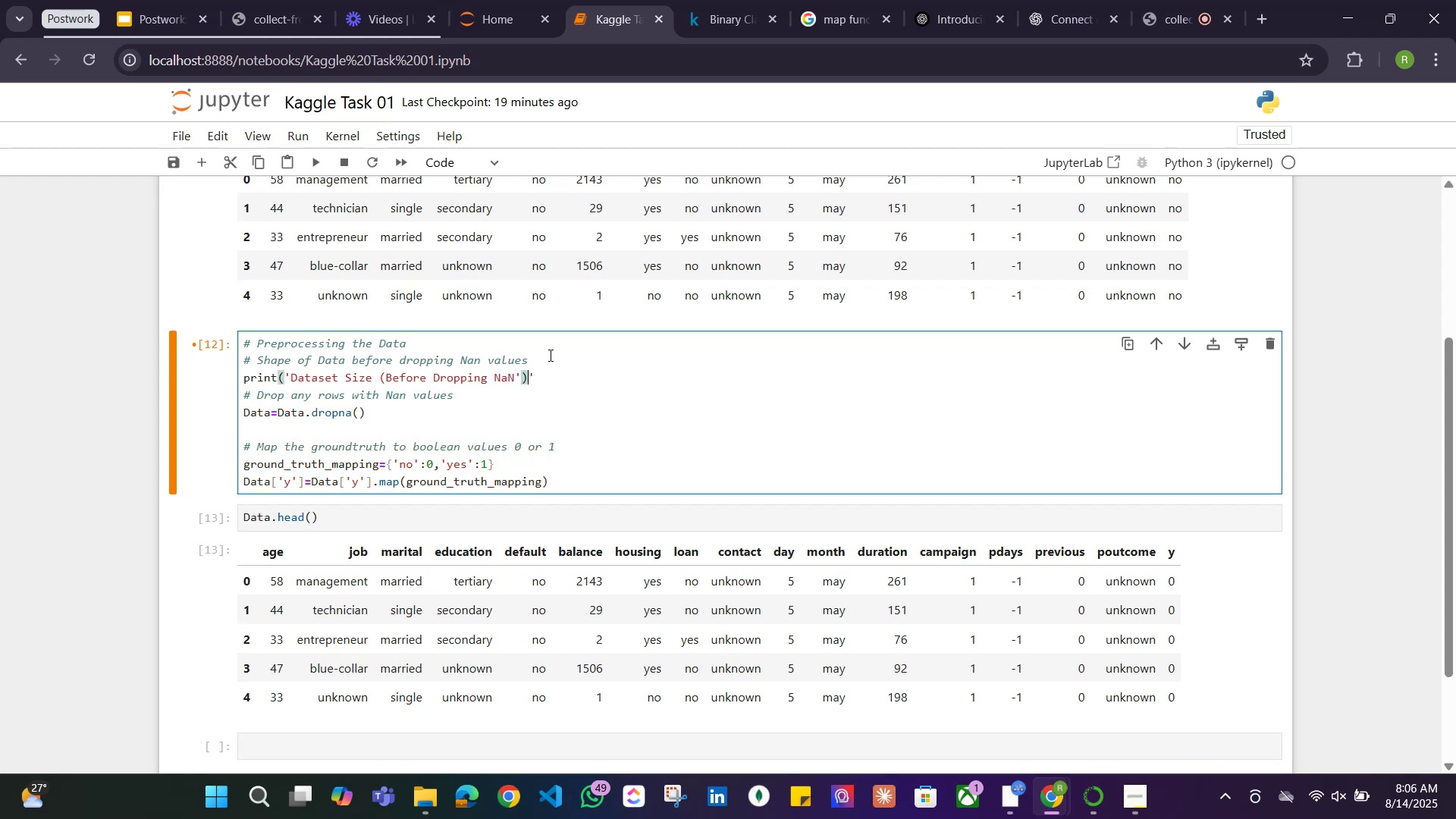 
key(ArrowRight)
 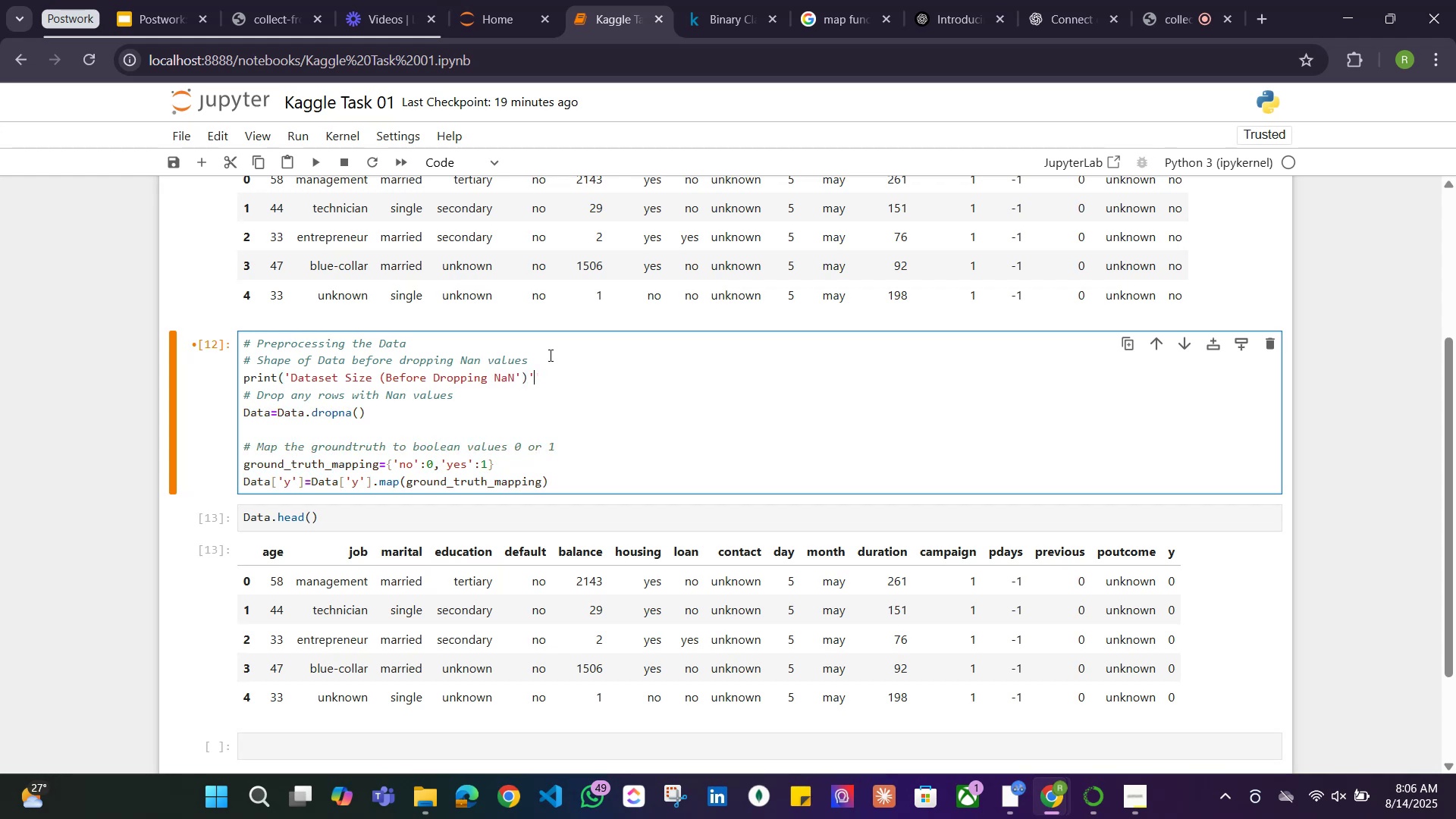 
key(Backspace)
 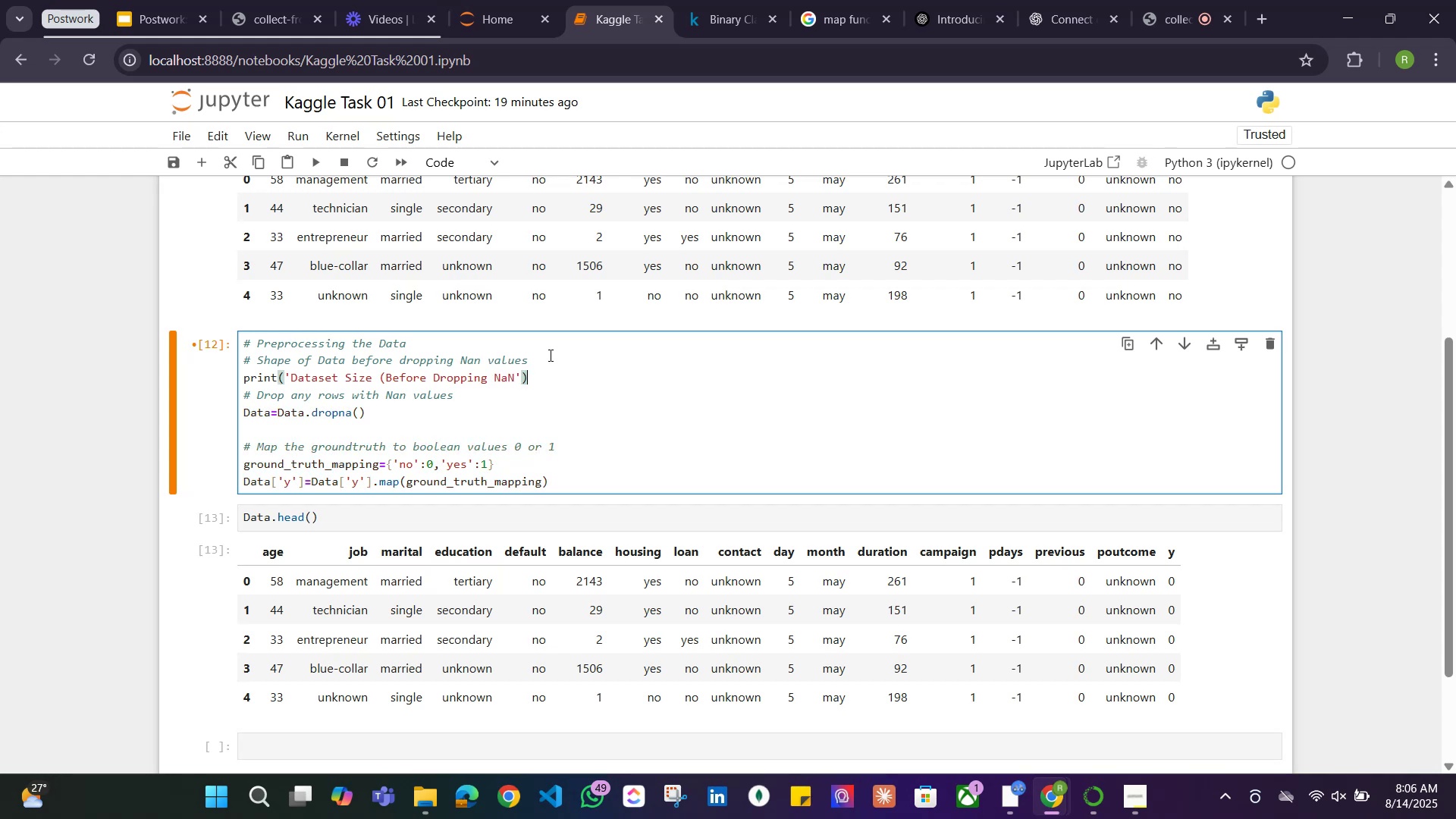 
key(ArrowLeft)
 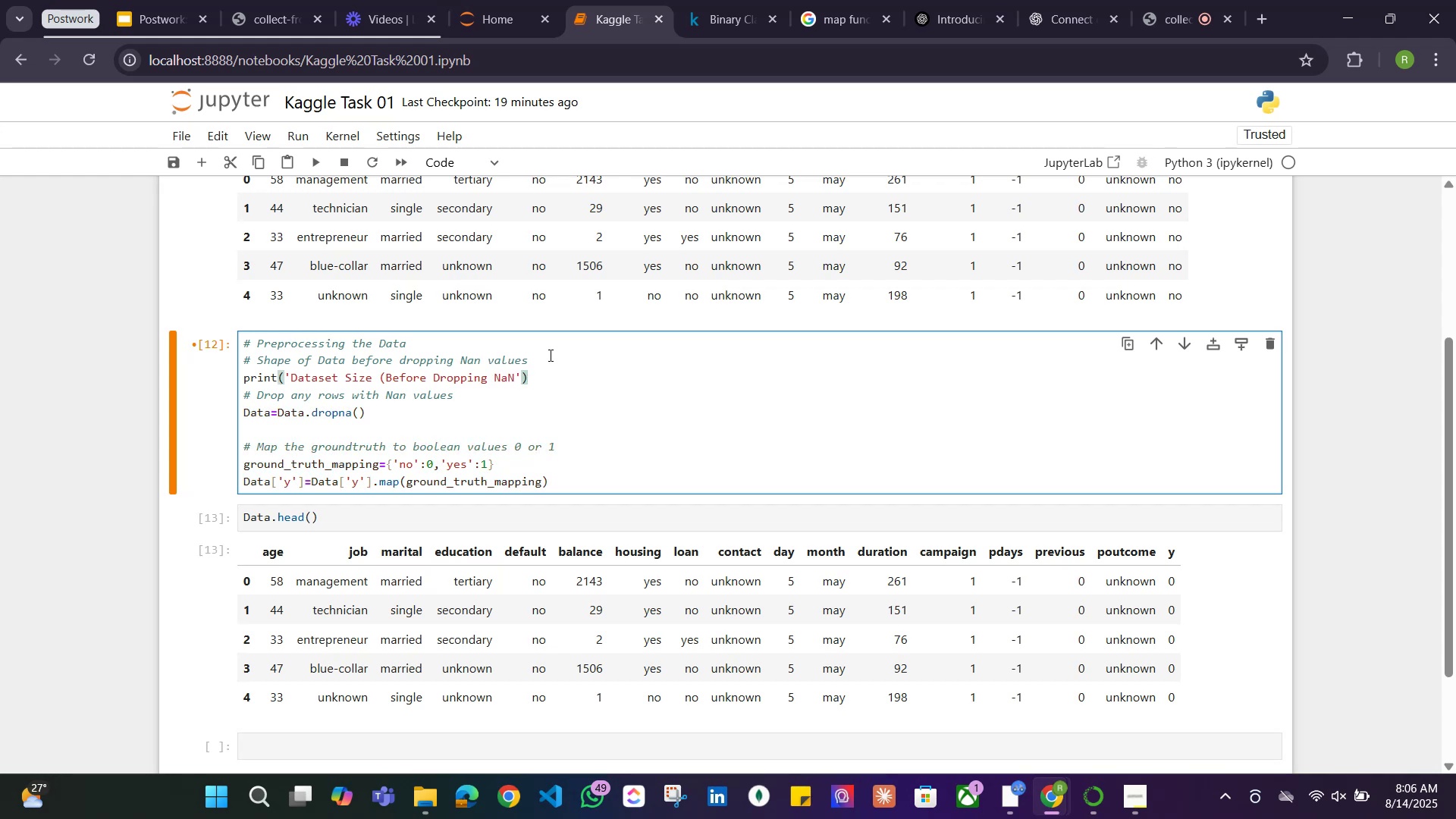 
type(,Data.shape)
 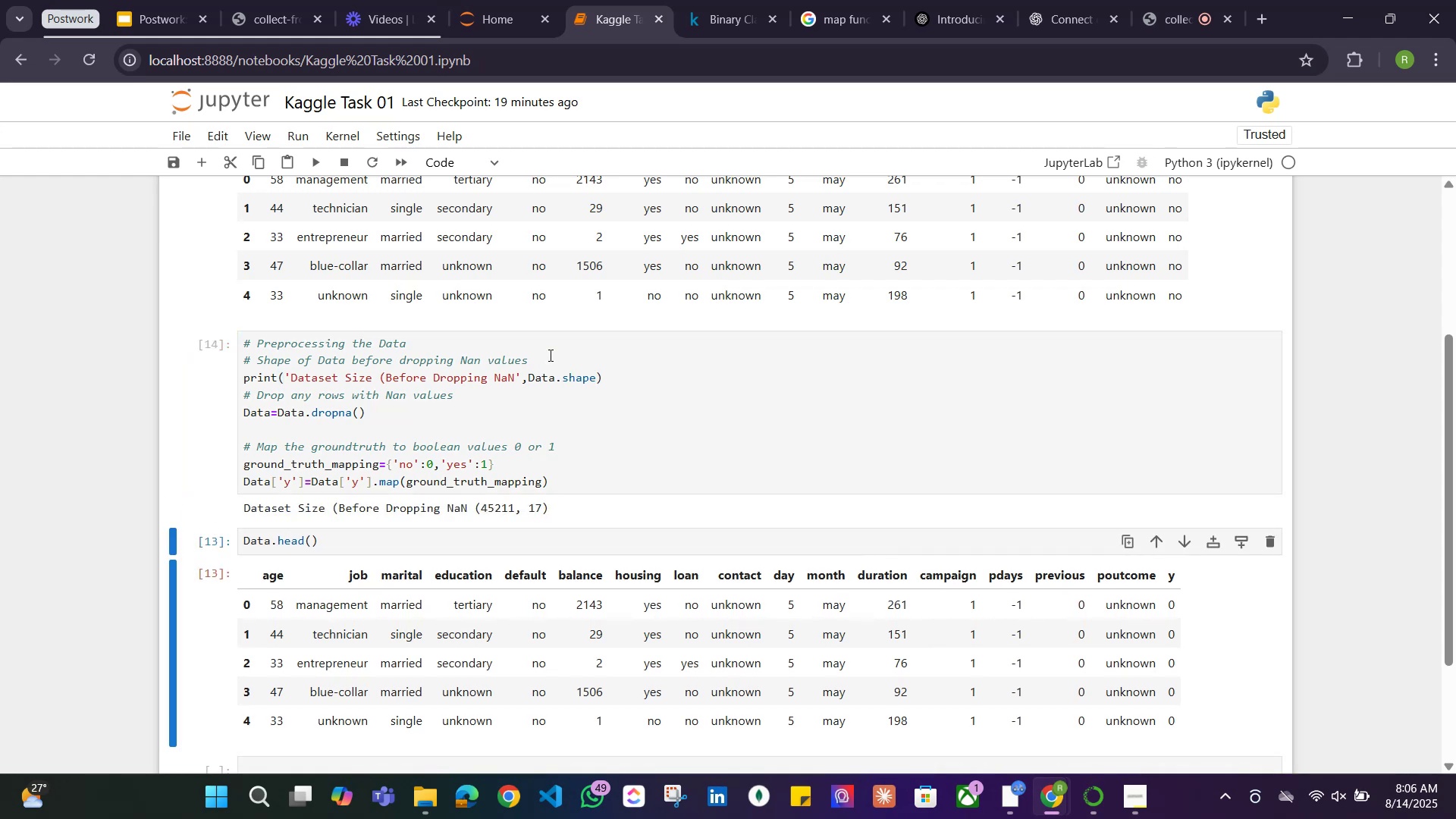 
 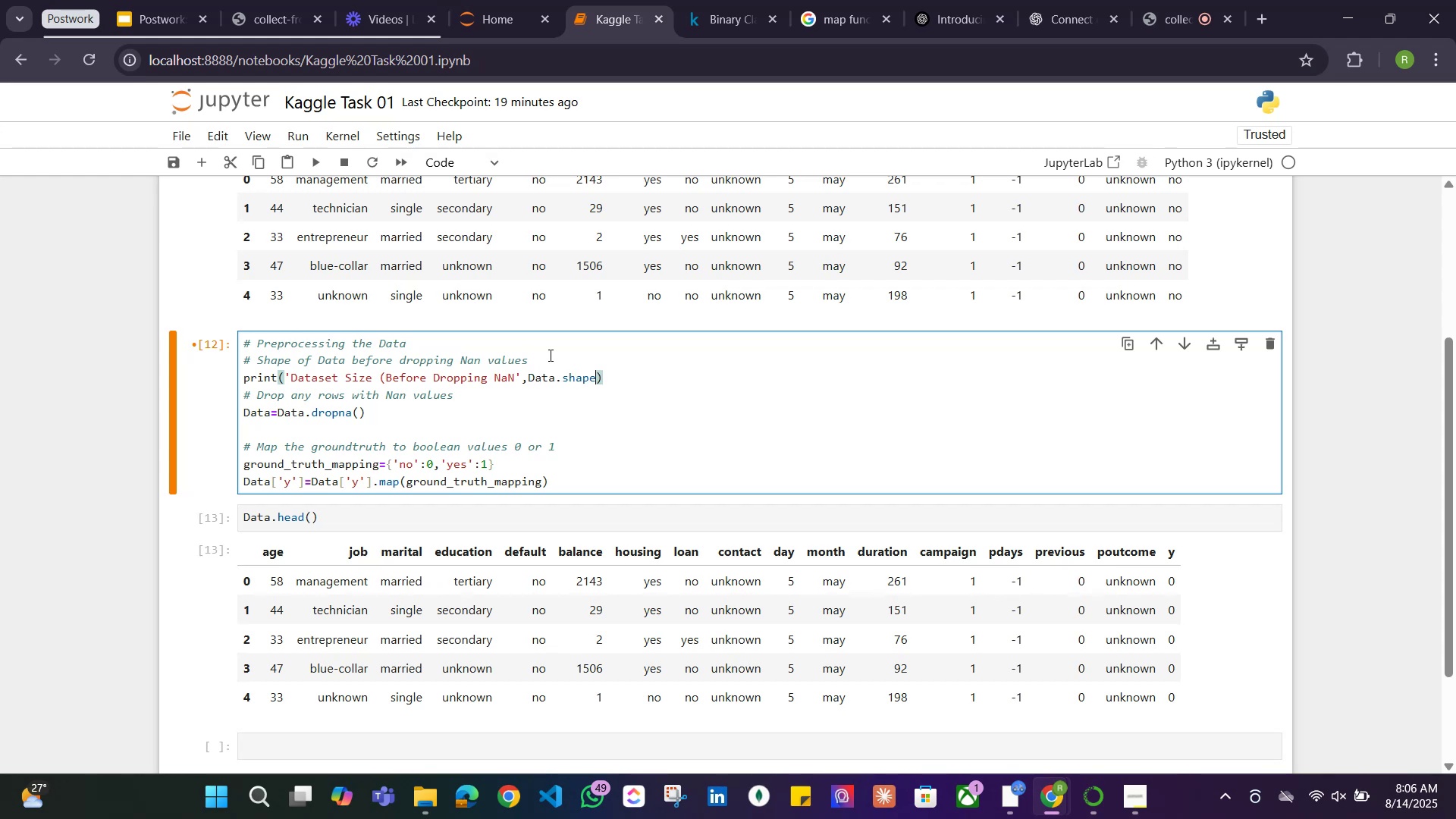 
key(Shift+Enter)
 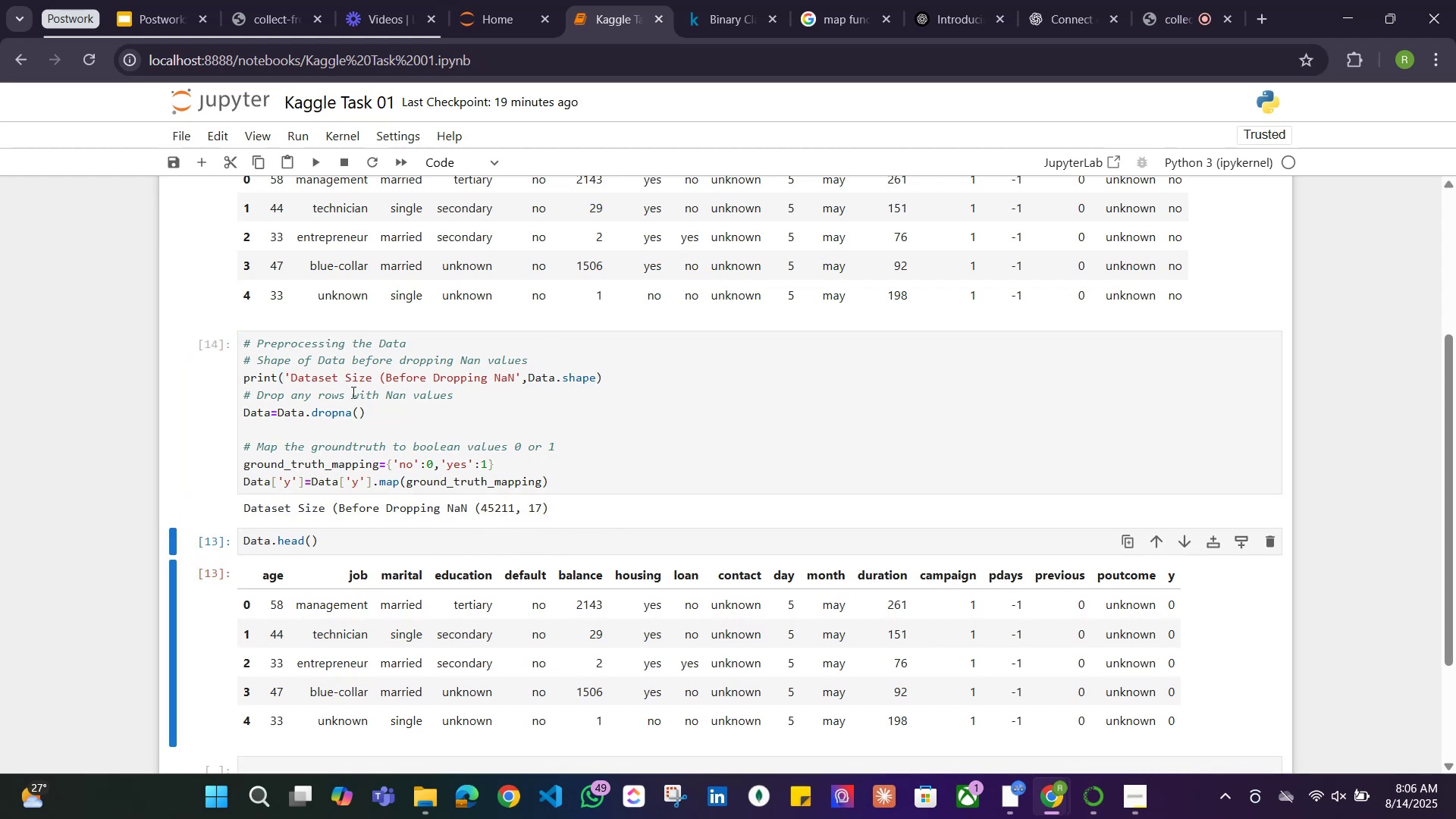 
left_click_drag(start_coordinate=[624, 377], to_coordinate=[240, 377])
 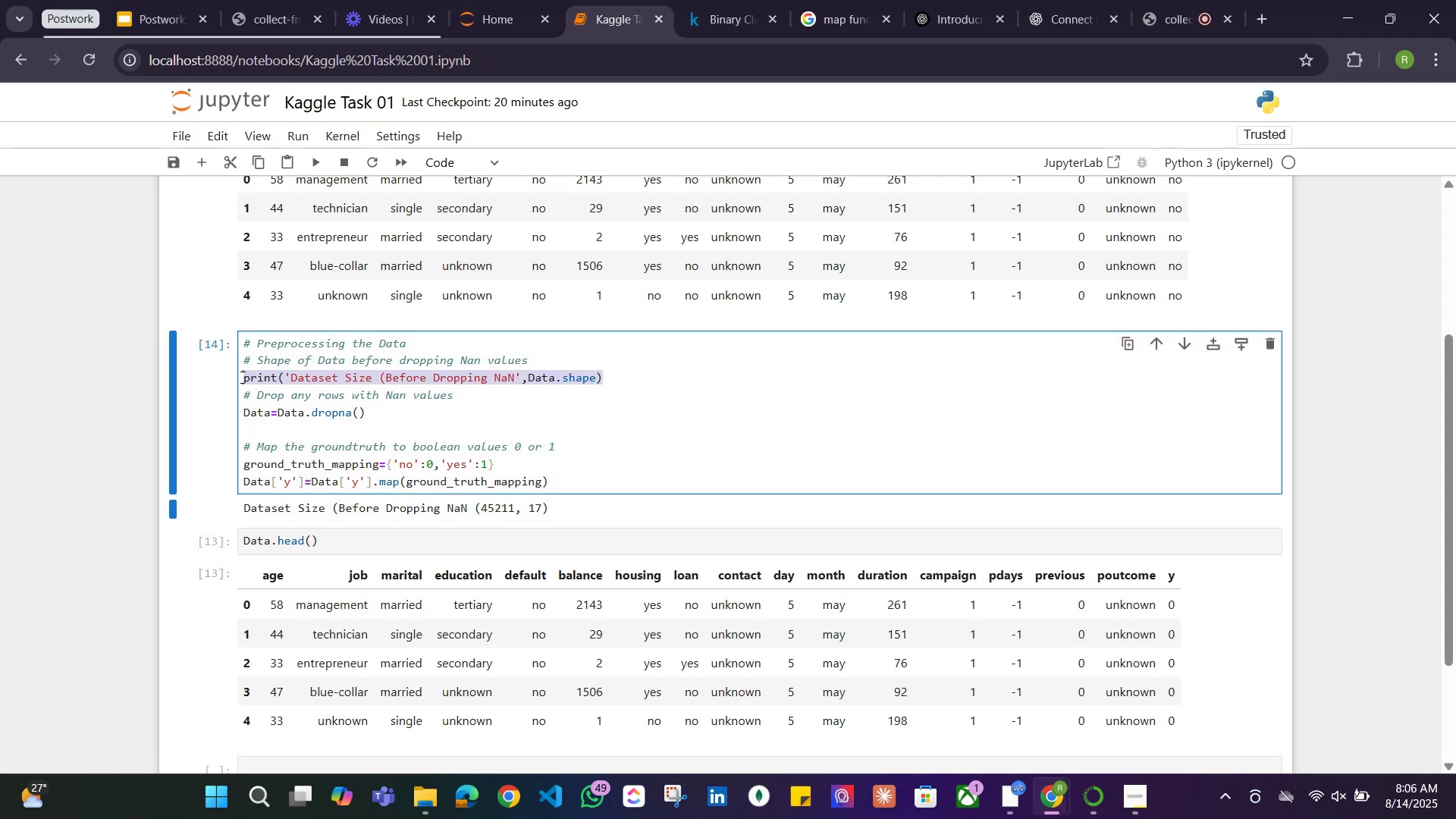 
key(Control+C)
 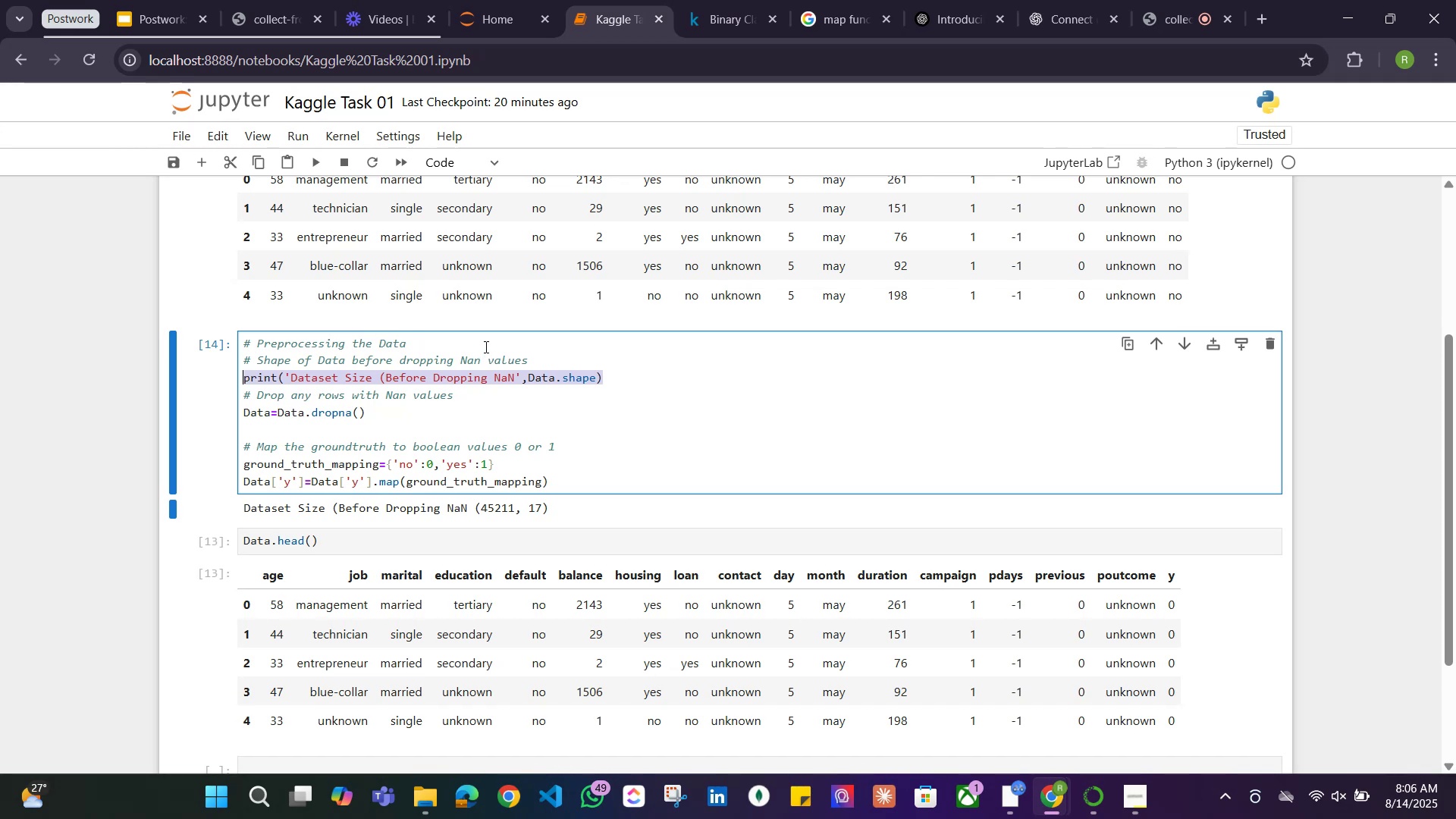 
left_click([476, 347])
 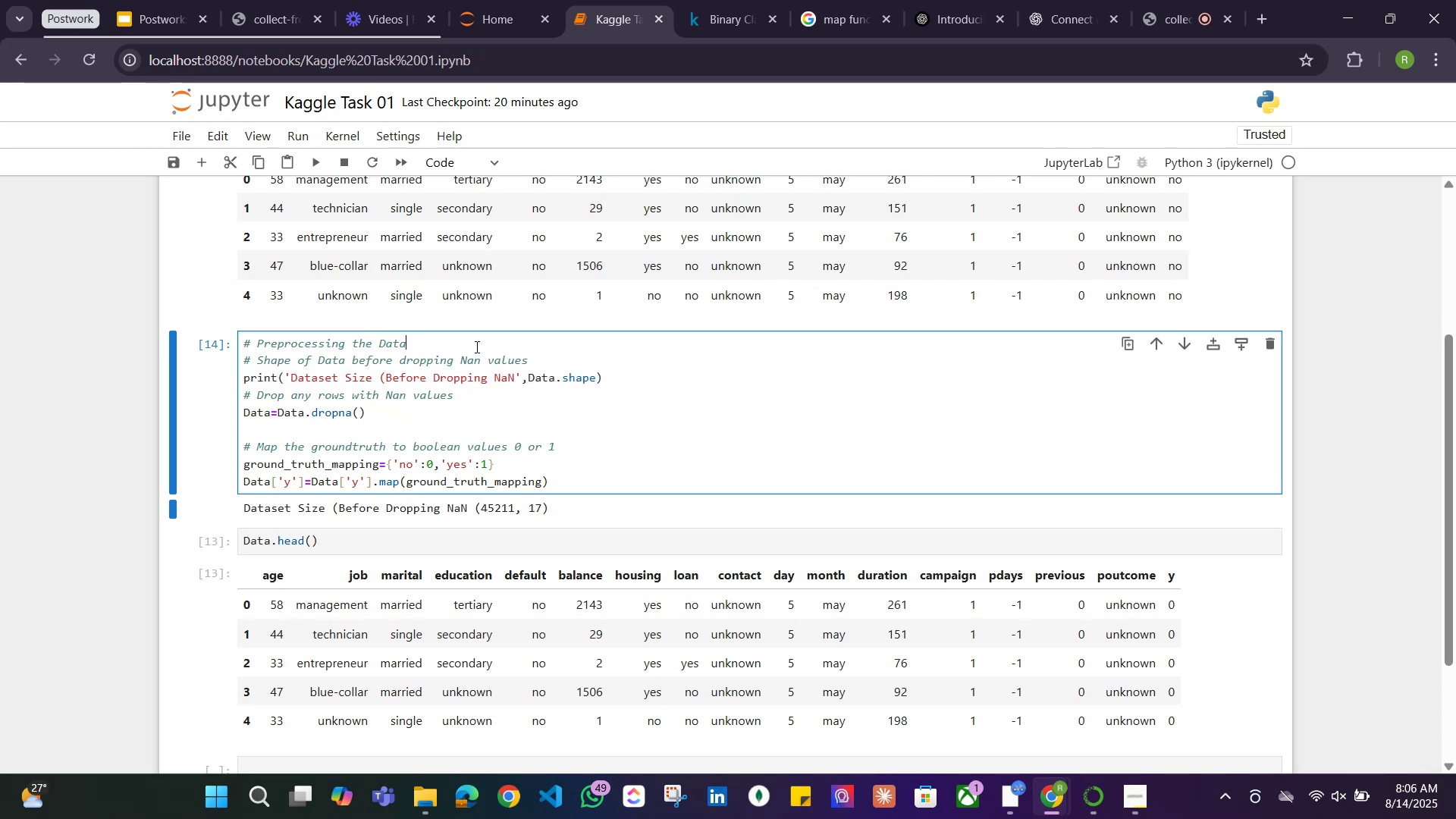 
key(Enter)
 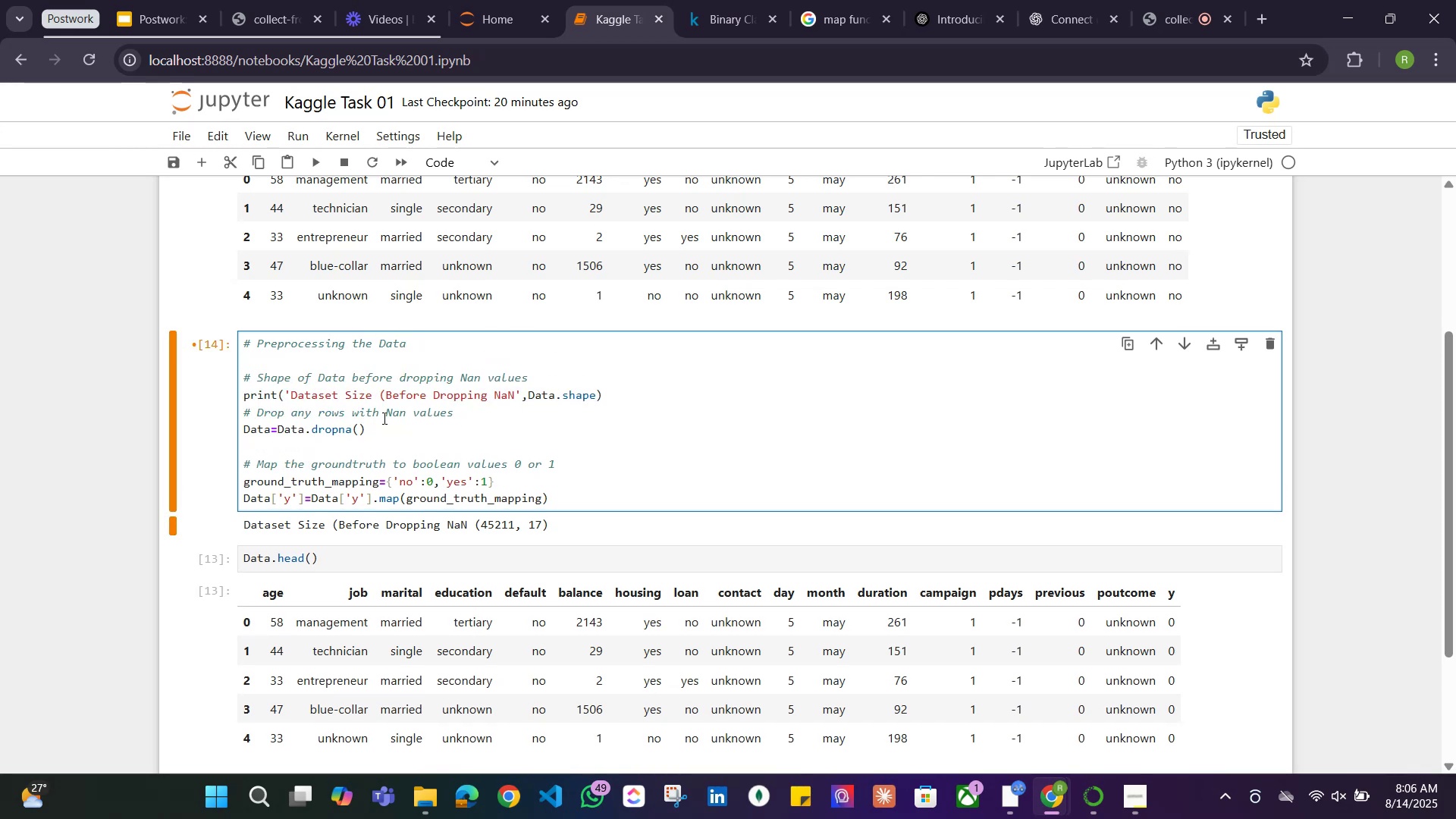 
left_click([381, 424])
 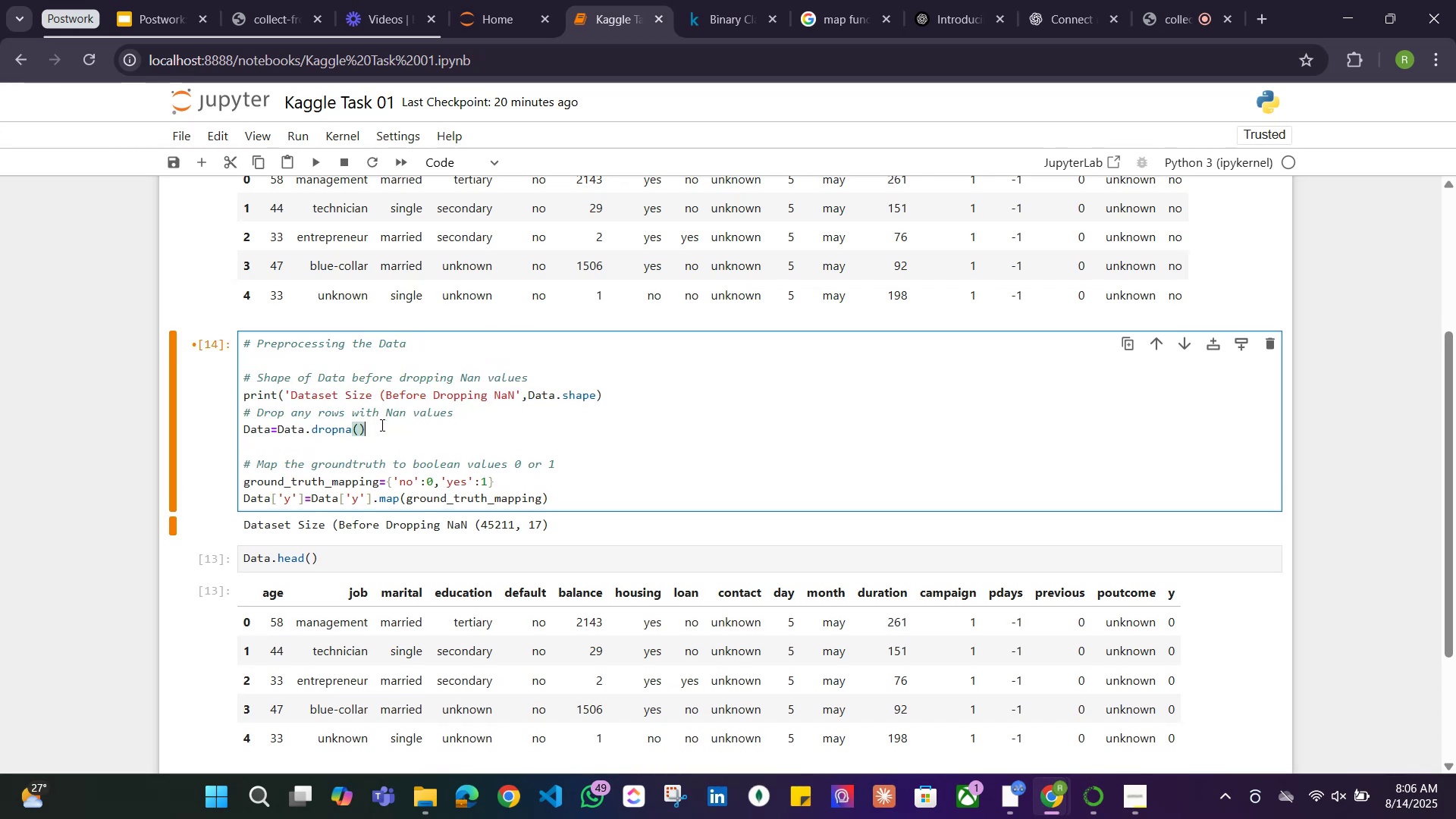 
key(Enter)
 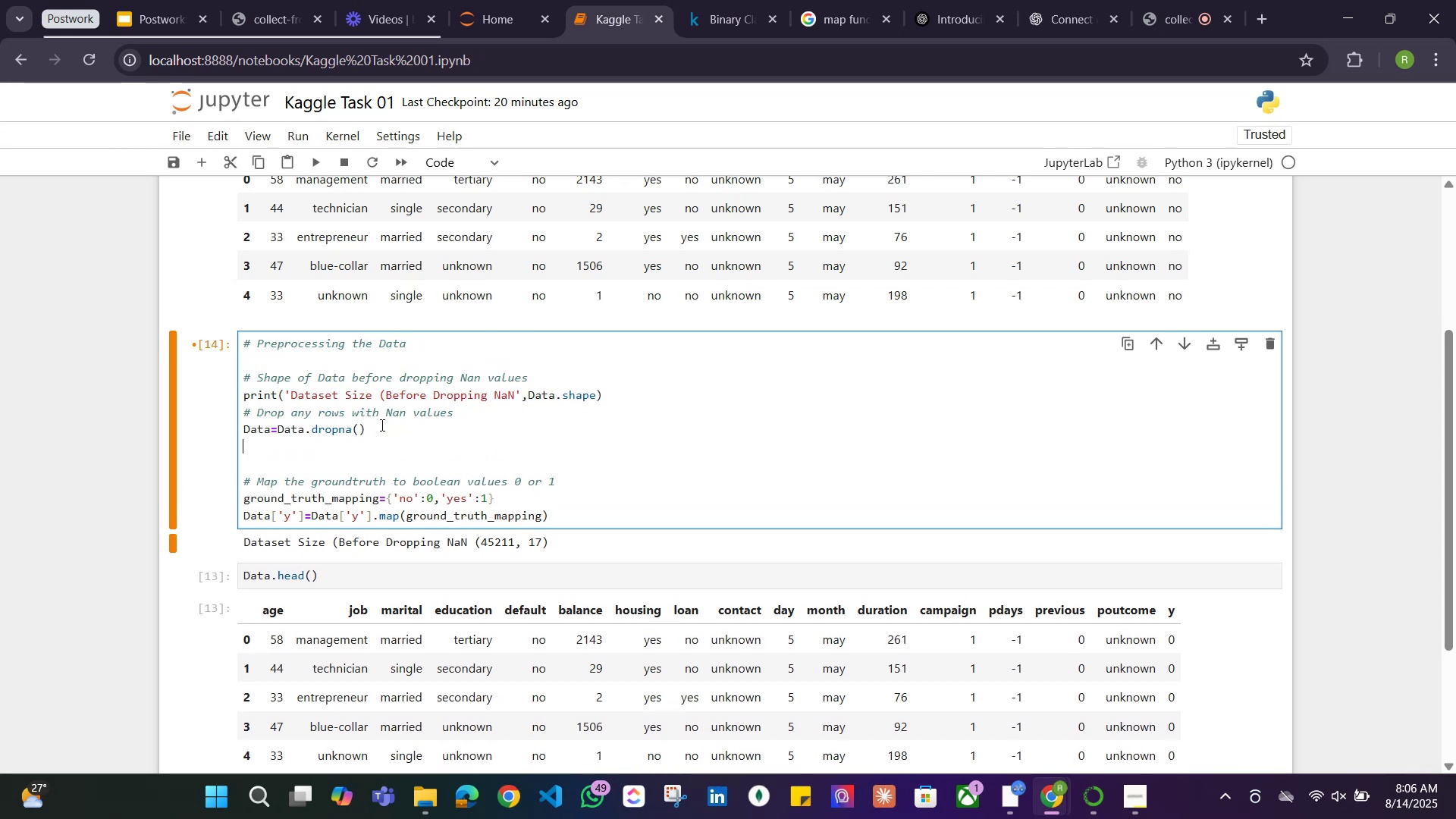 
key(Control+ControlLeft)
 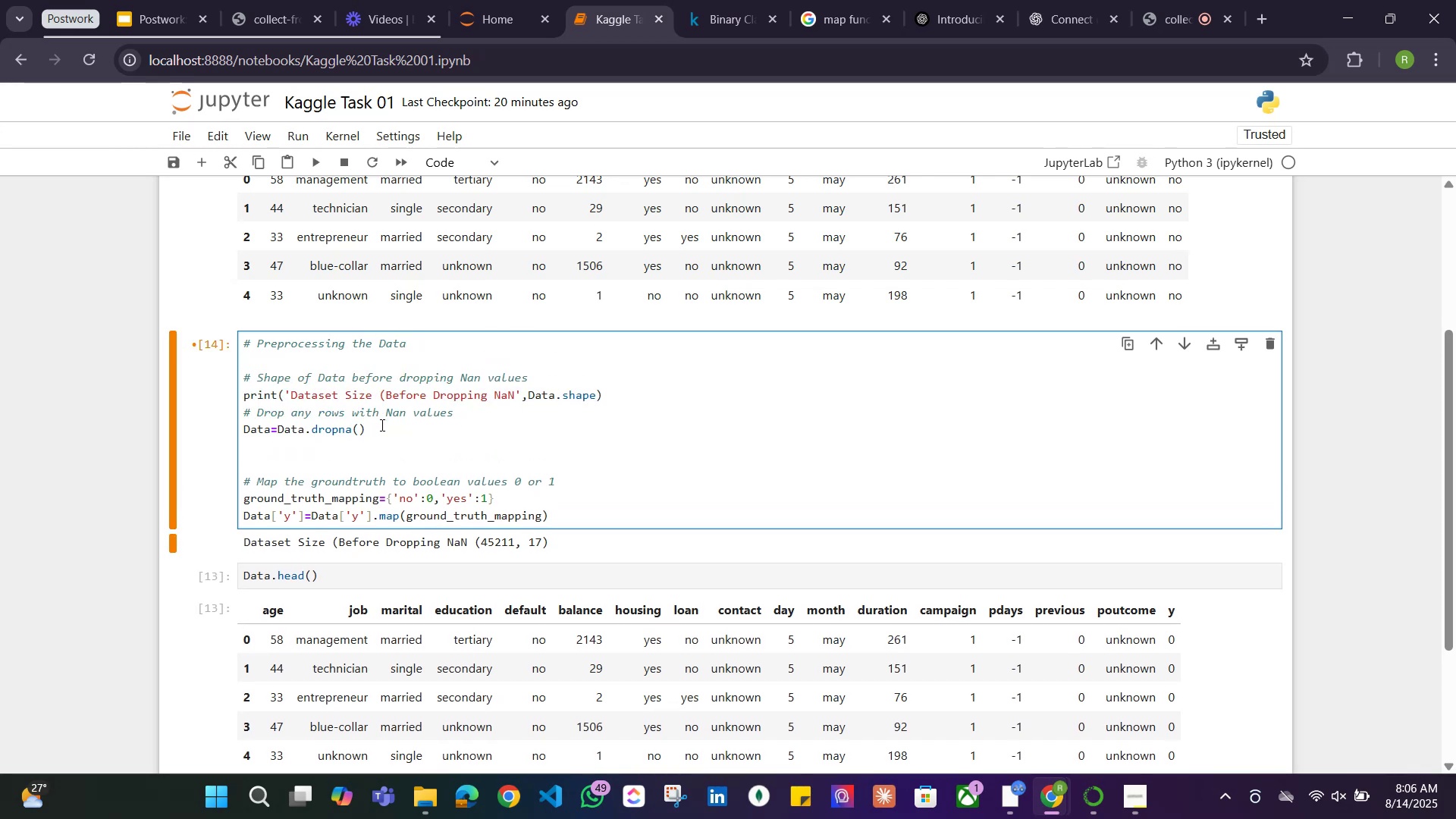 
hold_key(key=ShiftLeft, duration=0.51)
 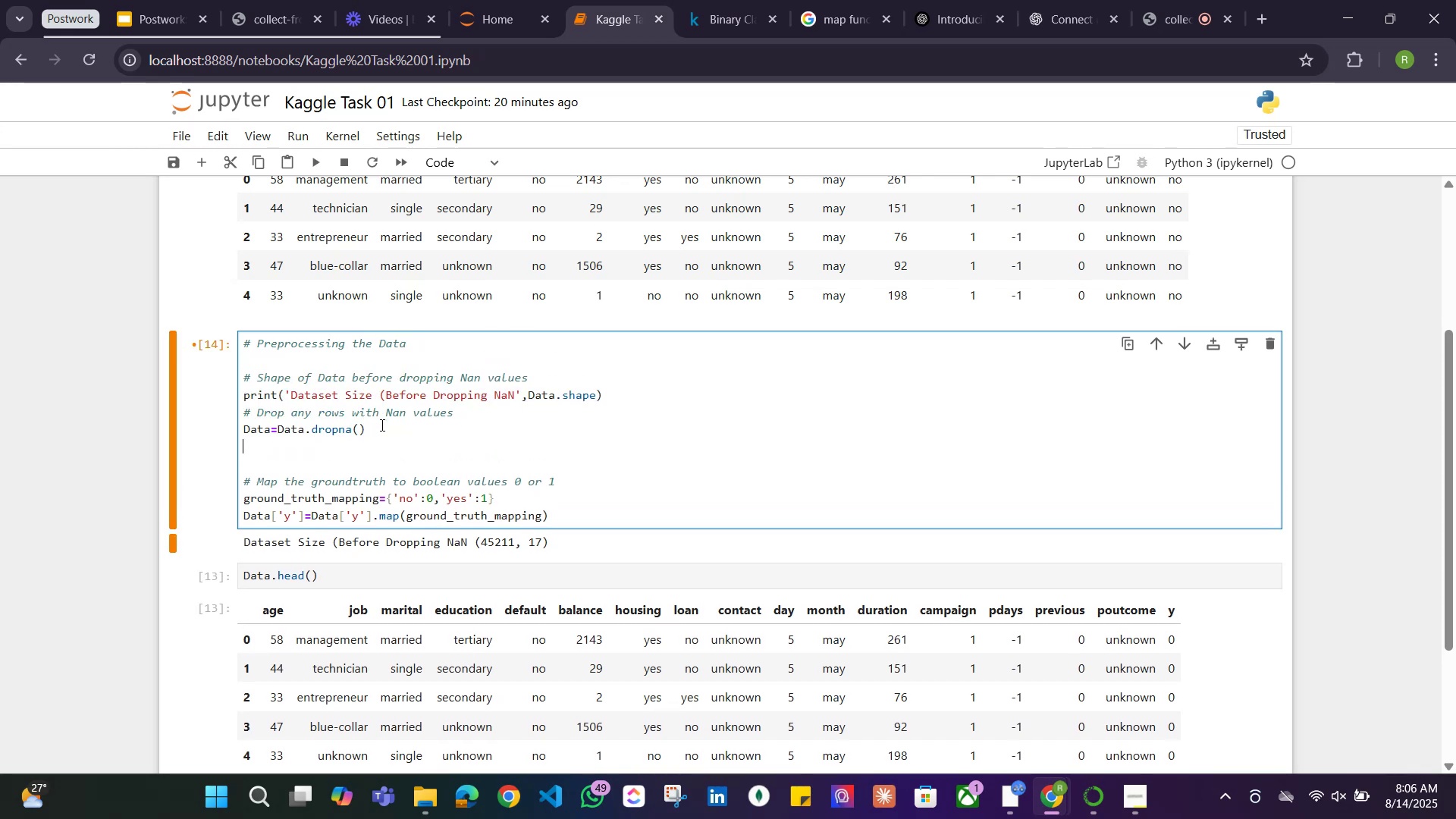 
key(Control+V)
 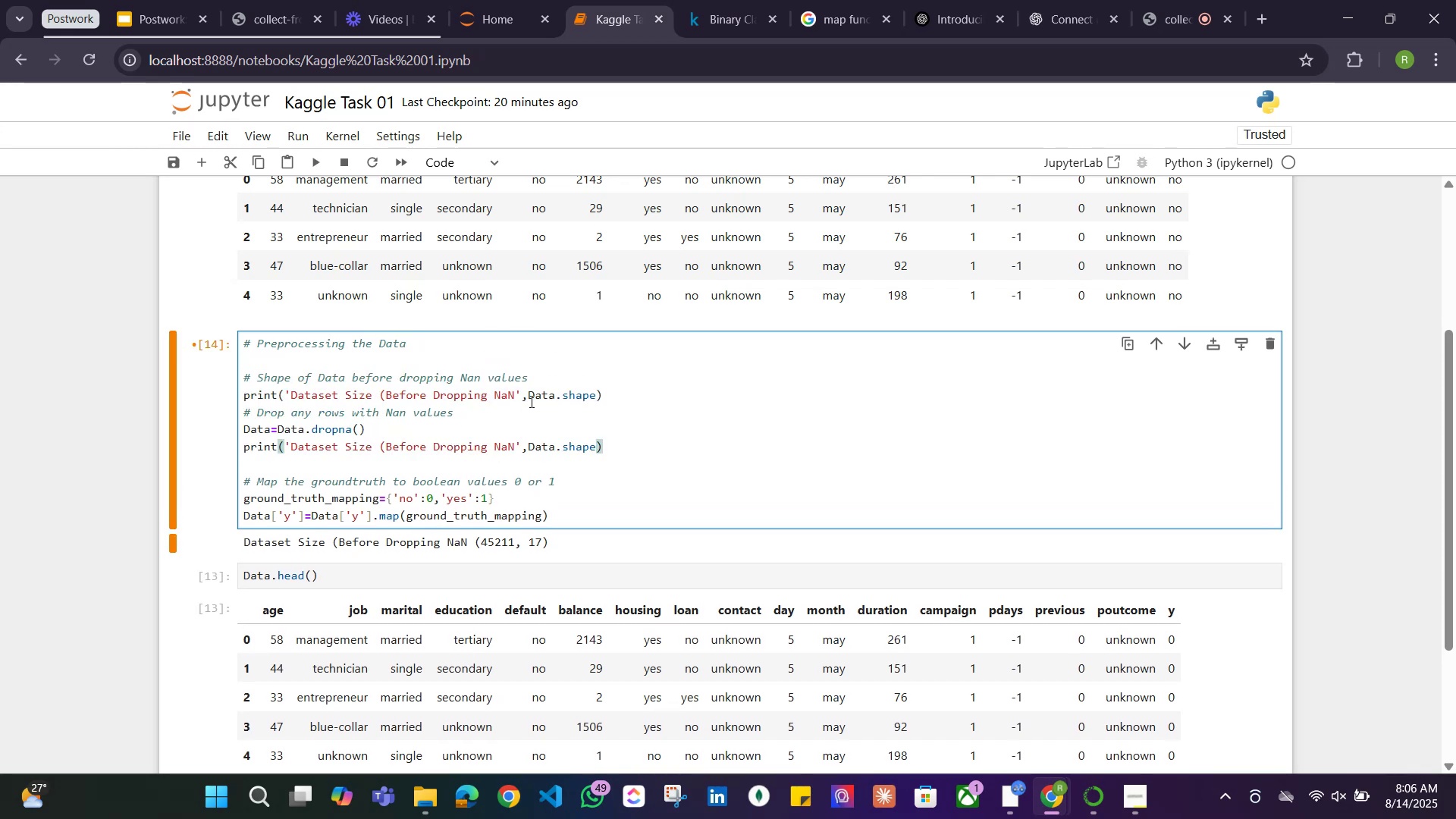 
left_click_drag(start_coordinate=[541, 379], to_coordinate=[222, 372])
 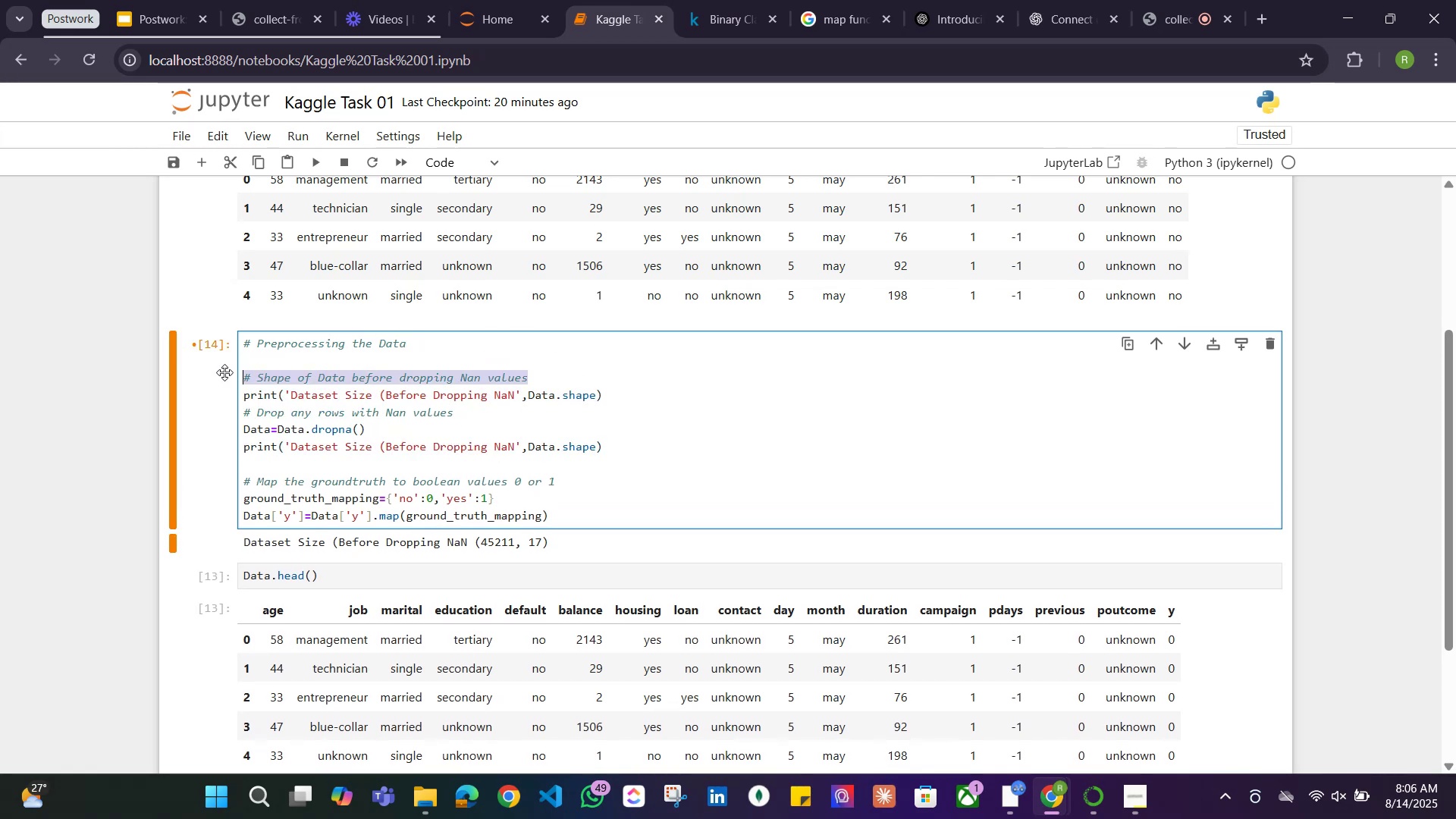 
key(Control+C)
 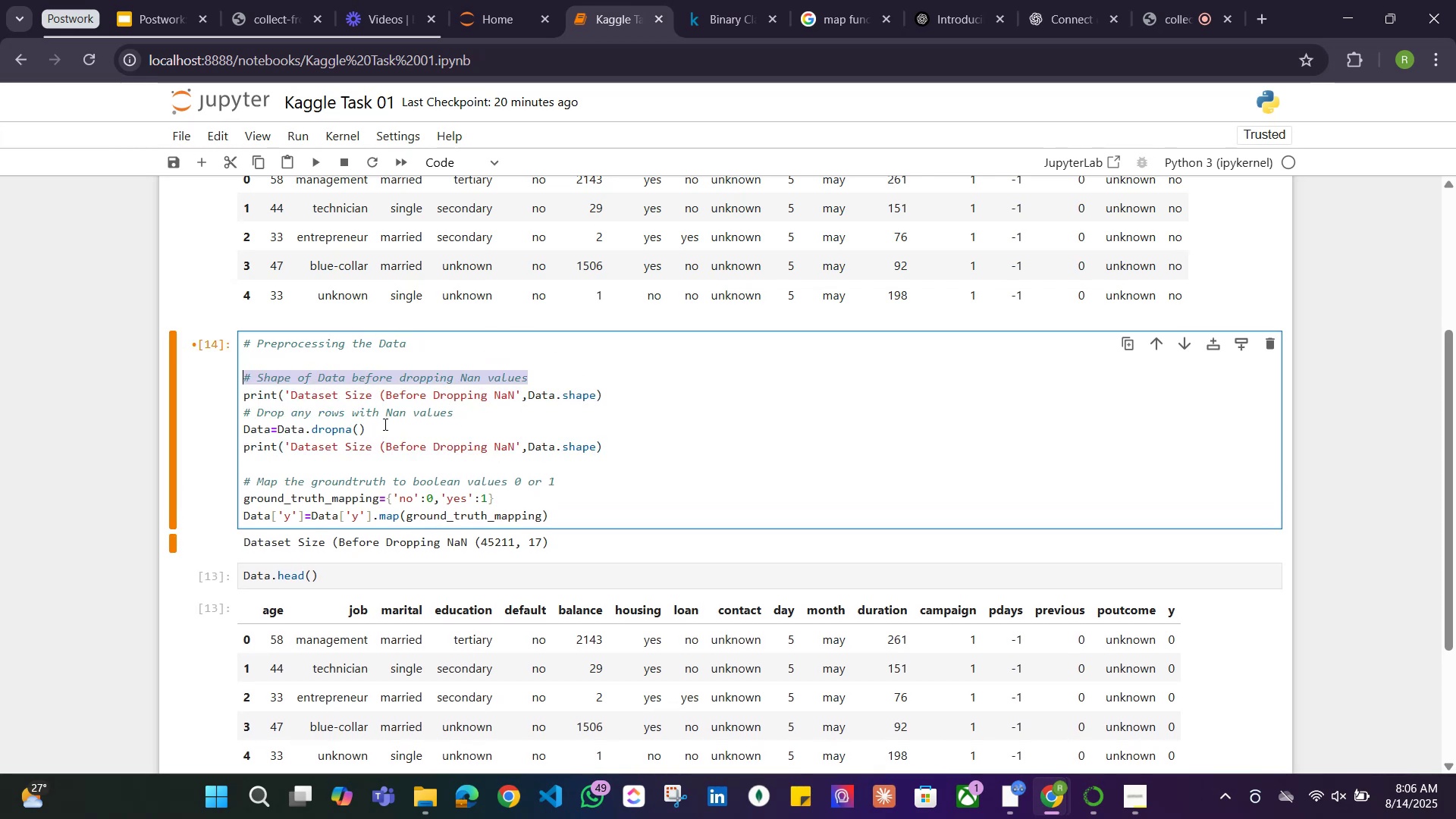 
left_click([388, 430])
 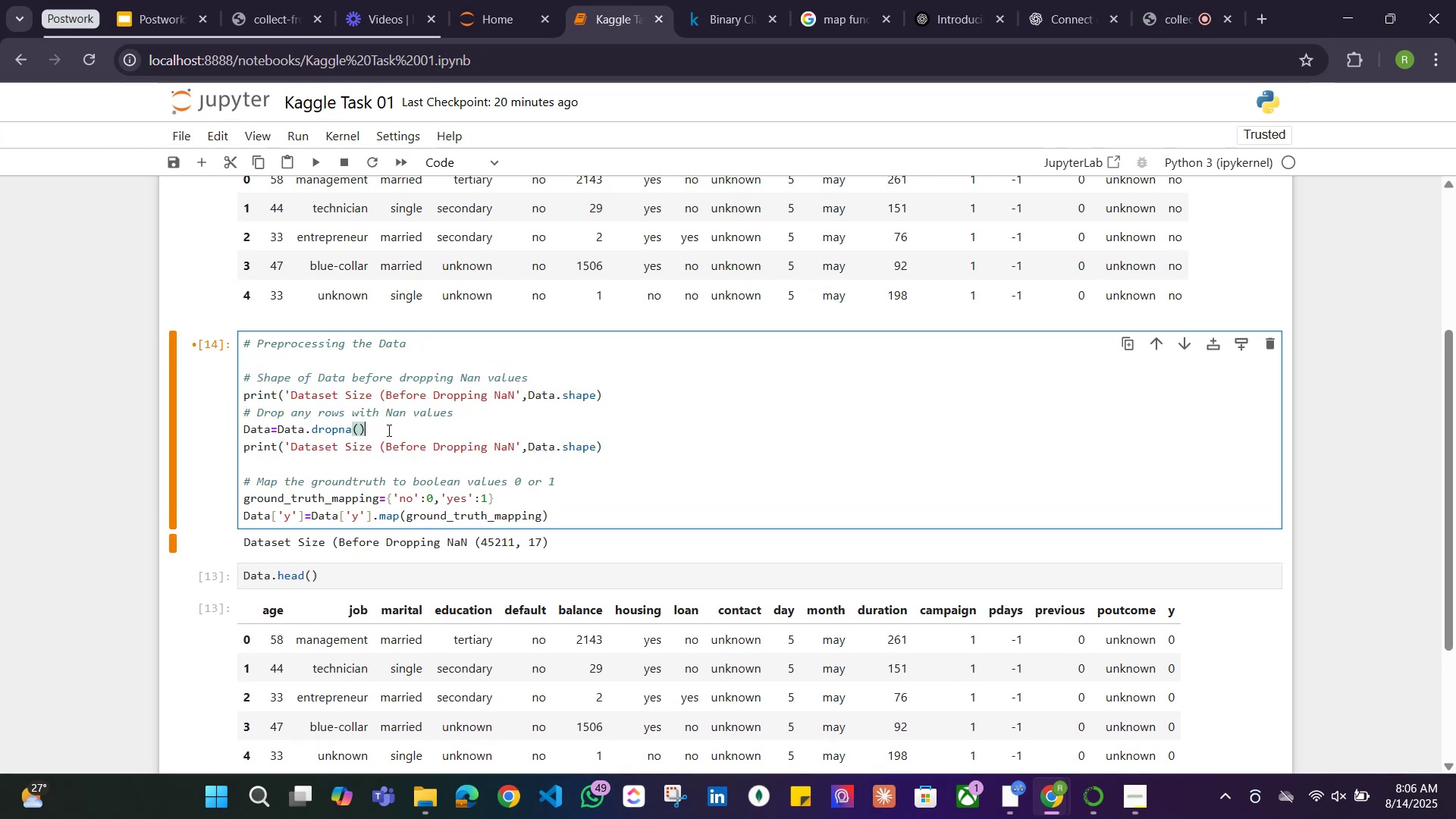 
key(Enter)
 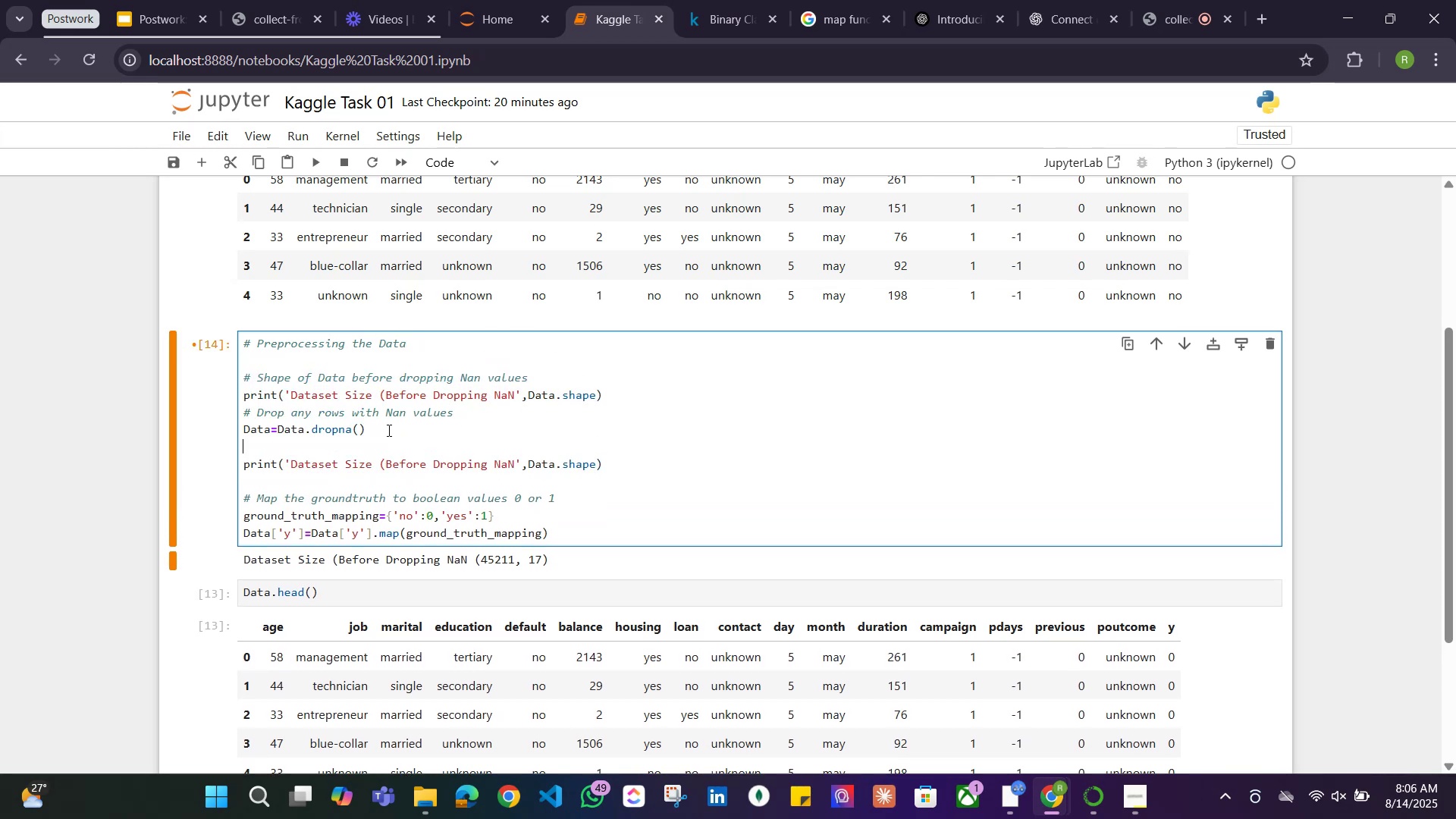 
key(Control+V)
 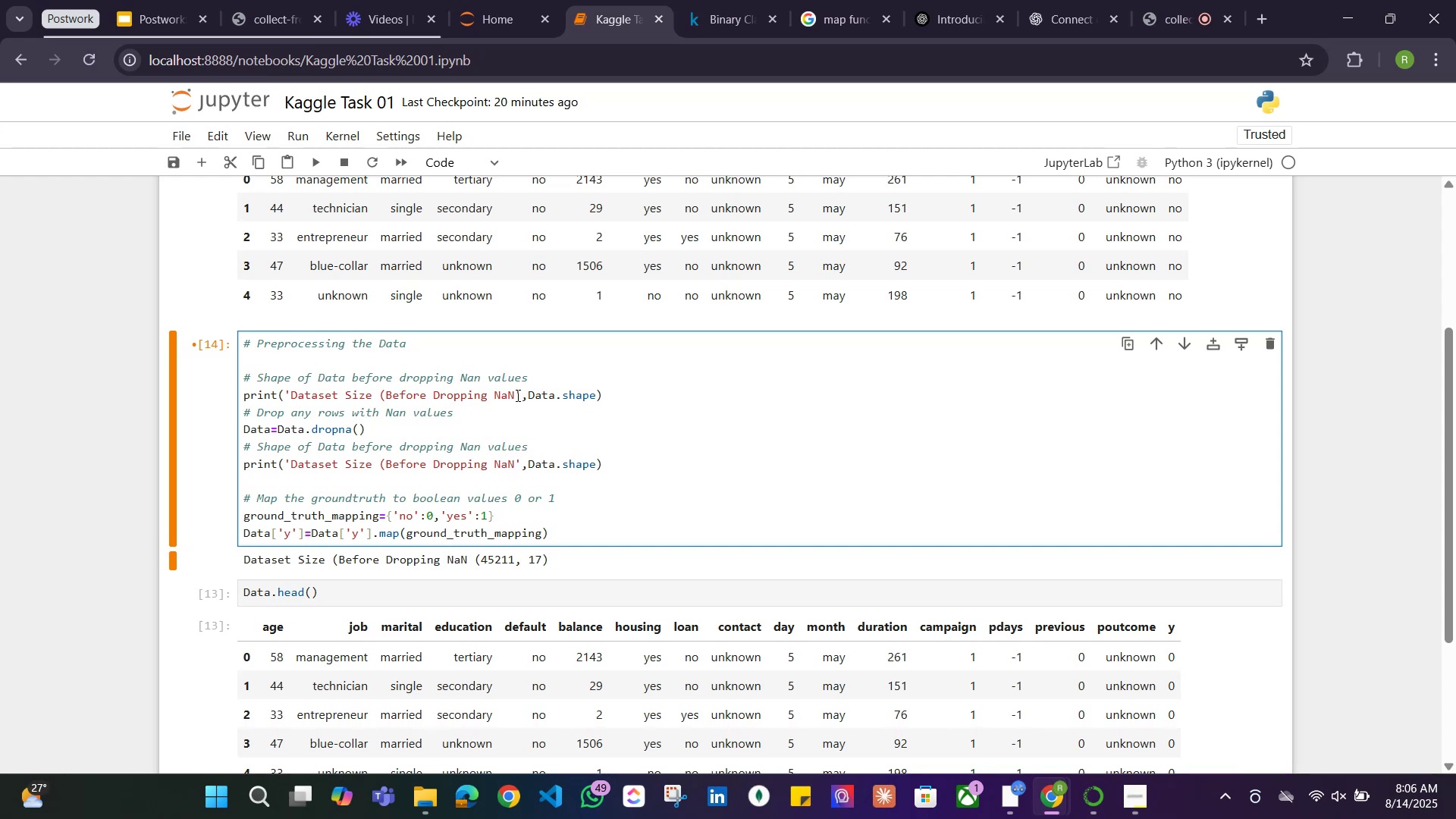 
key(Shift+0)
 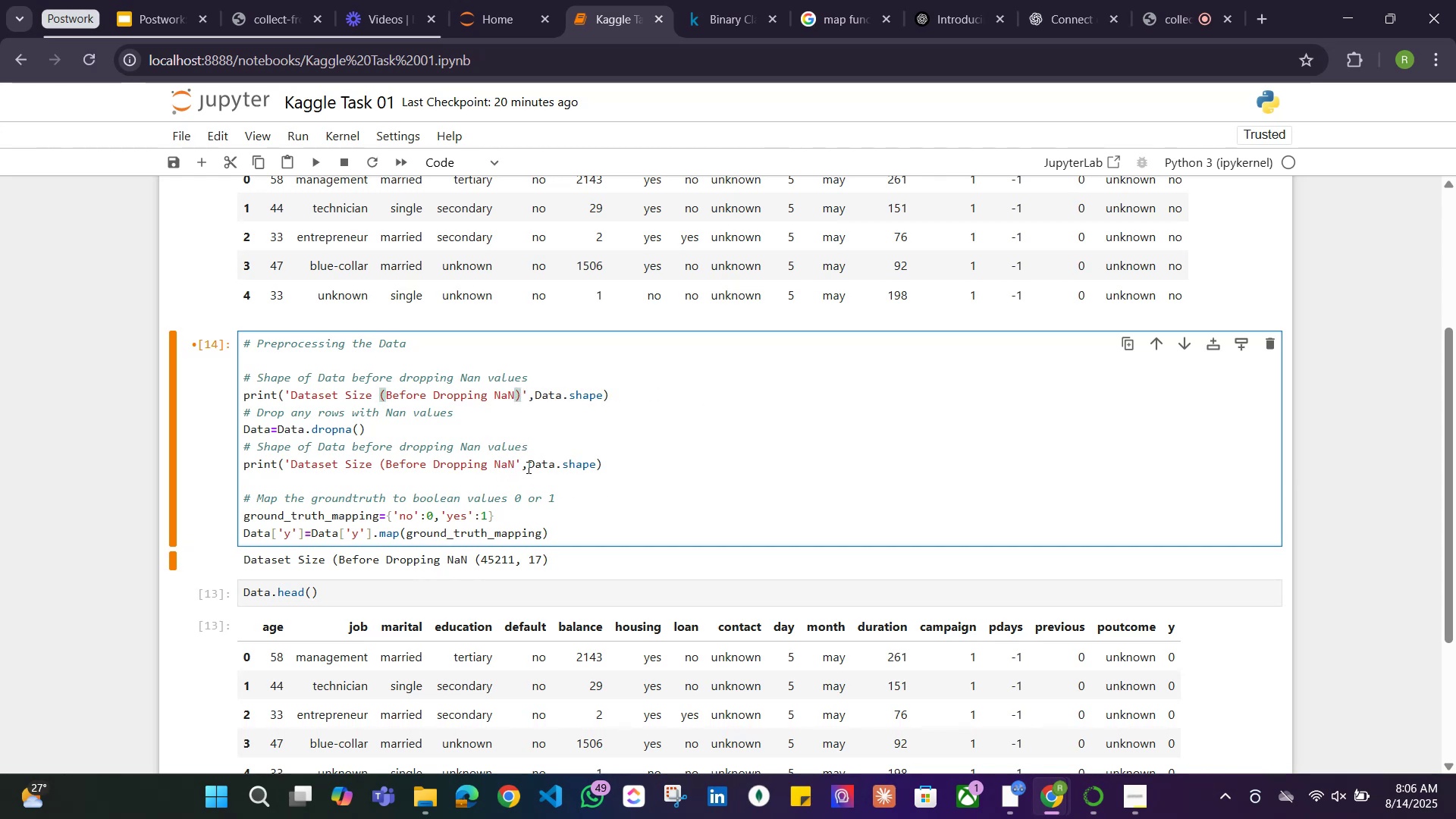 
left_click([516, 460])
 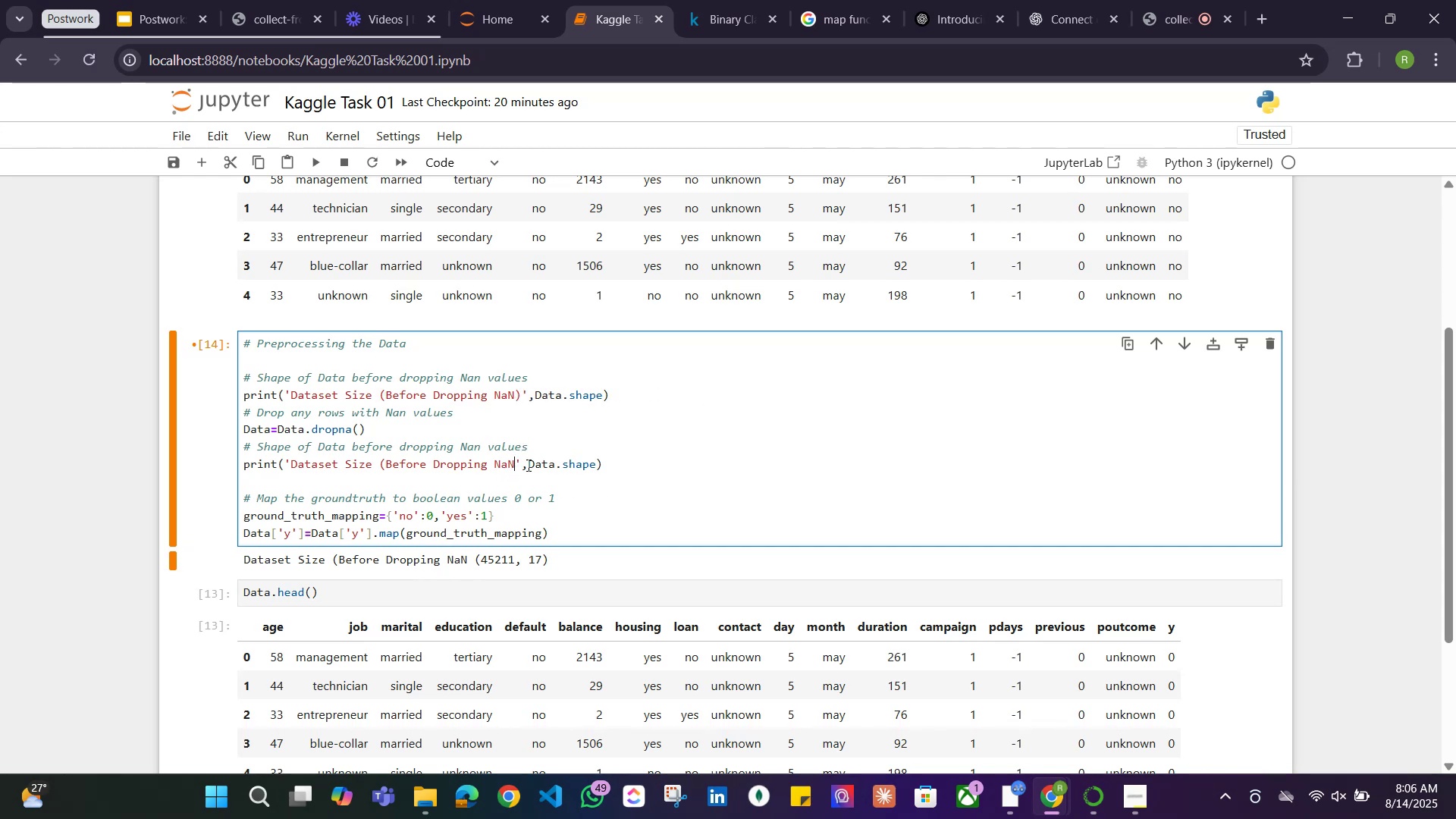 
key(Shift+0)
 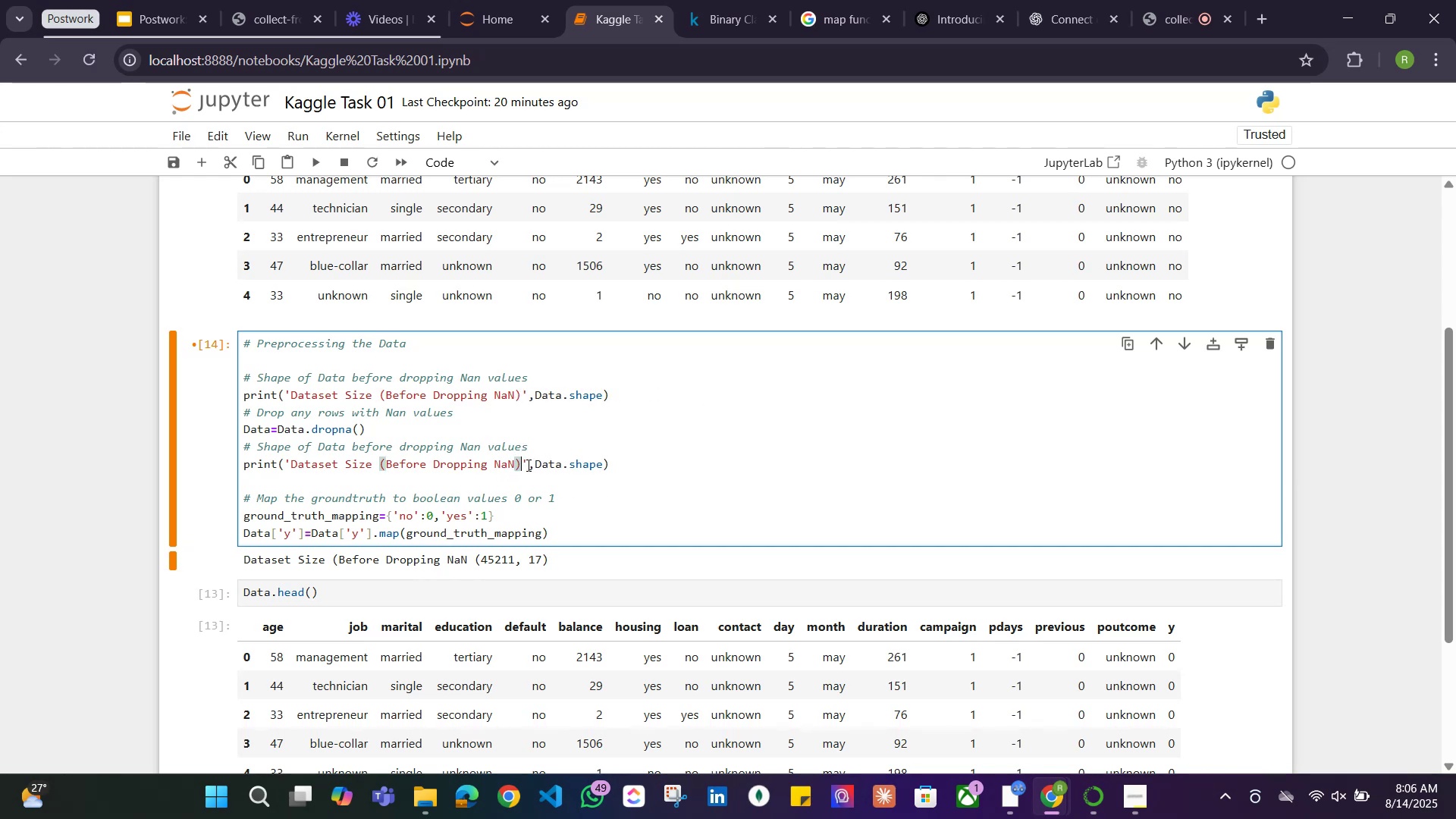 
hold_key(key=ArrowLeft, duration=0.64)
 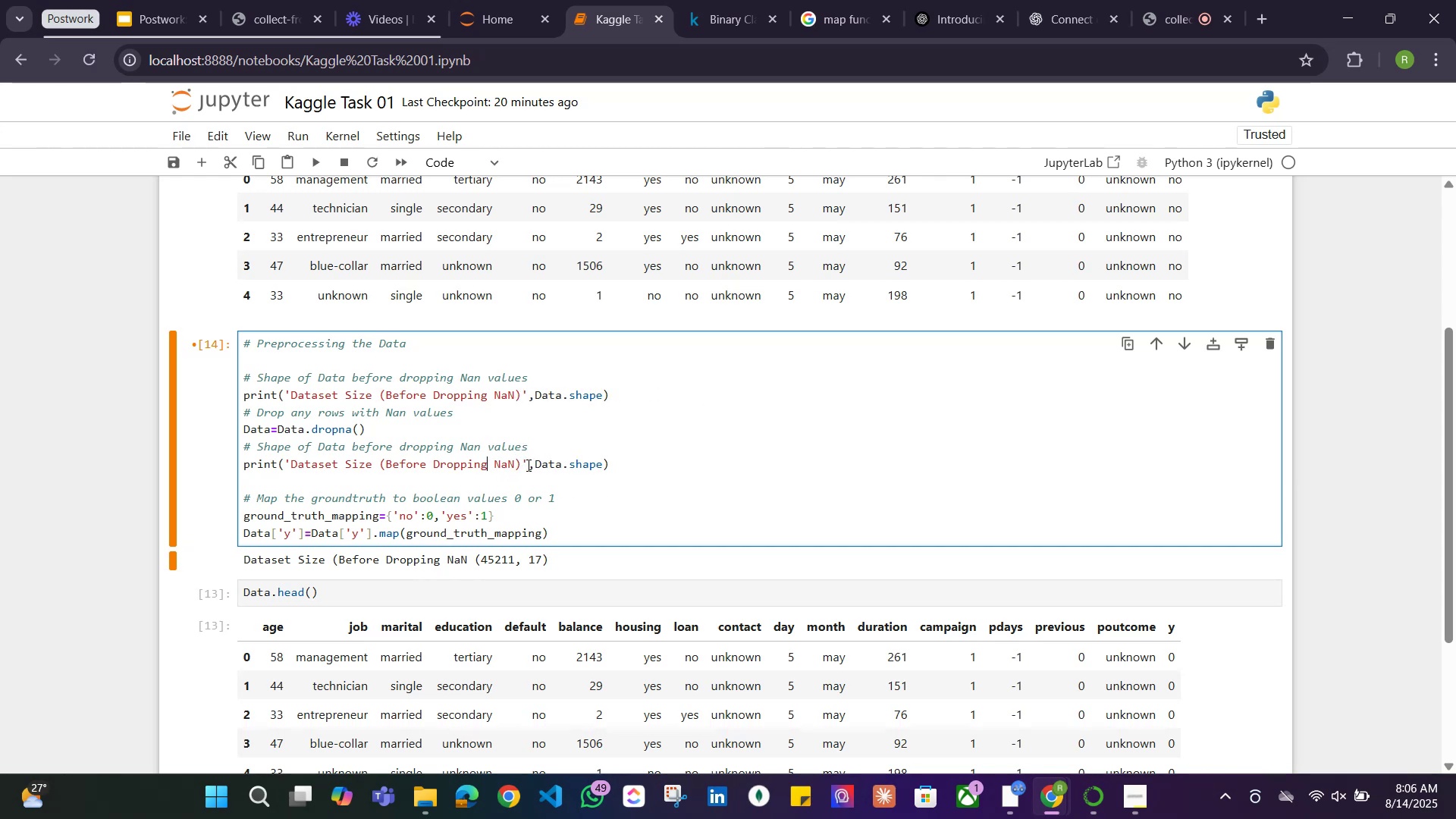 
hold_key(key=ArrowLeft, duration=0.72)
 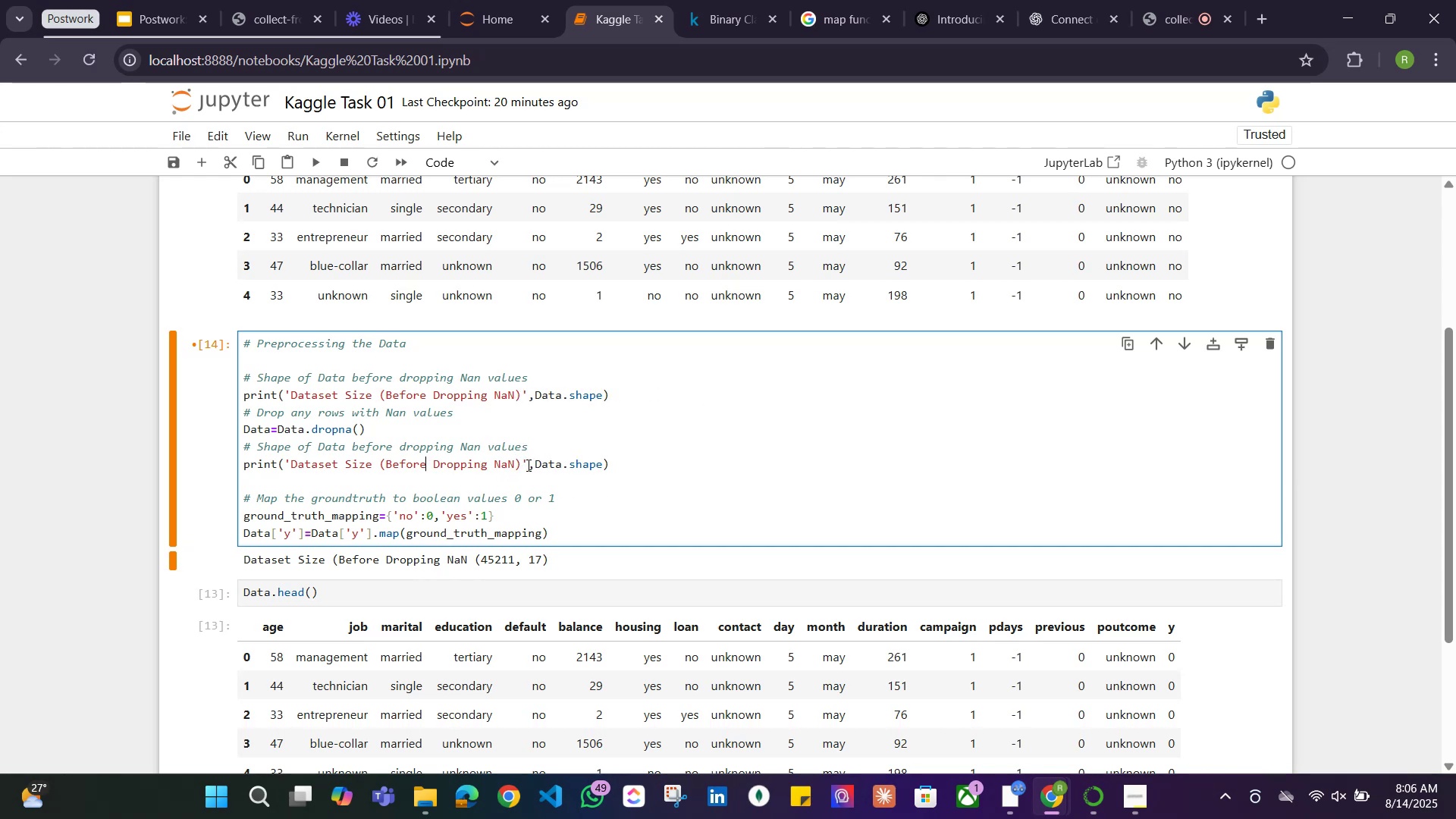 
key(ArrowLeft)
 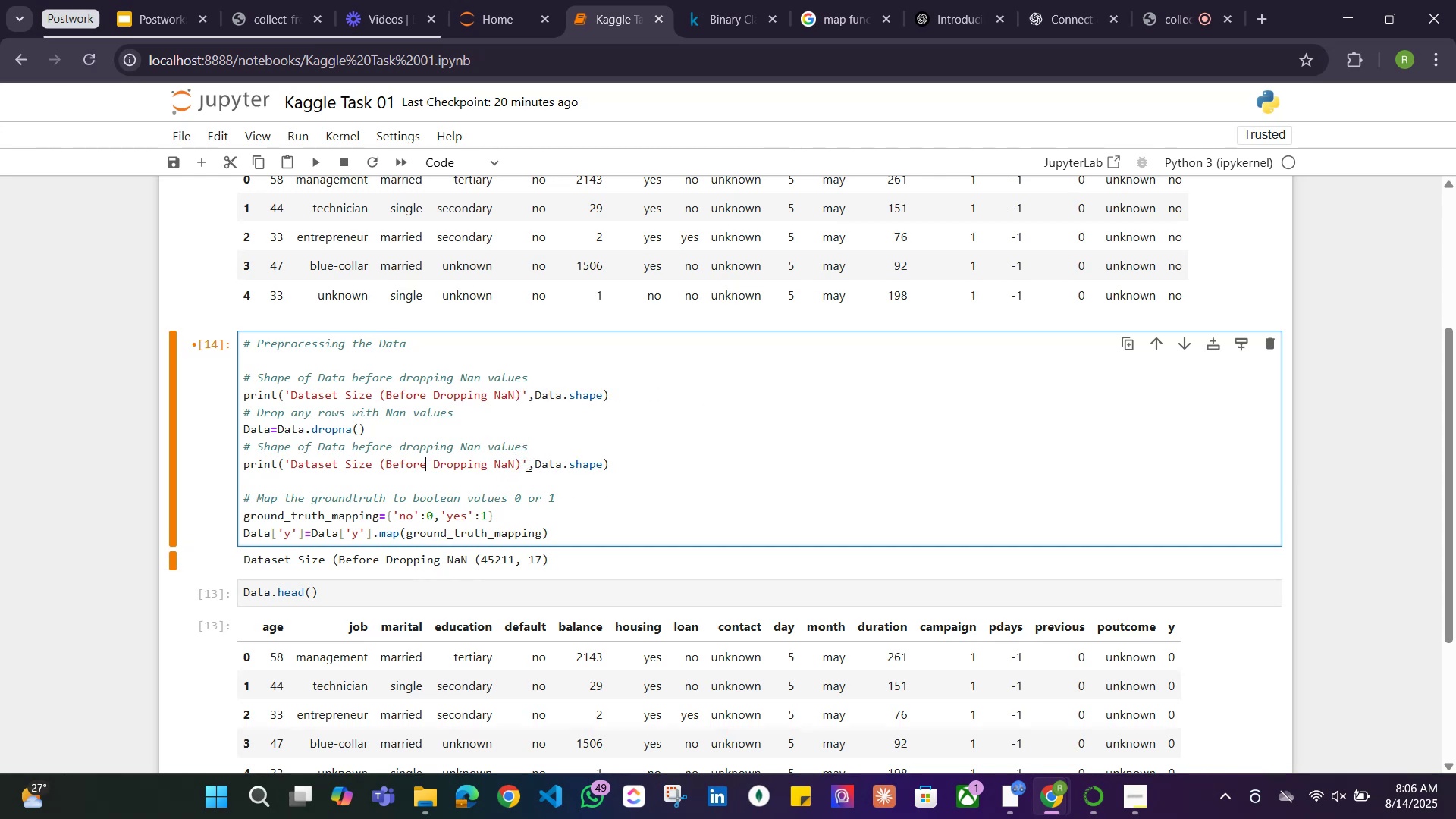 
hold_key(key=Backspace, duration=0.58)
 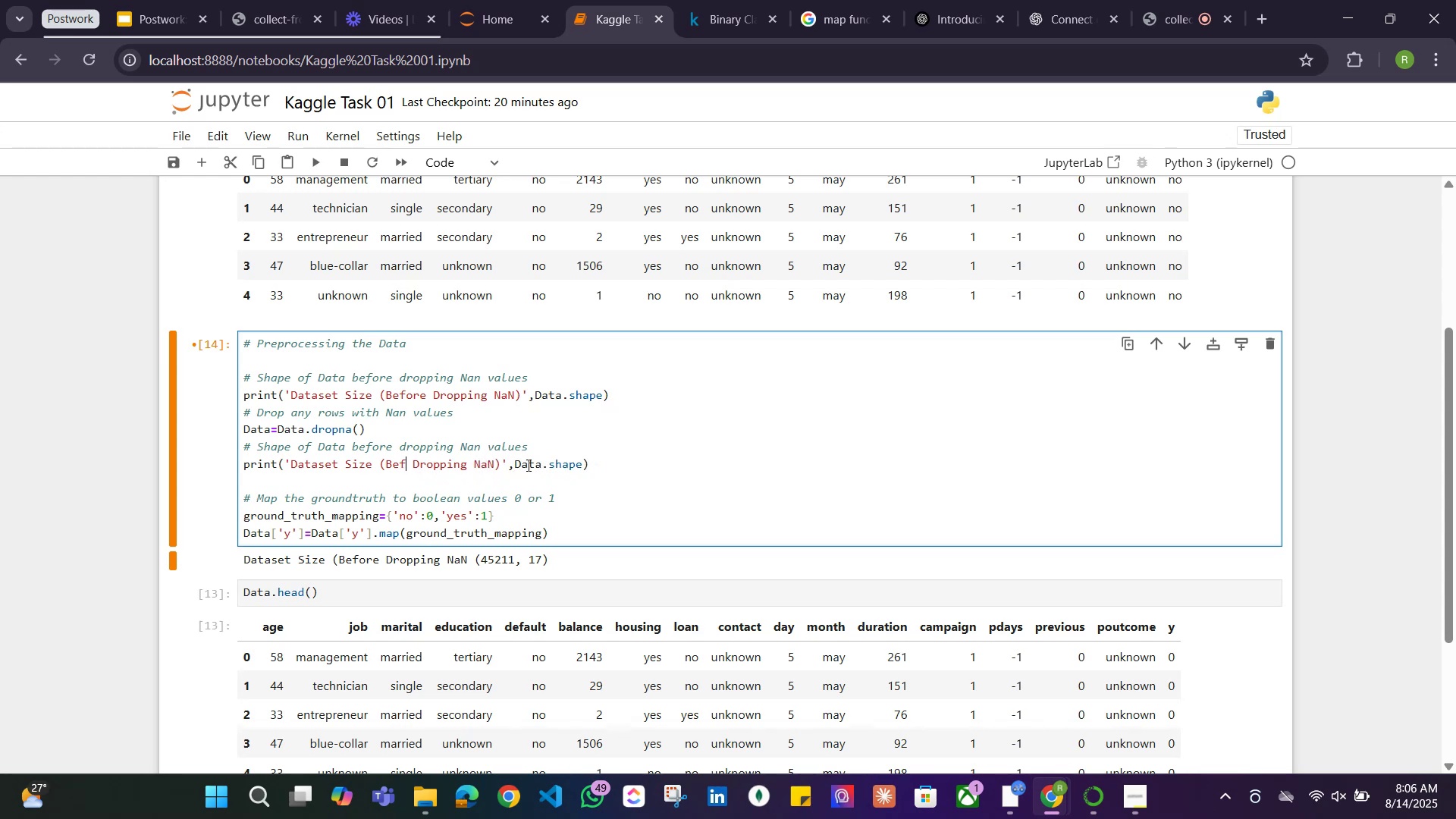 
key(Backspace)
key(Backspace)
key(Backspace)
type(After)
 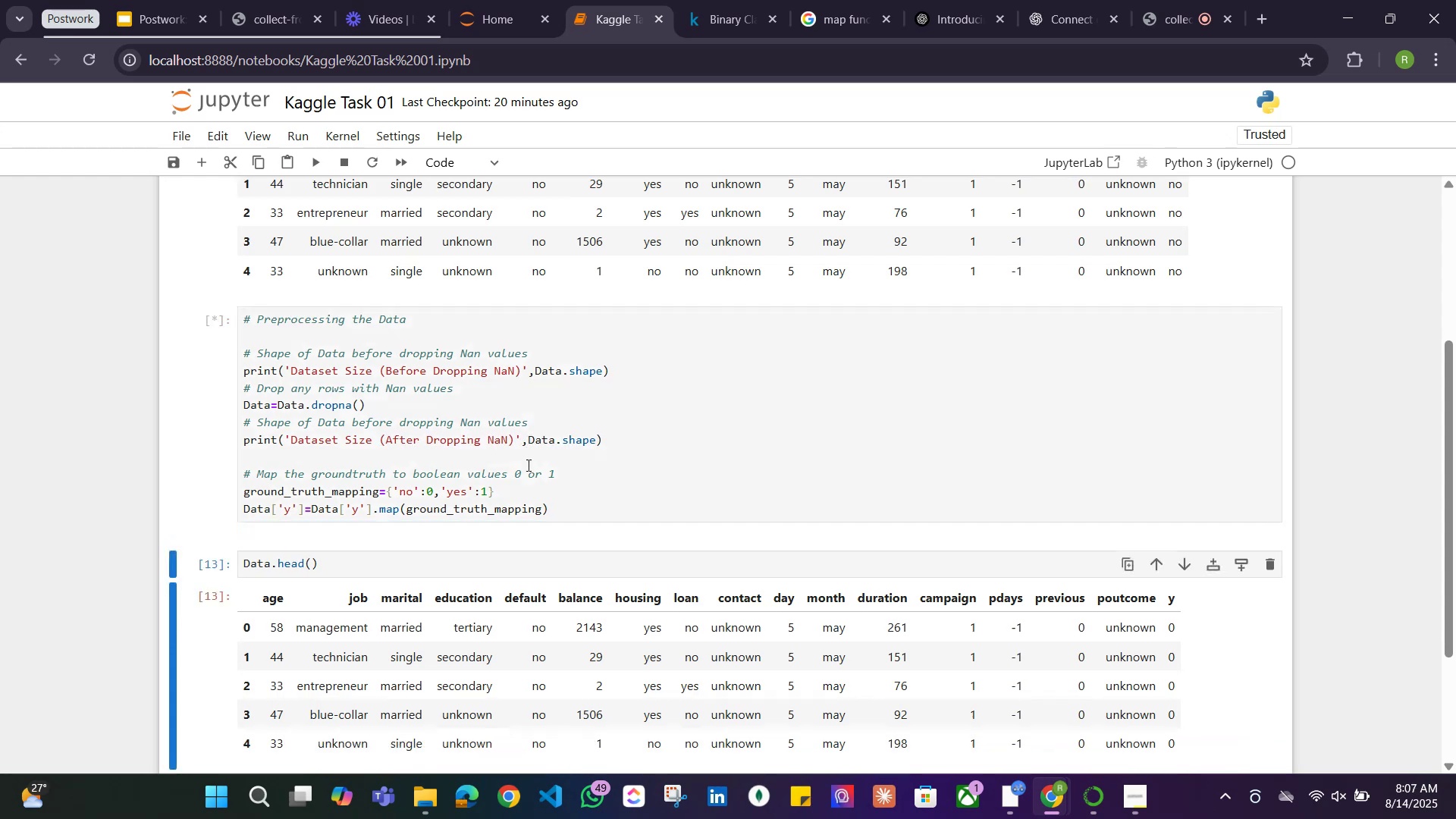 
key(Shift+Enter)
 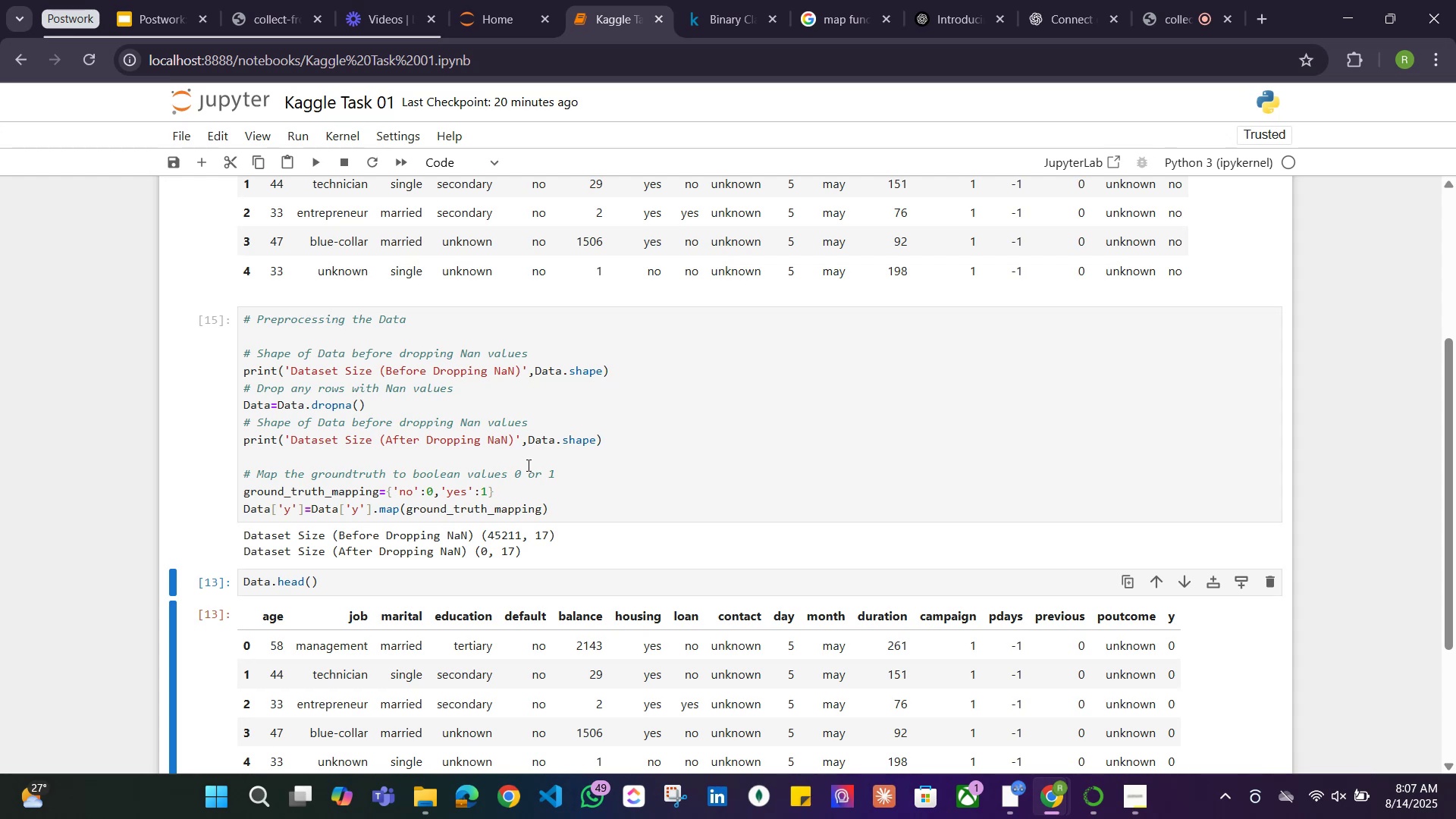 
wait(7.53)
 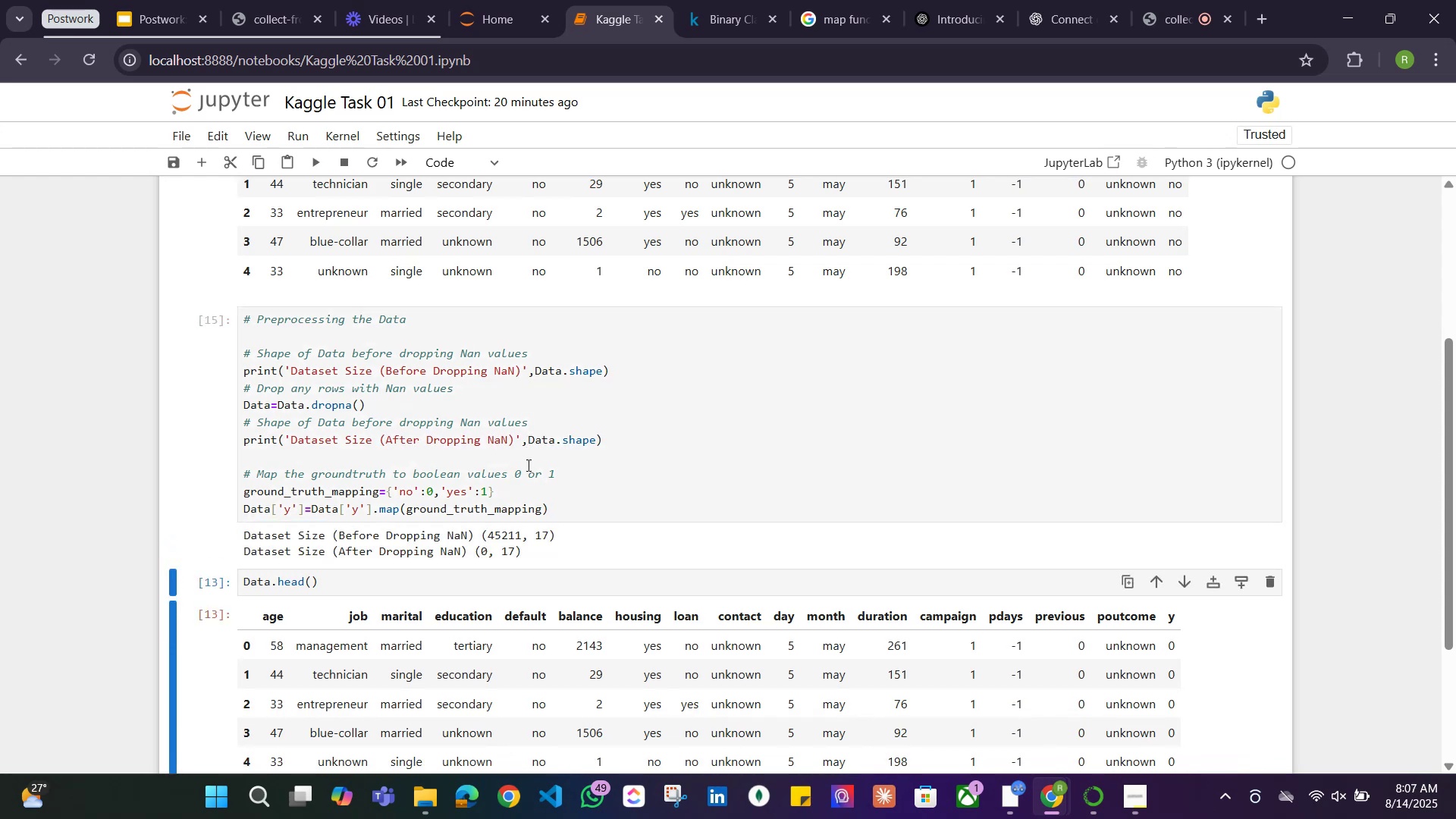 
left_click_drag(start_coordinate=[526, 548], to_coordinate=[474, 548])
 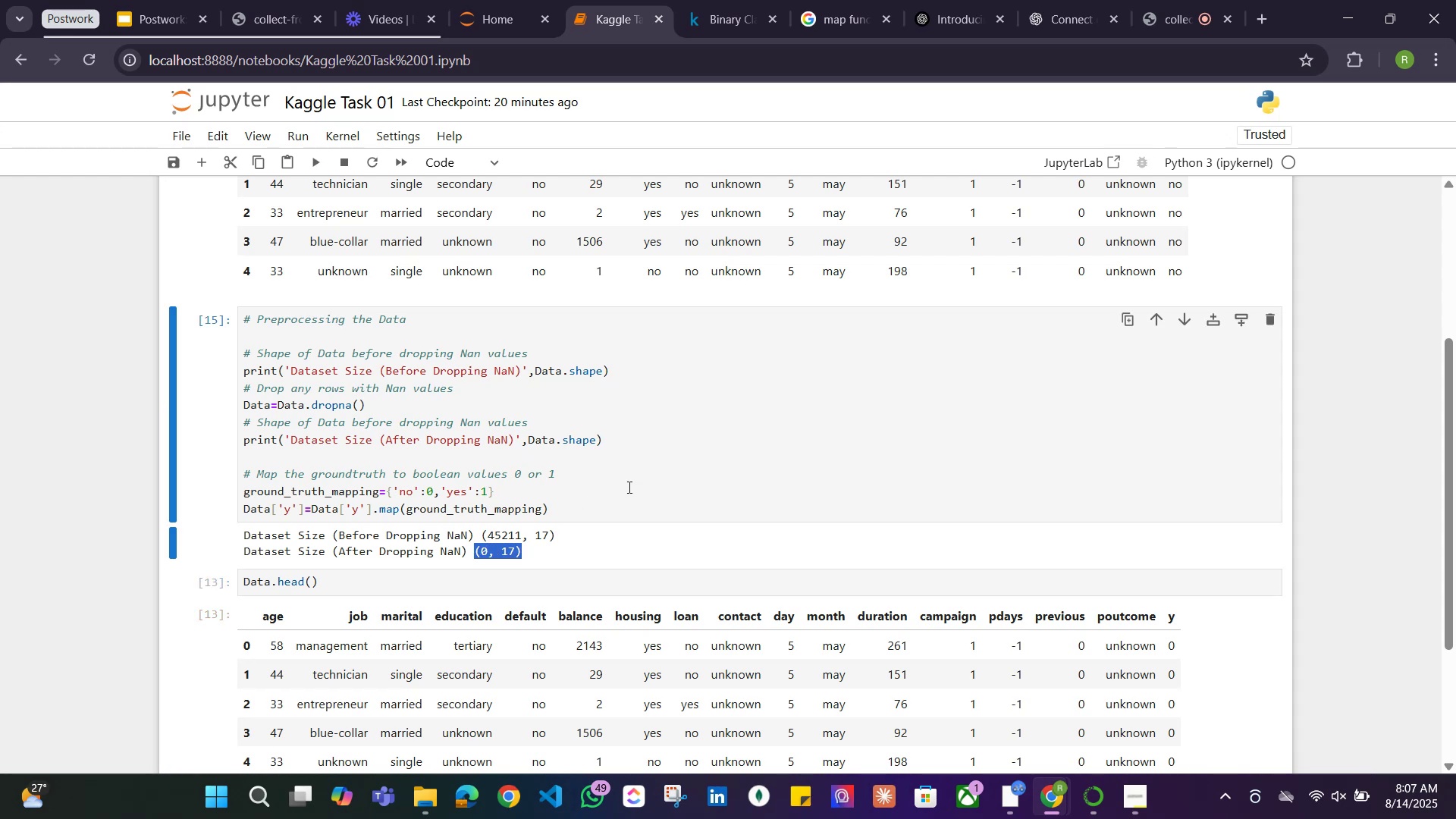 
left_click([628, 487])
 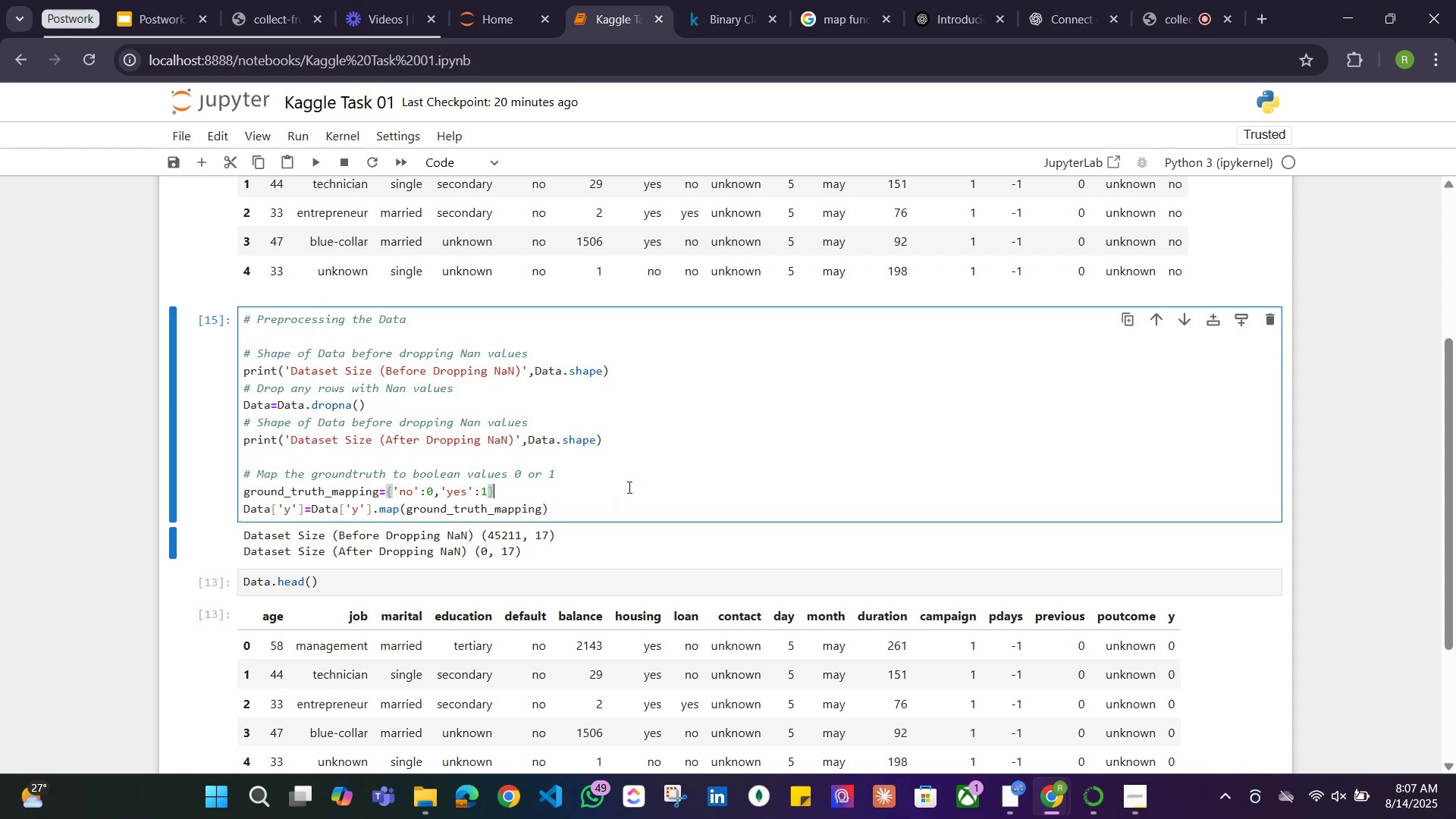 
scroll: coordinate [604, 463], scroll_direction: down, amount: 1.0
 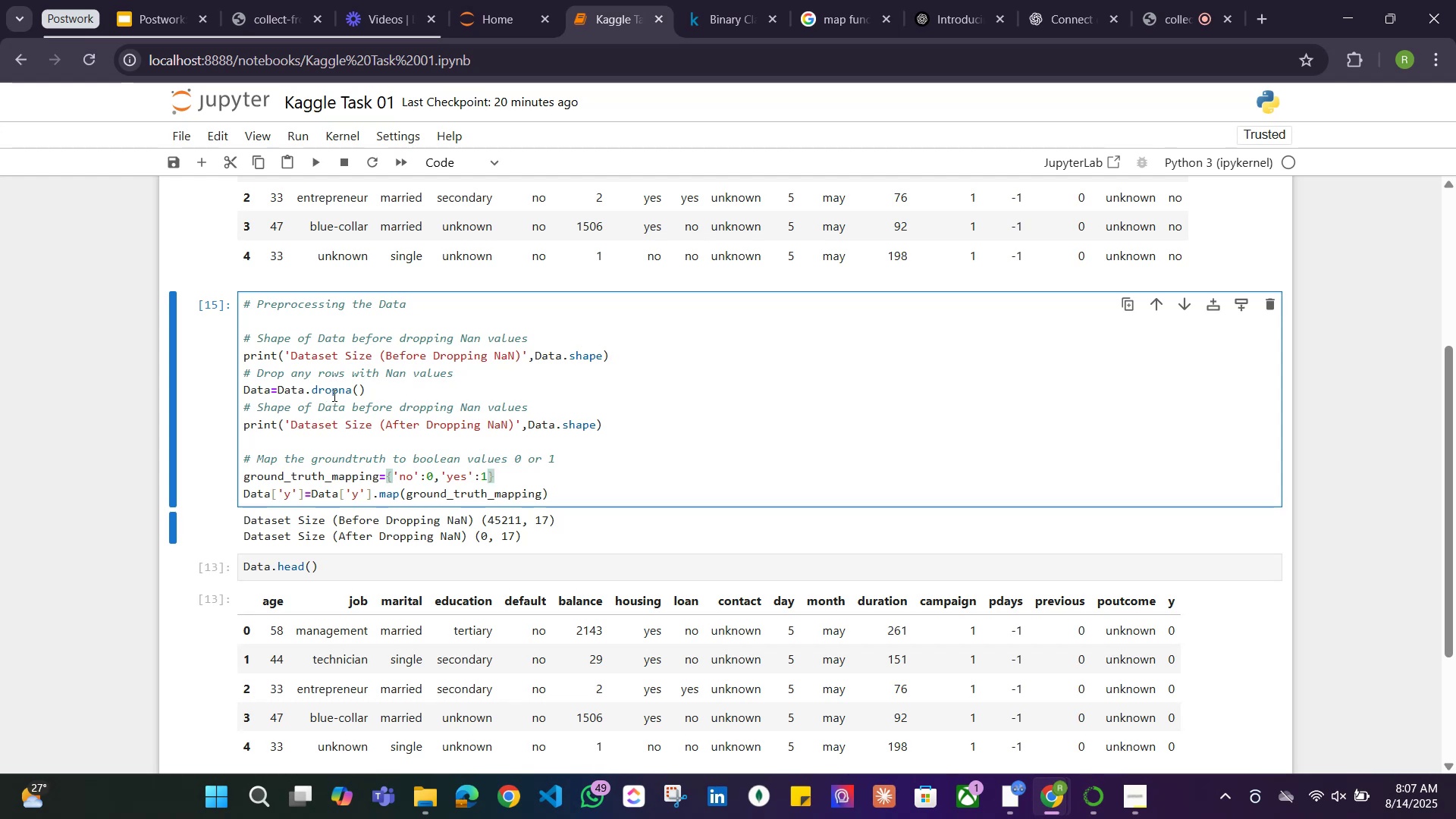 
wait(11.89)
 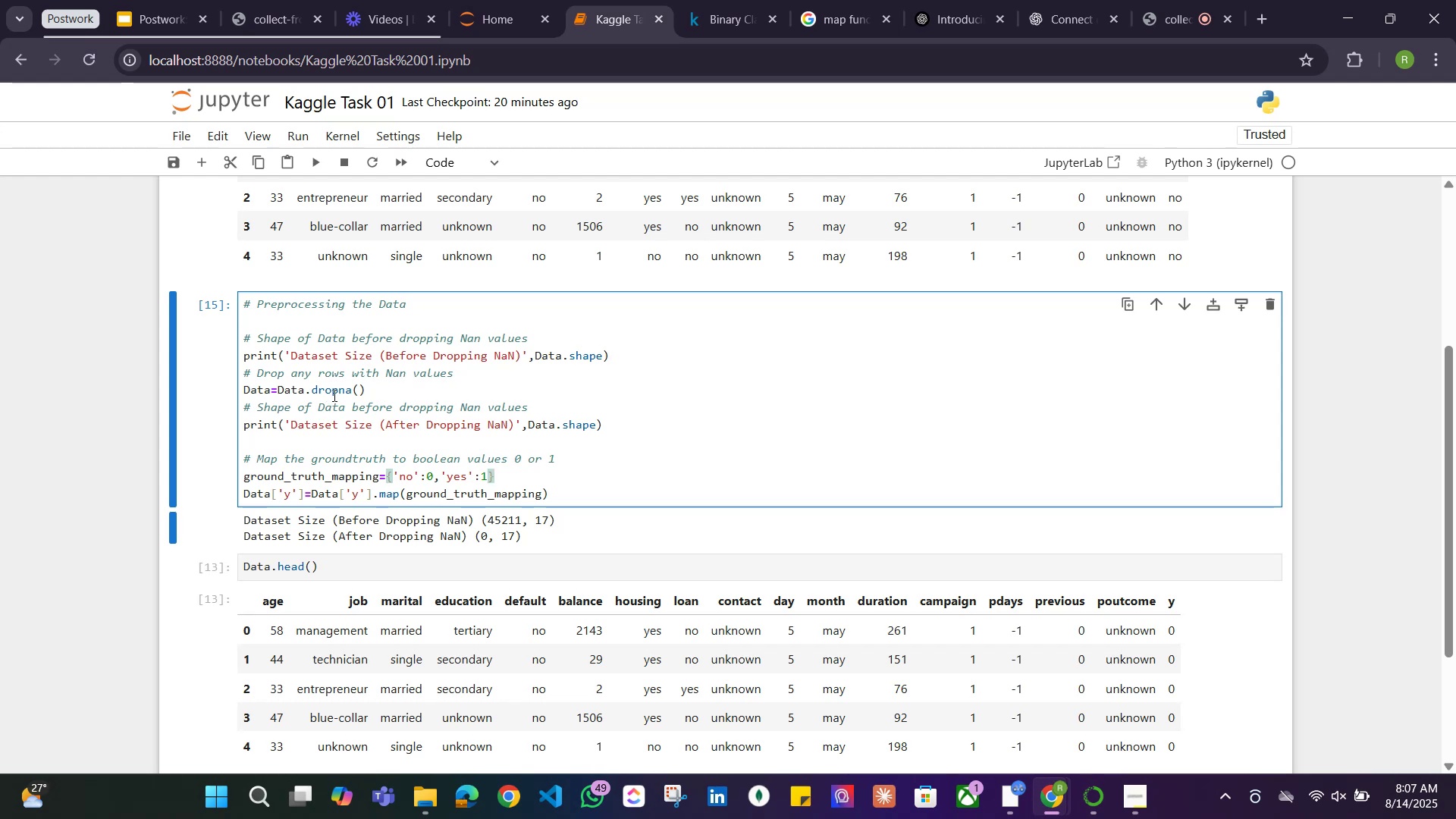 
left_click([359, 388])
 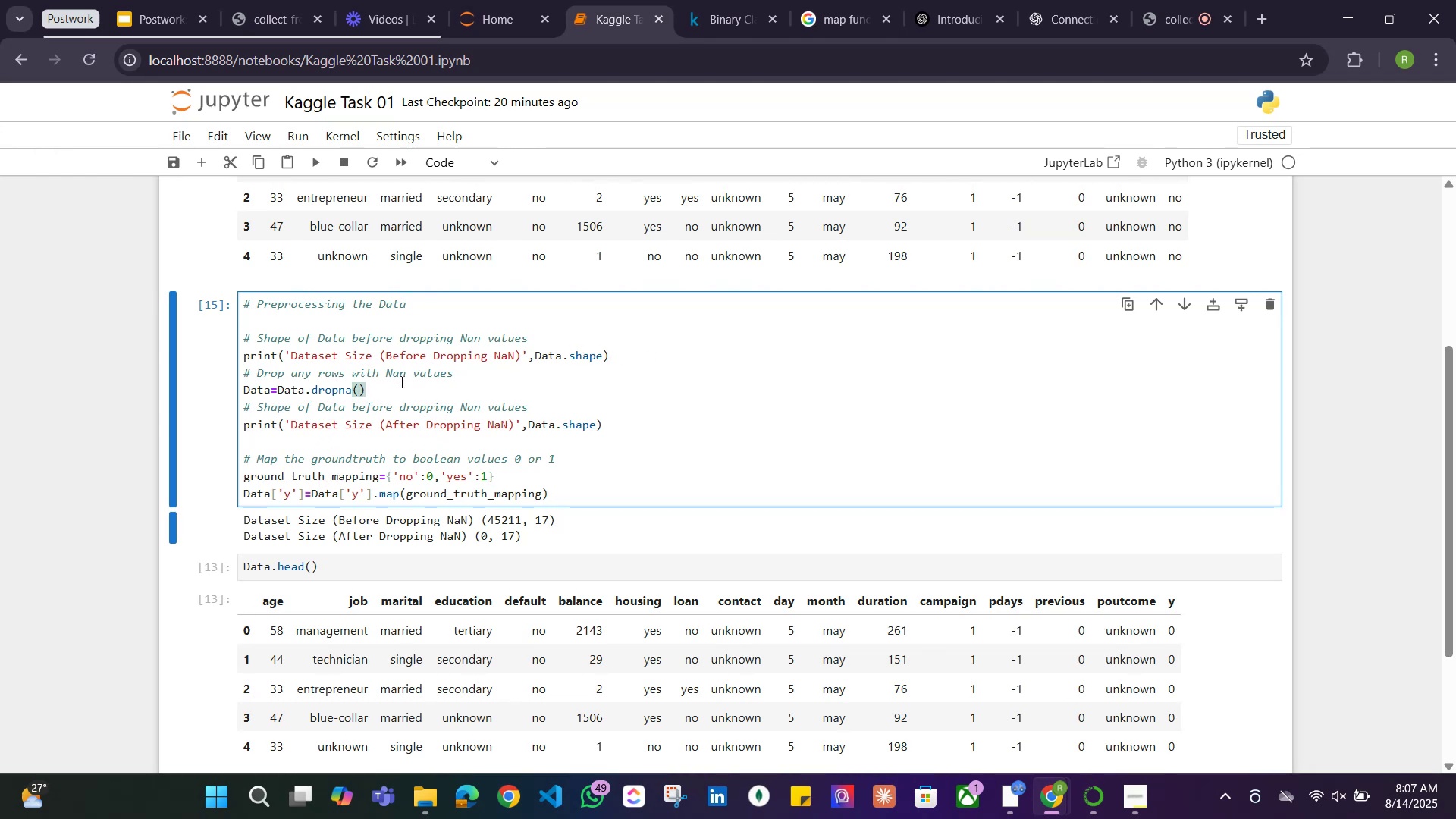 
type(inplace=True)
 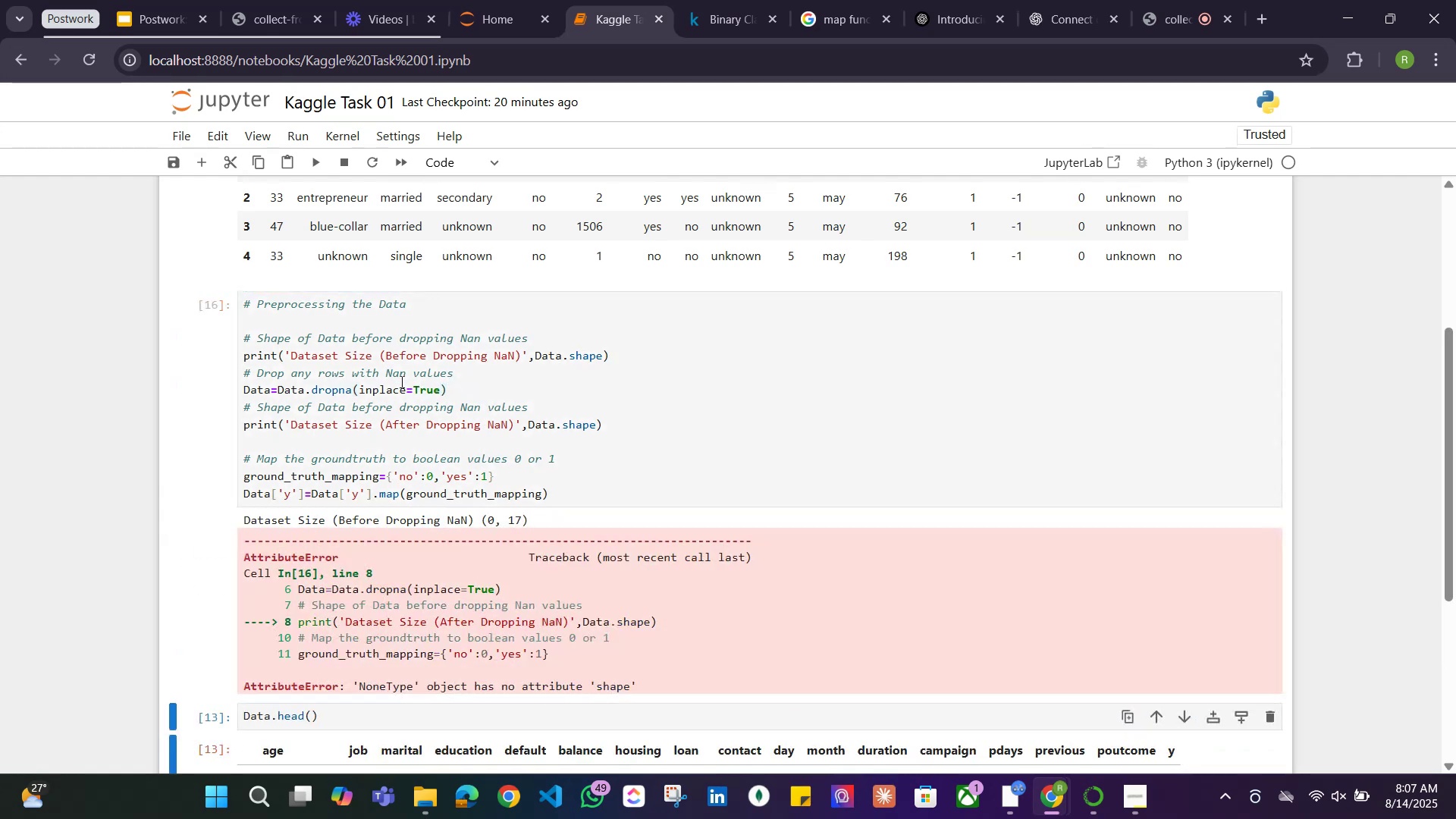 
 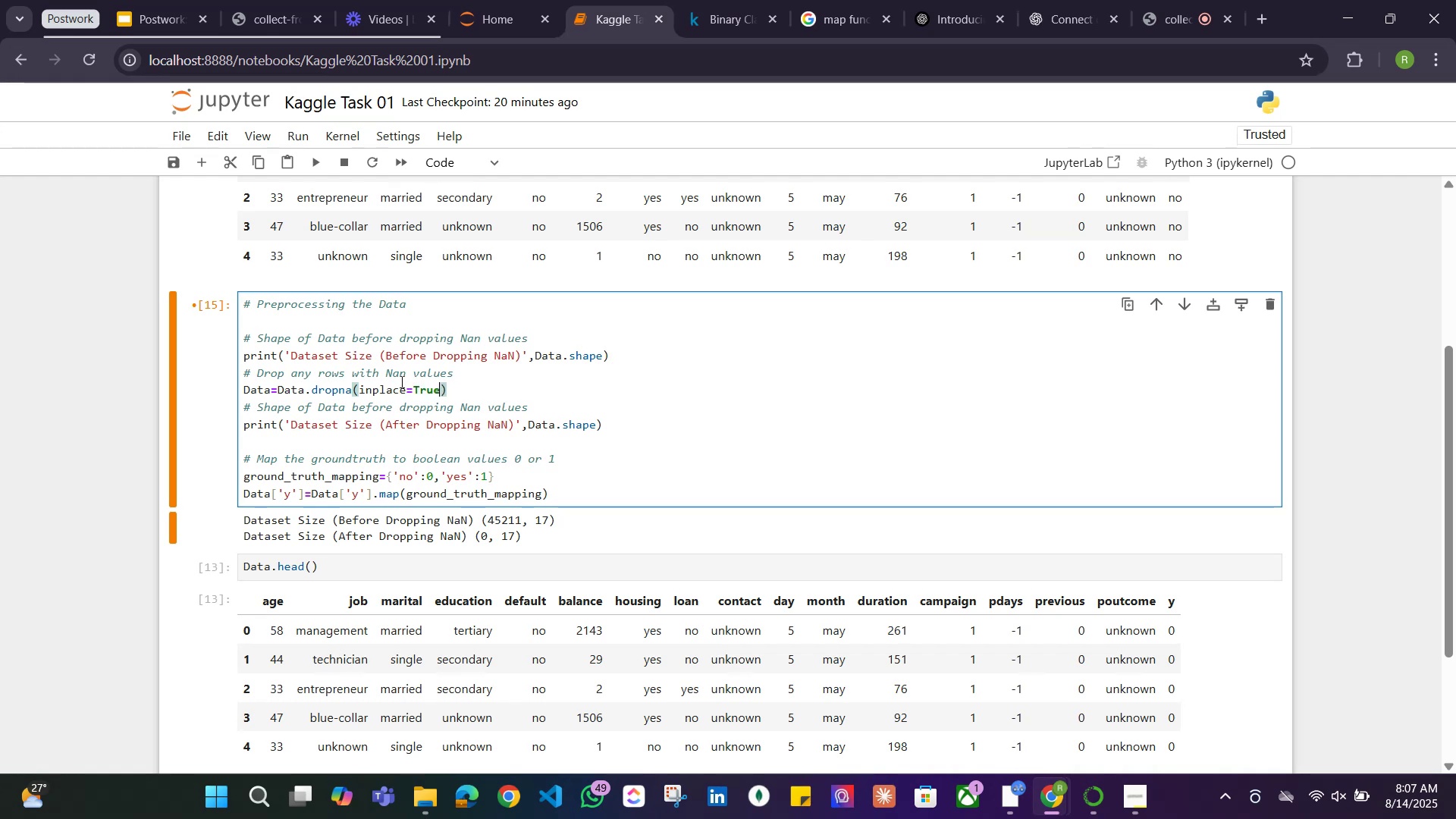 
key(Shift+Enter)
 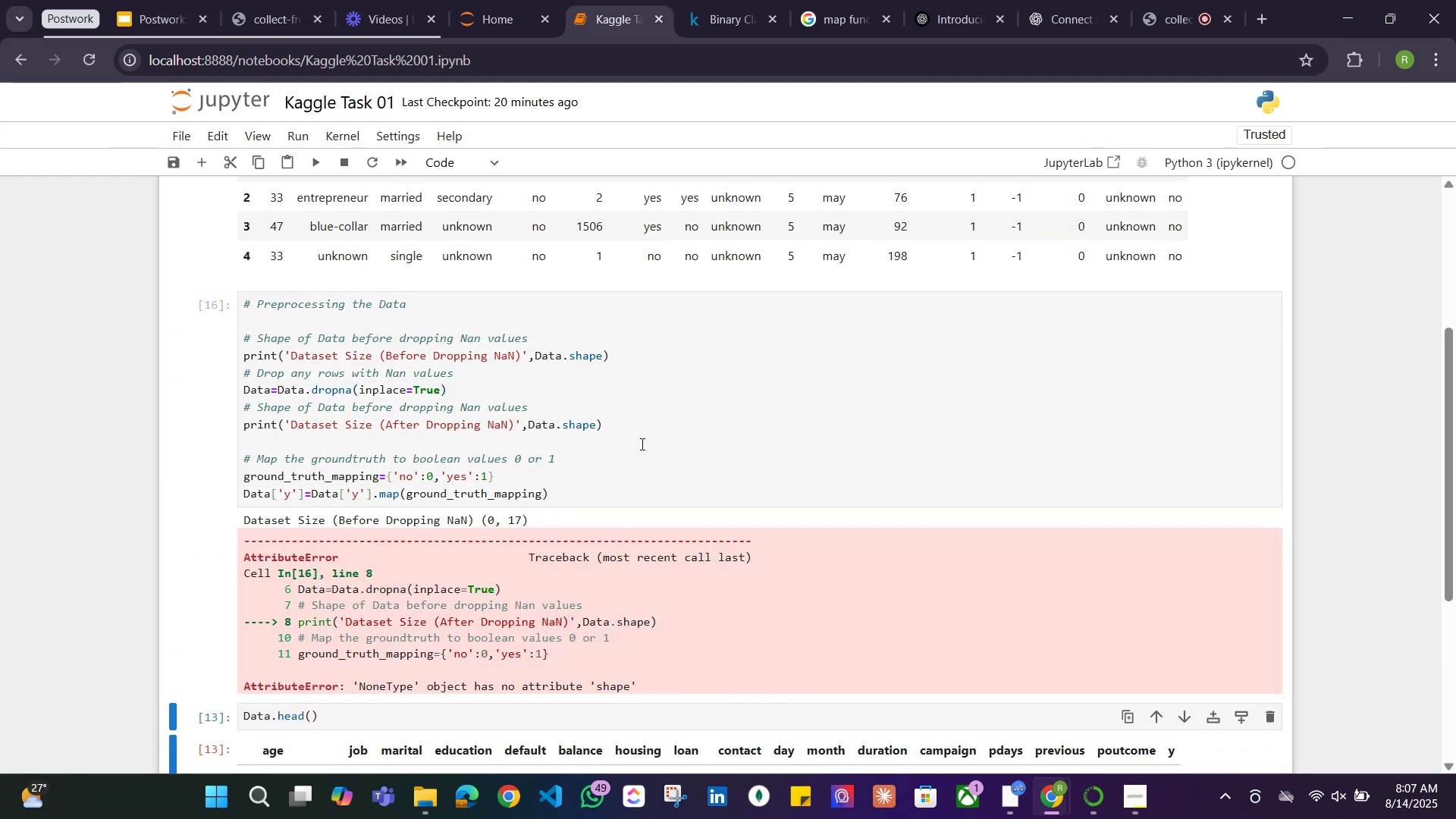 
scroll: coordinate [601, 447], scroll_direction: down, amount: 1.0
 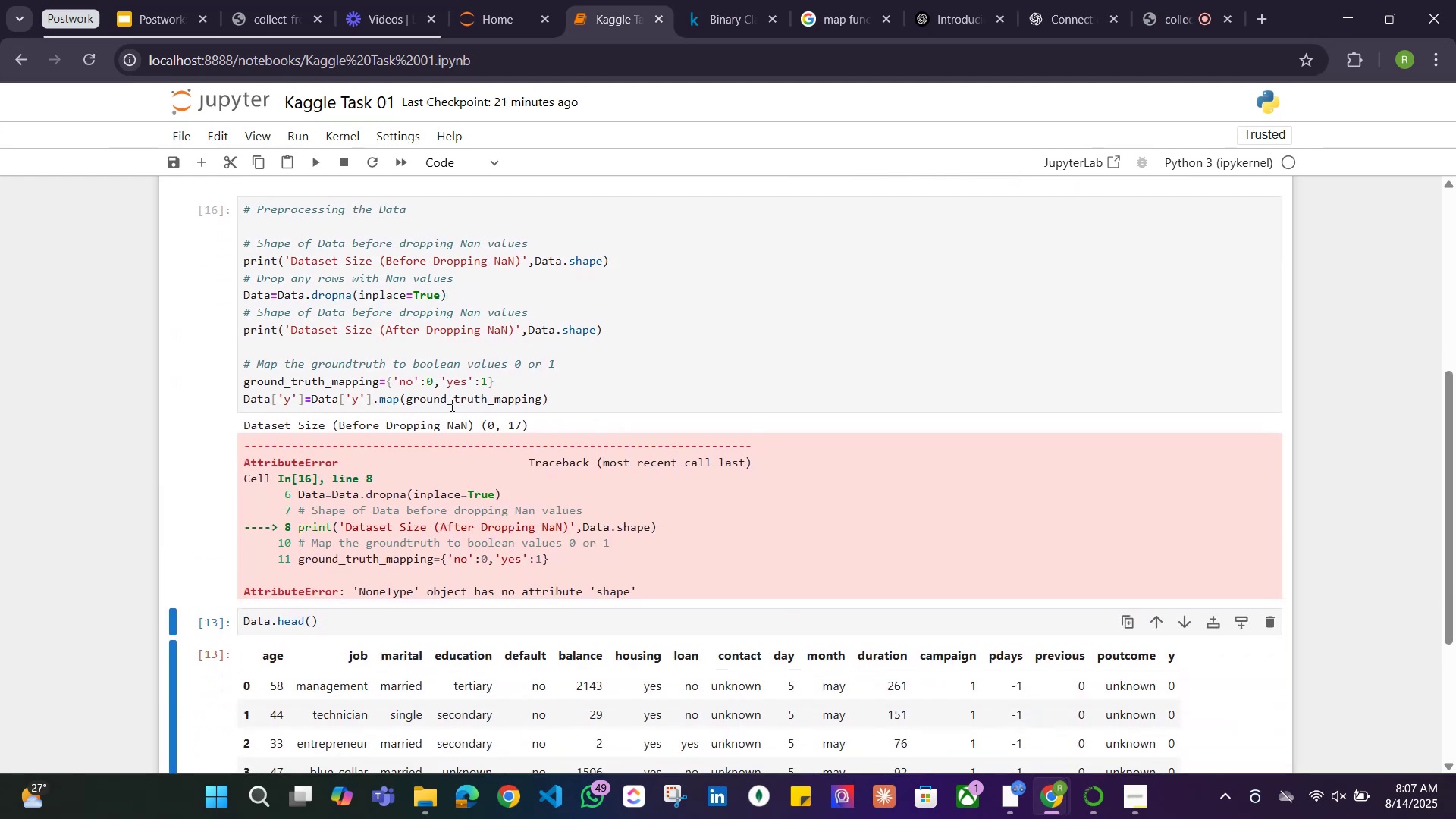 
wait(10.09)
 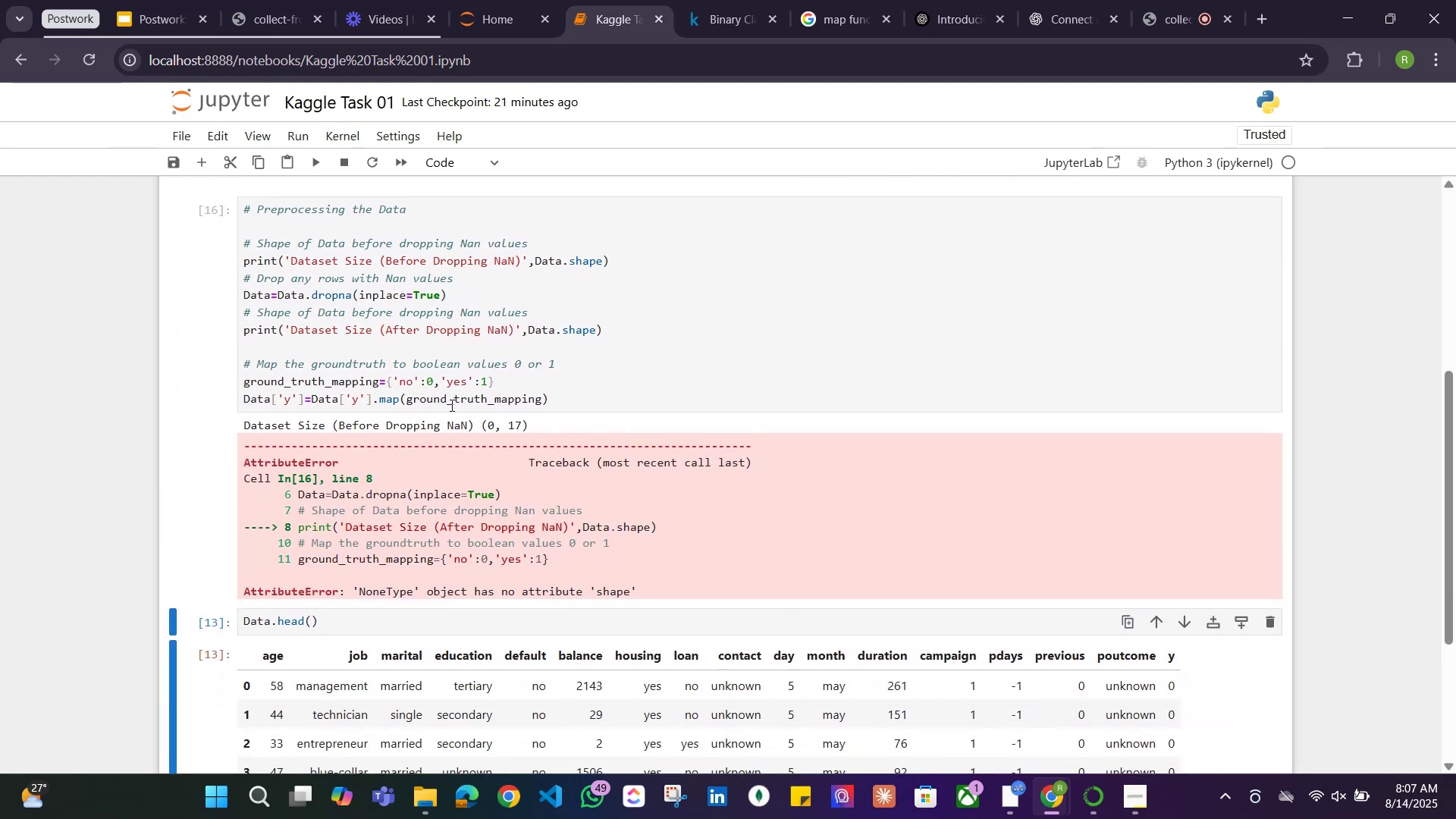 
scroll: coordinate [780, 478], scroll_direction: down, amount: 1.0
 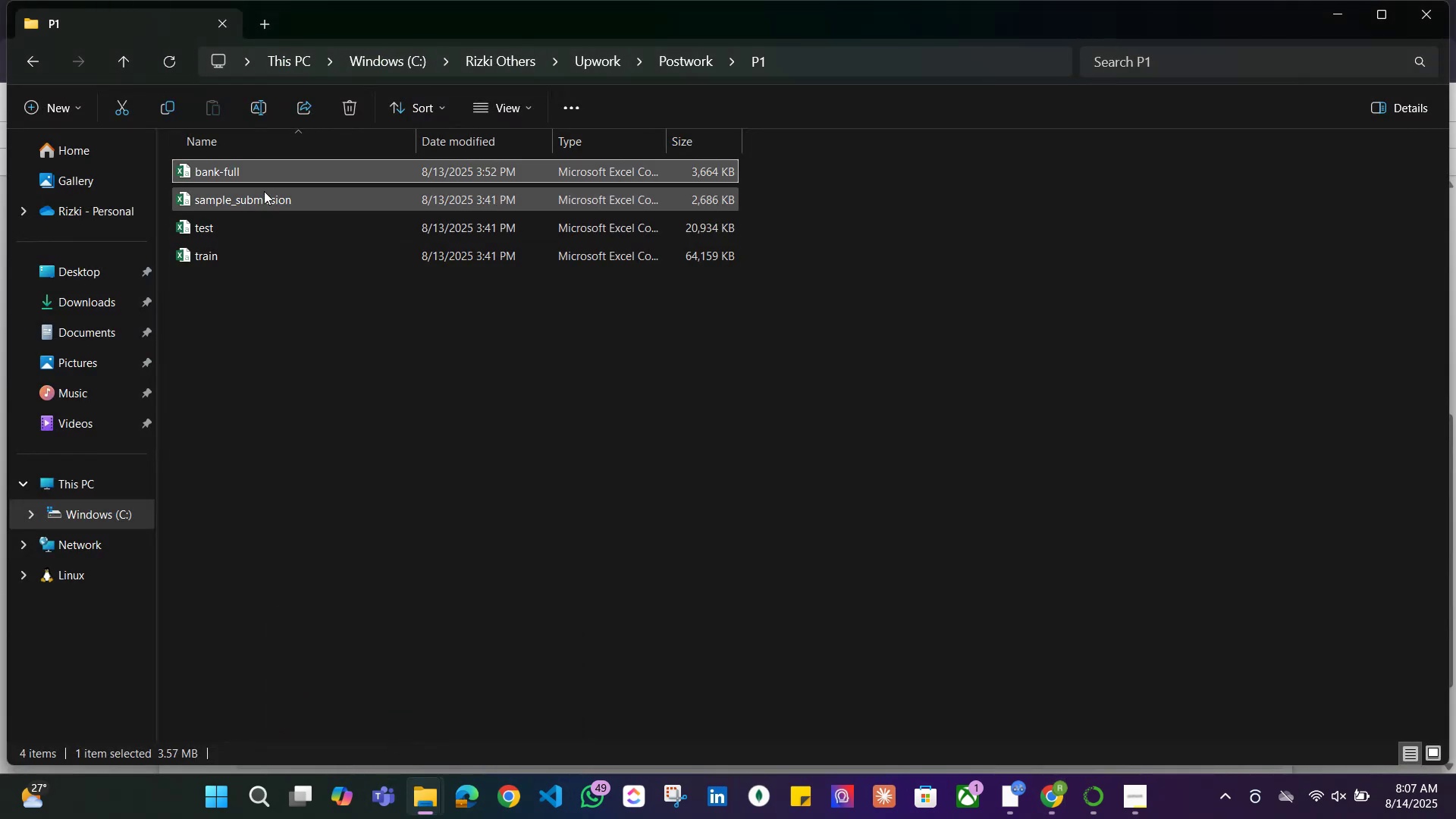 
double_click([244, 170])
 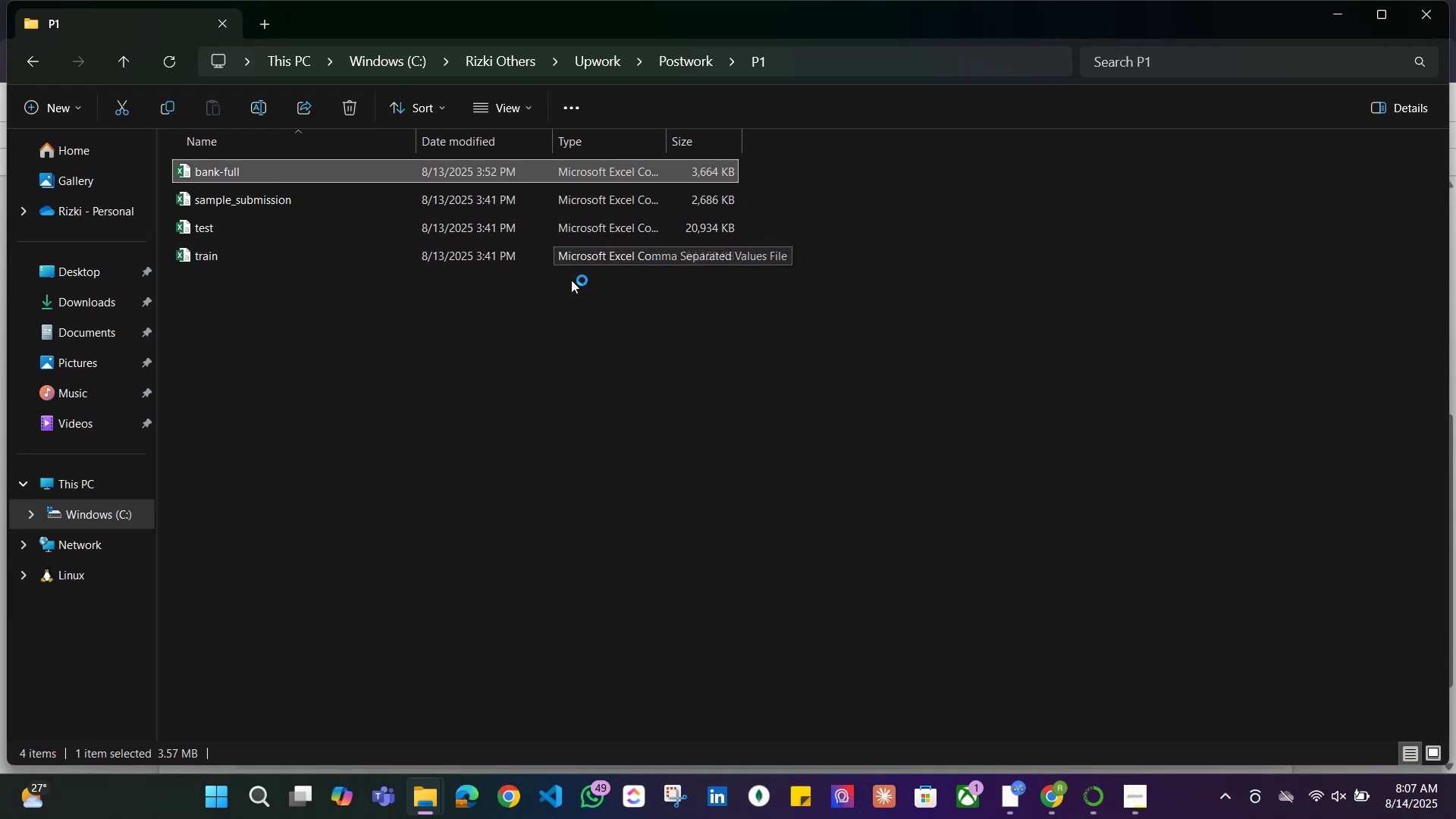 
mouse_move([582, 288])
 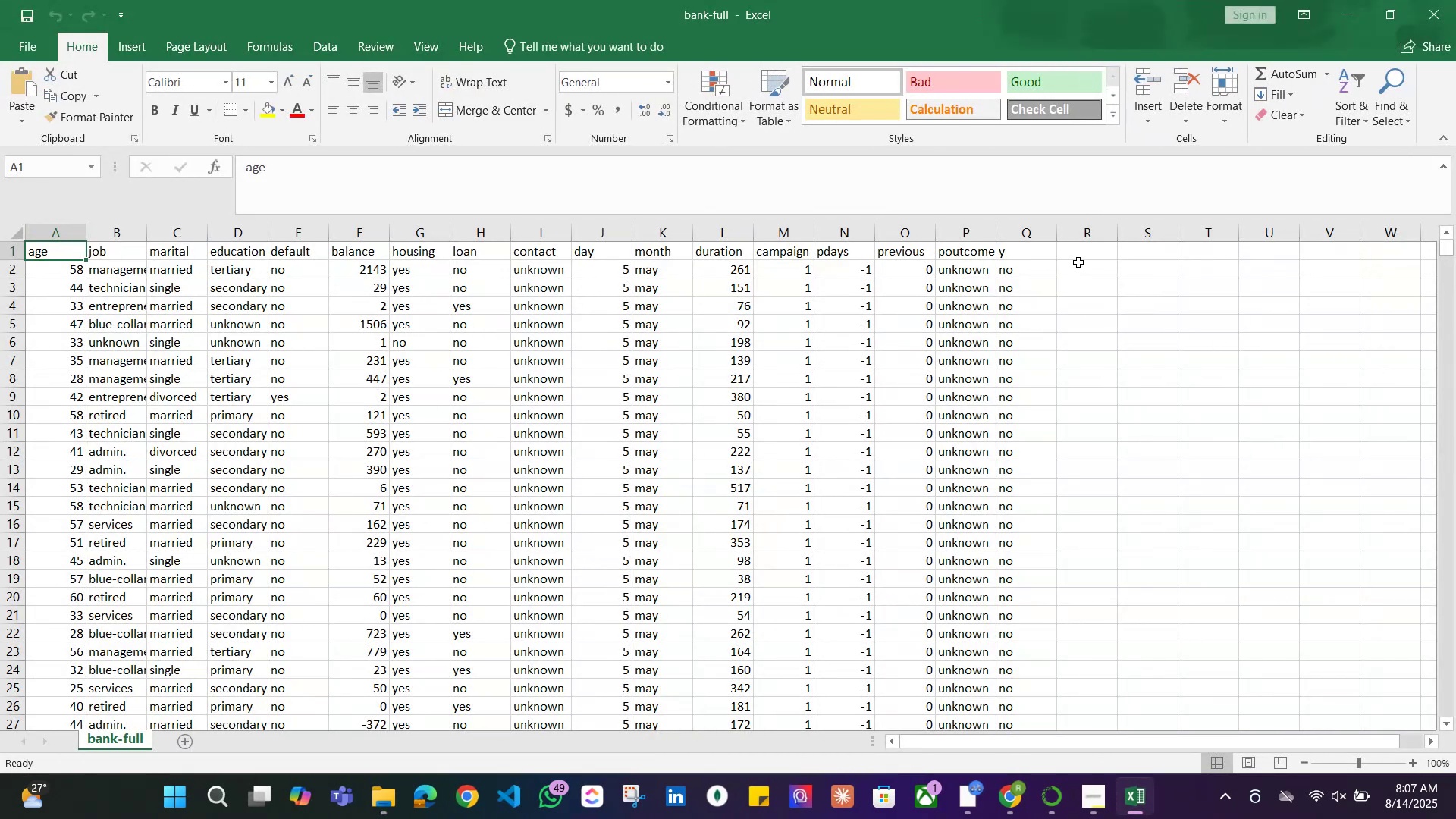 
left_click([1081, 247])
 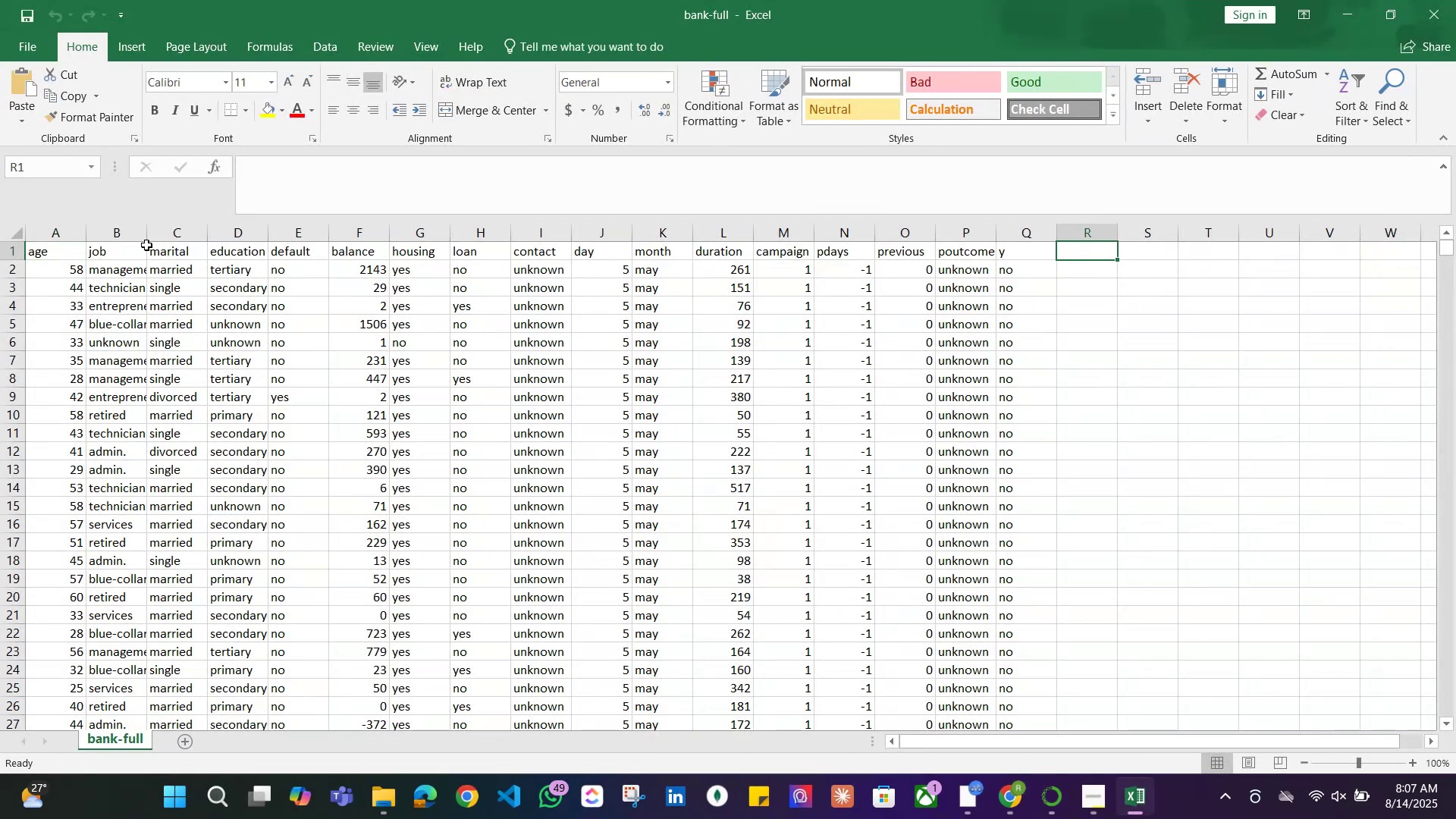 
key(Alt+Tab)
 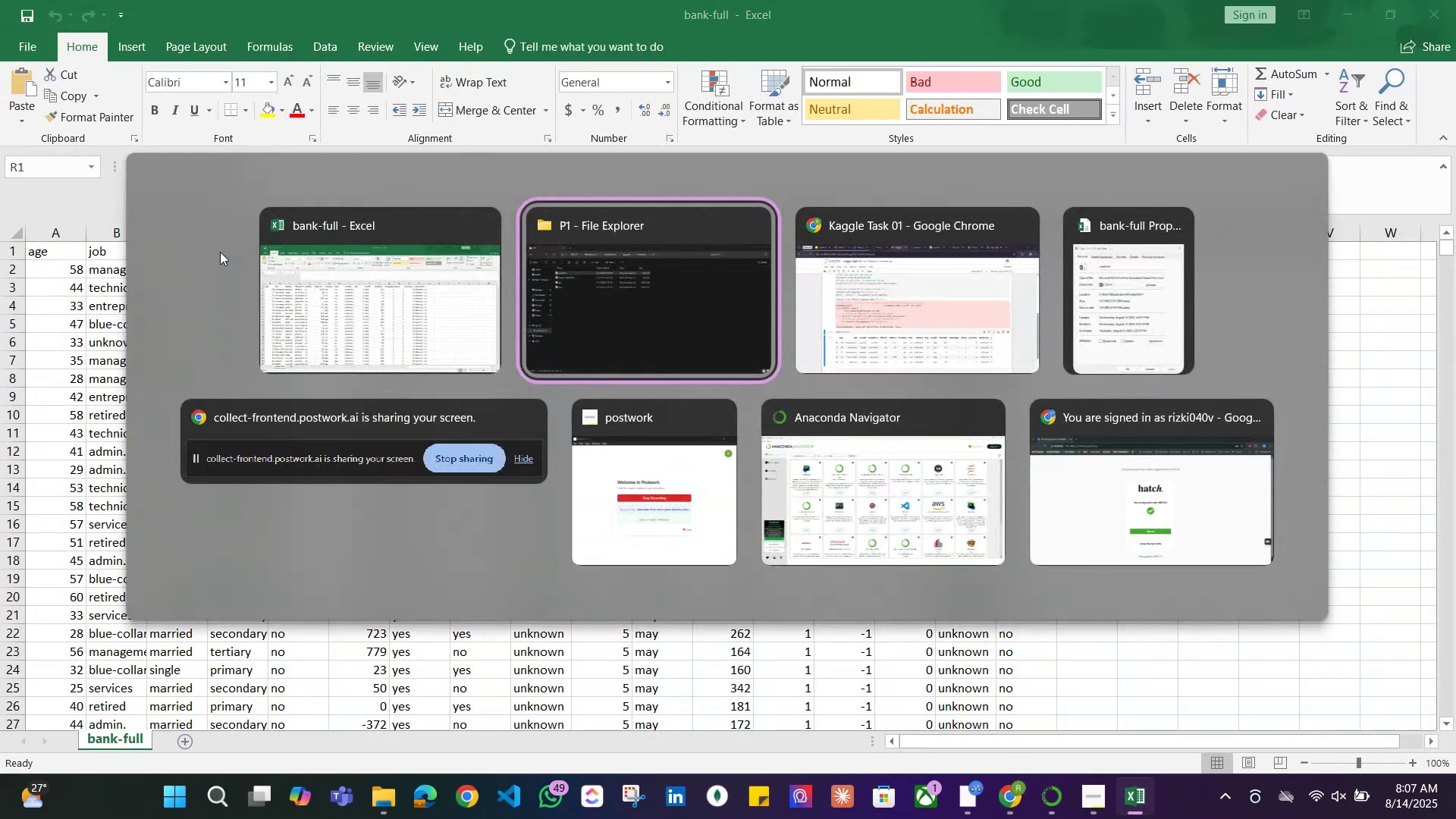 
key(Alt+Tab)
 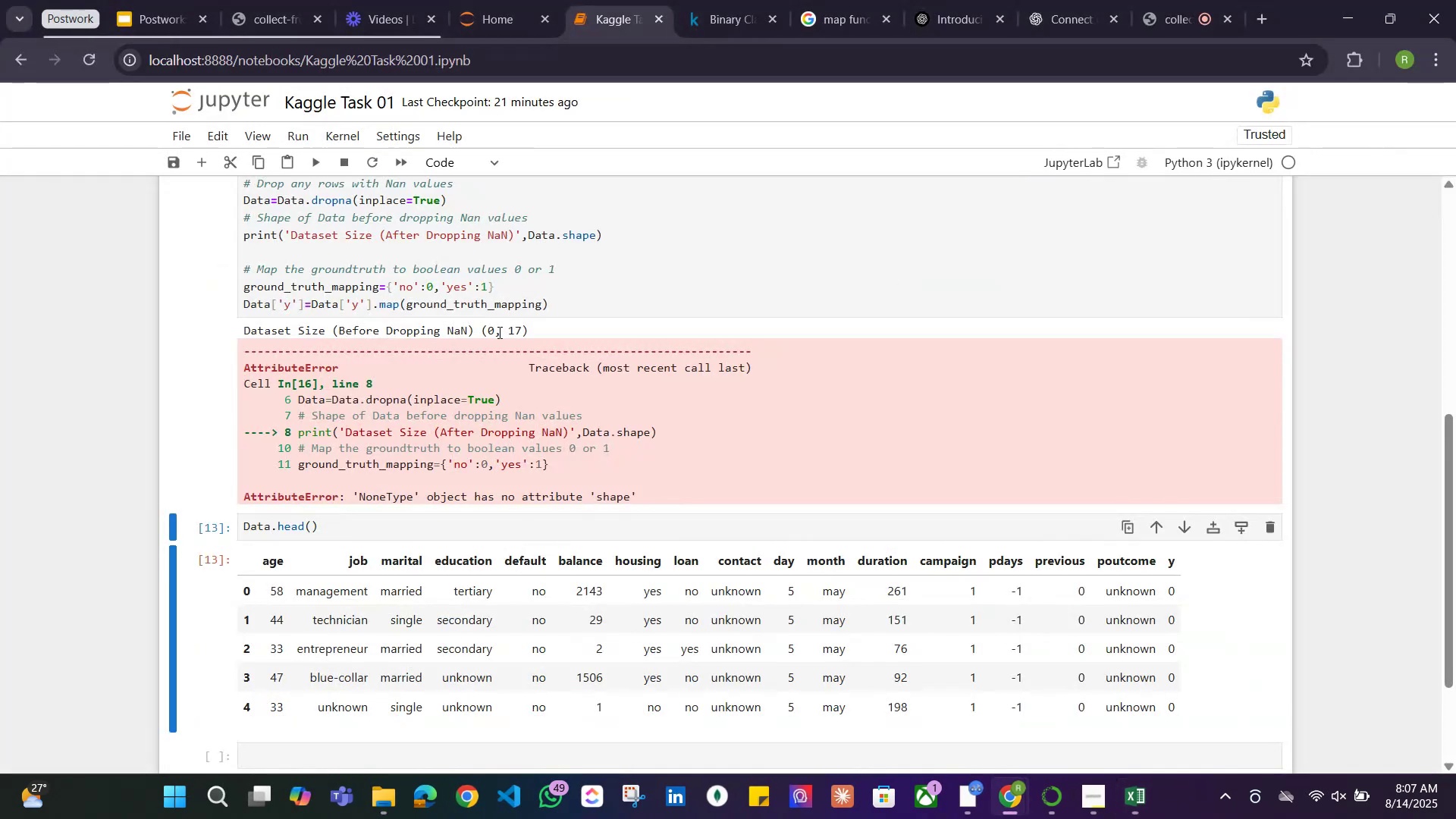 
scroll: coordinate [533, 345], scroll_direction: up, amount: 6.0
 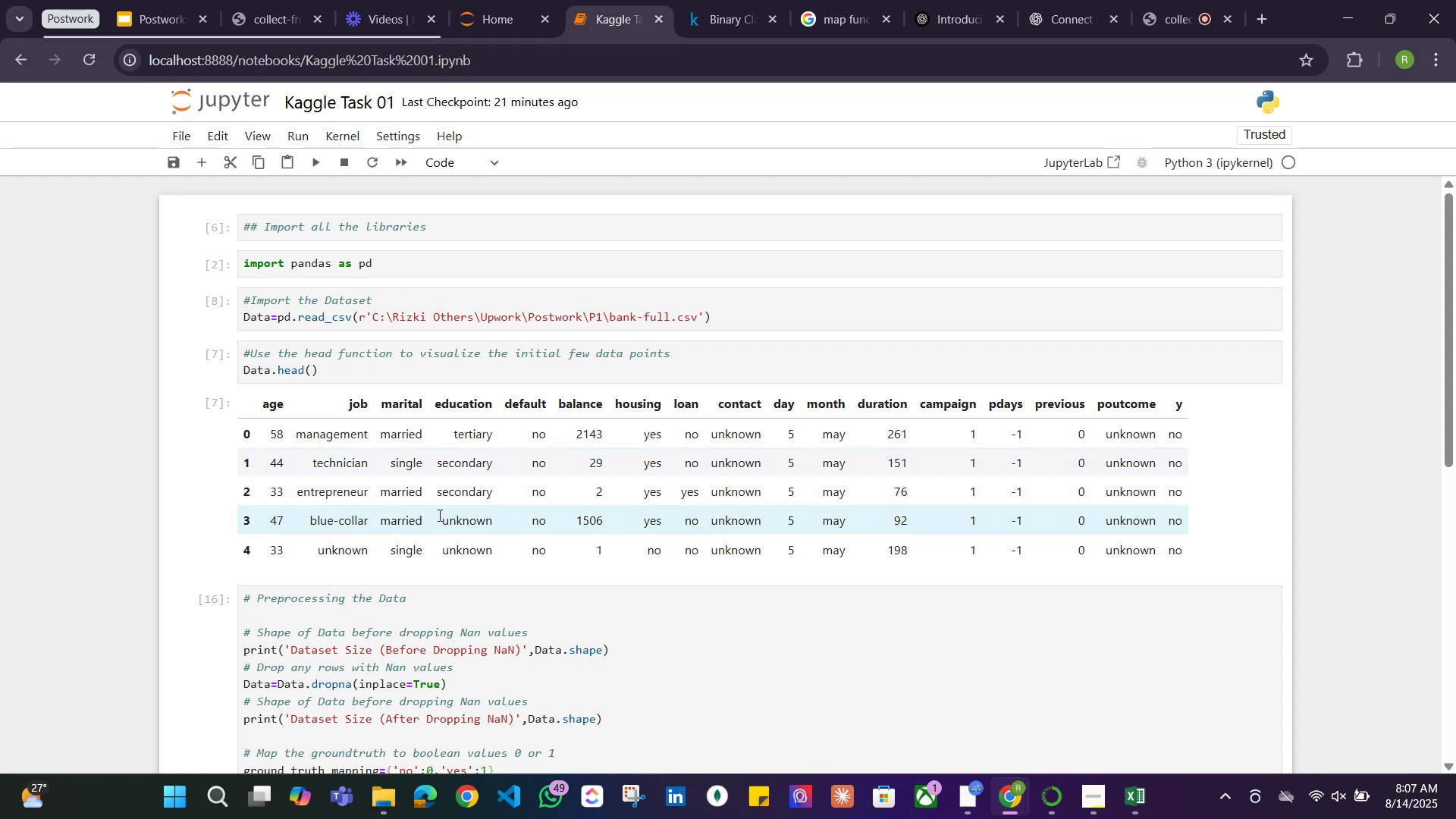 
scroll: coordinate [732, 438], scroll_direction: down, amount: 9.0
 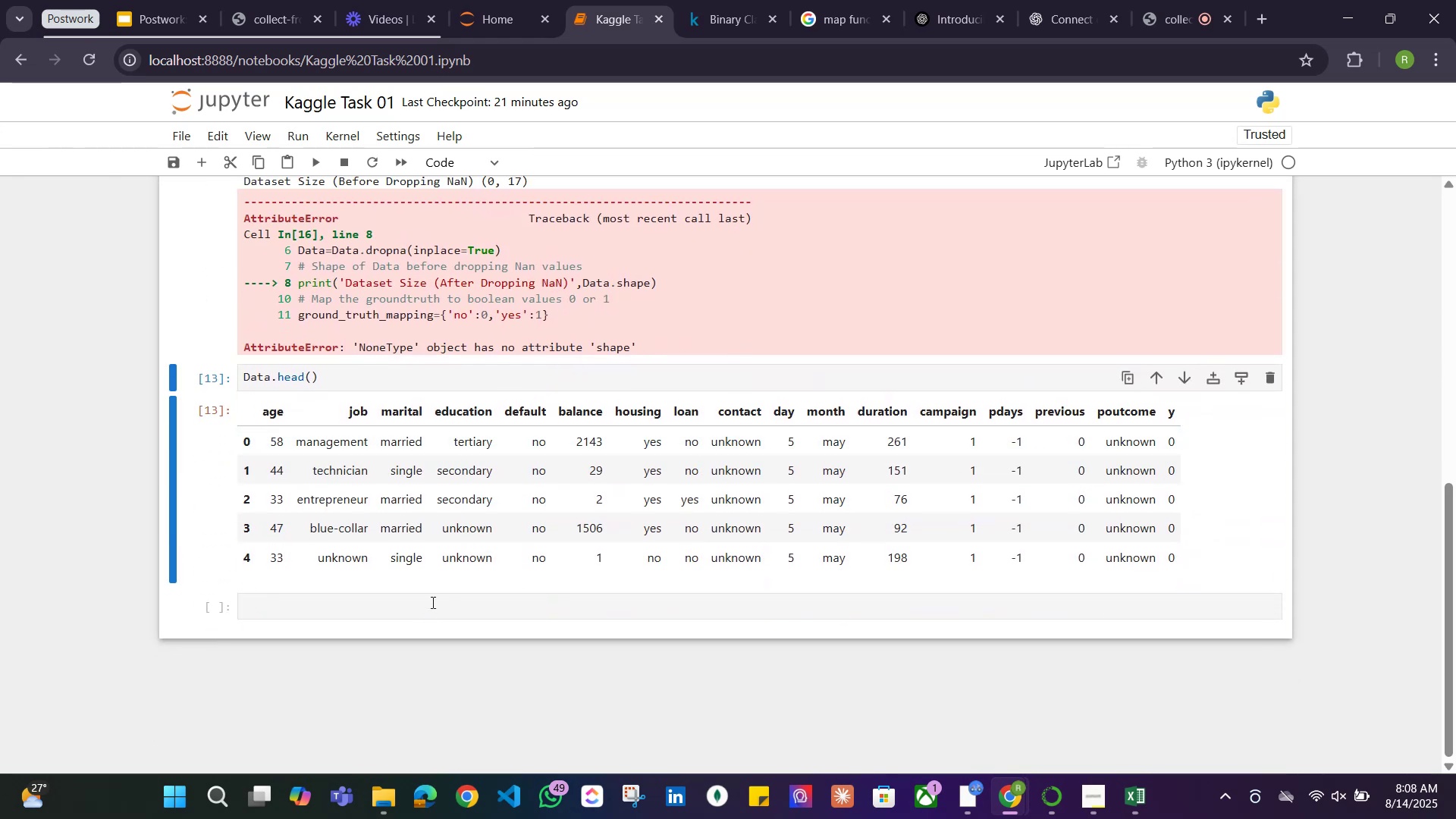 
left_click([431, 602])
 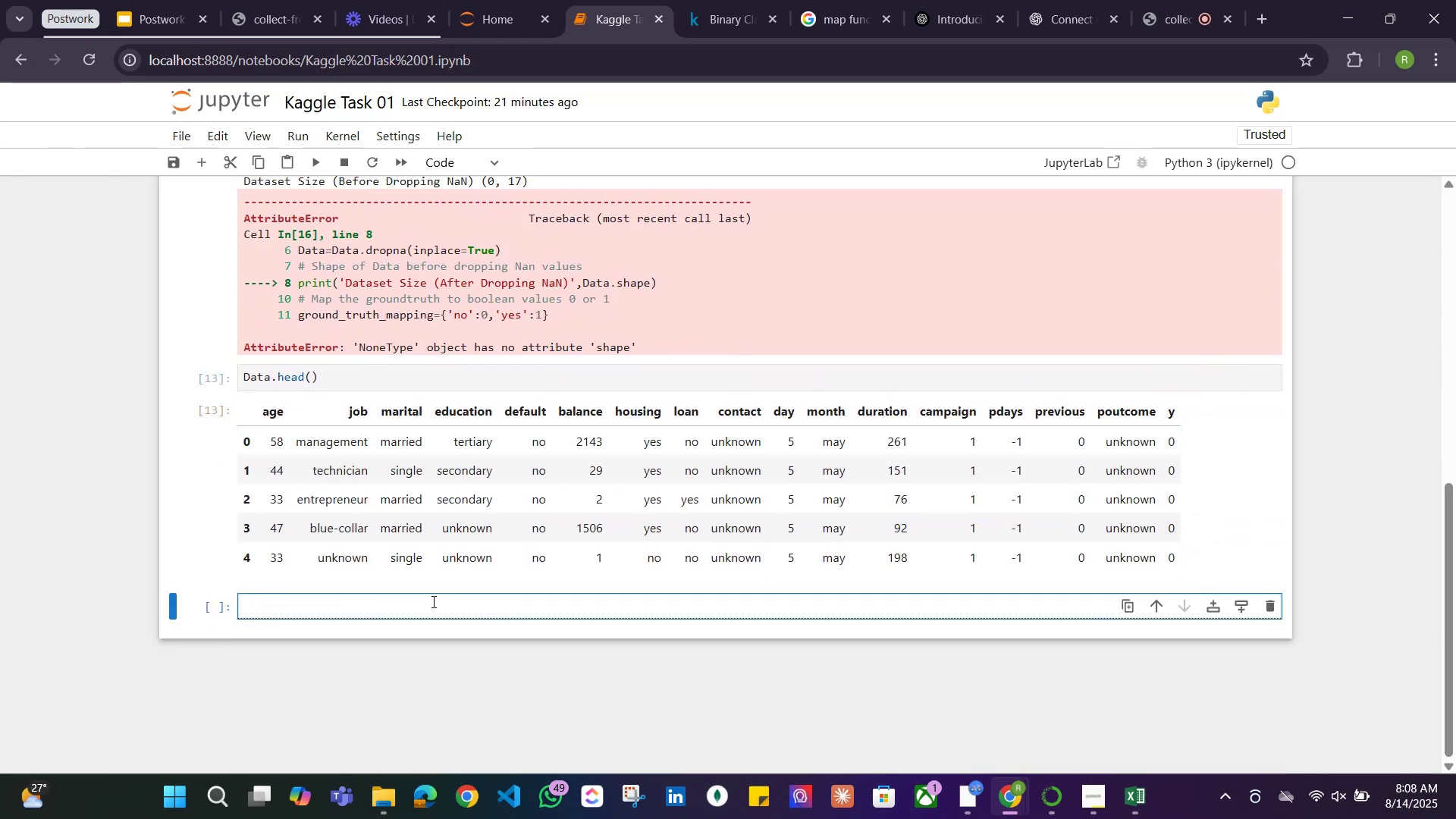 
type(Data)
 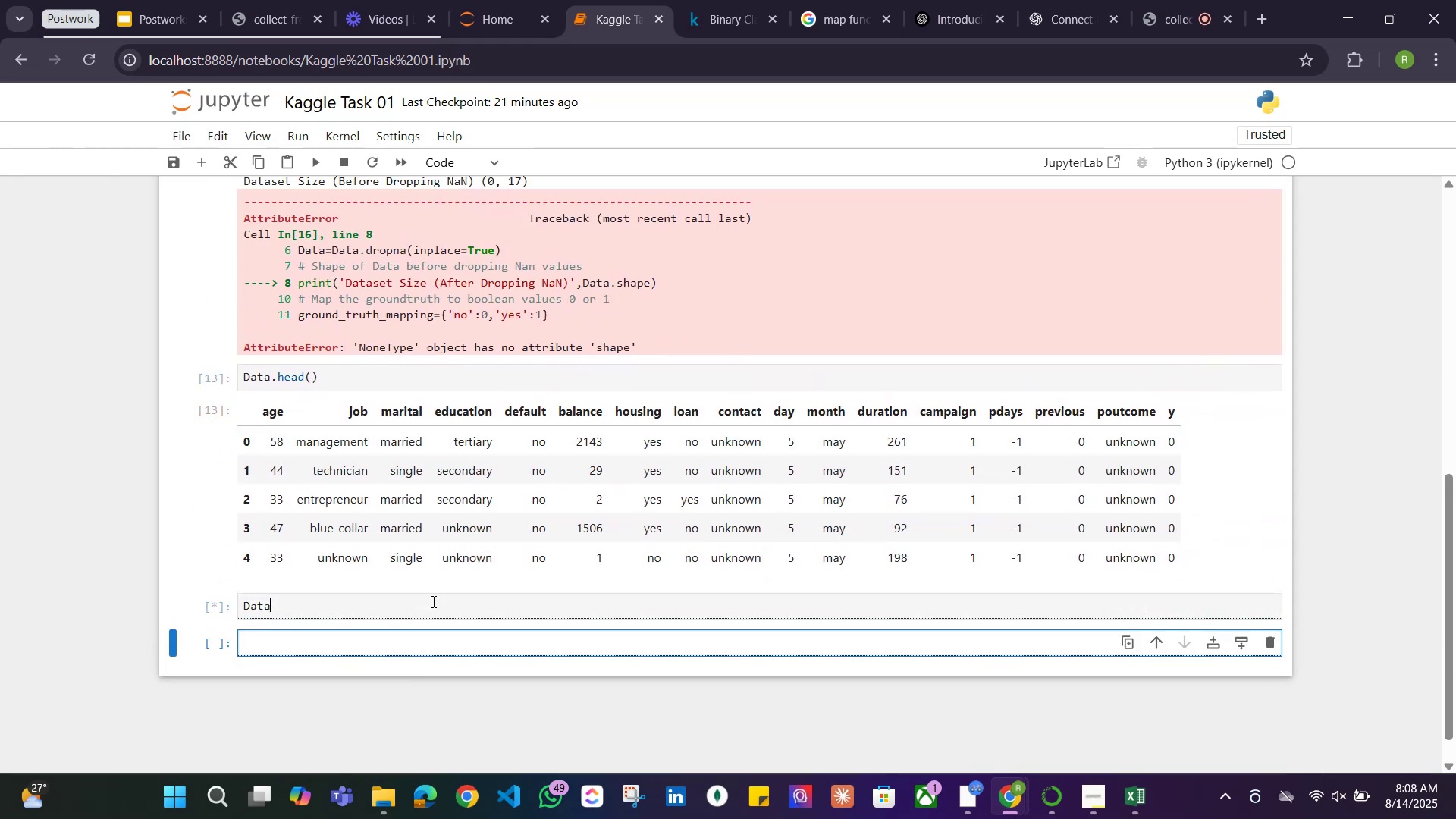 
key(Shift+Enter)
 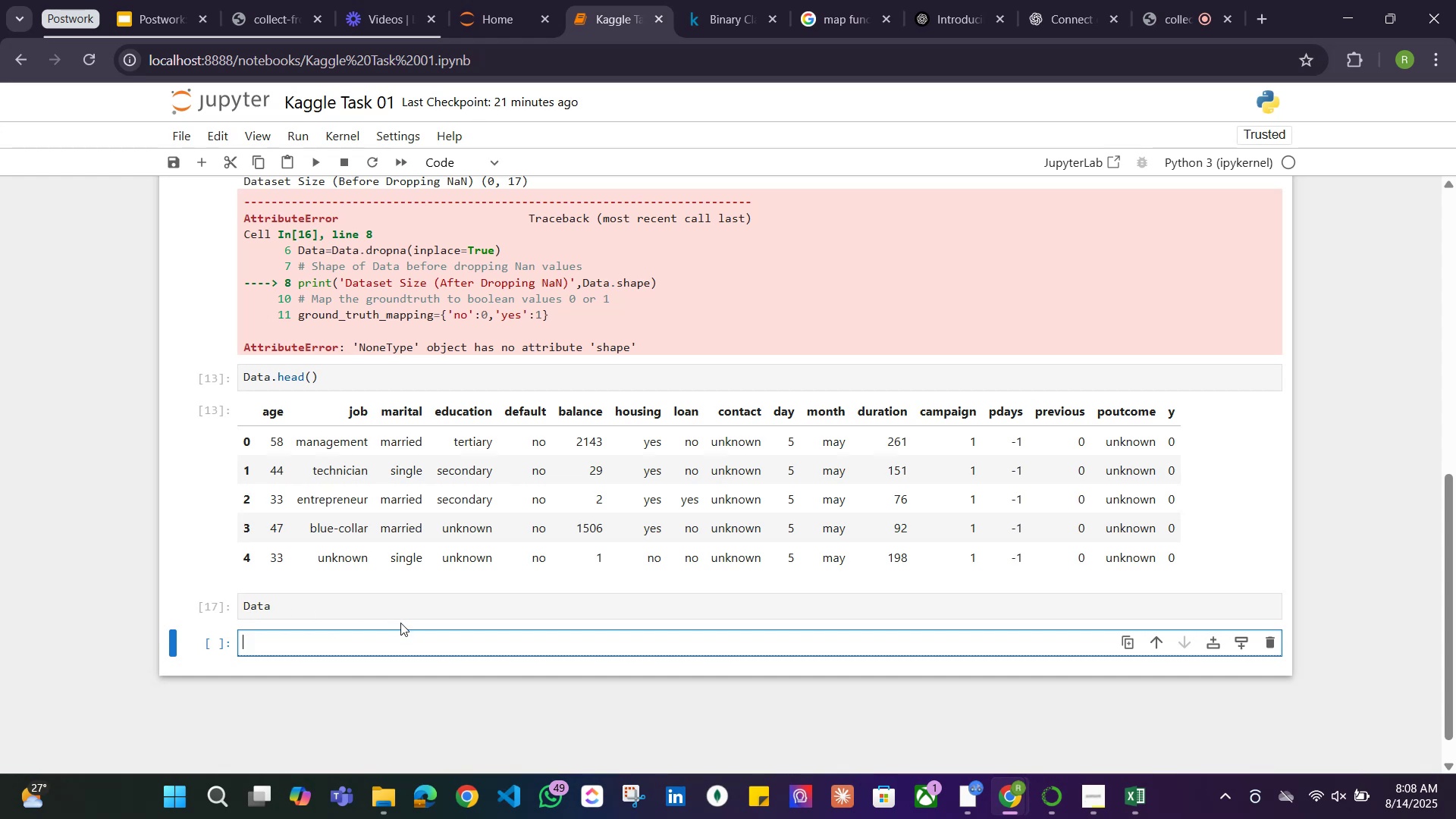 
wait(6.64)
 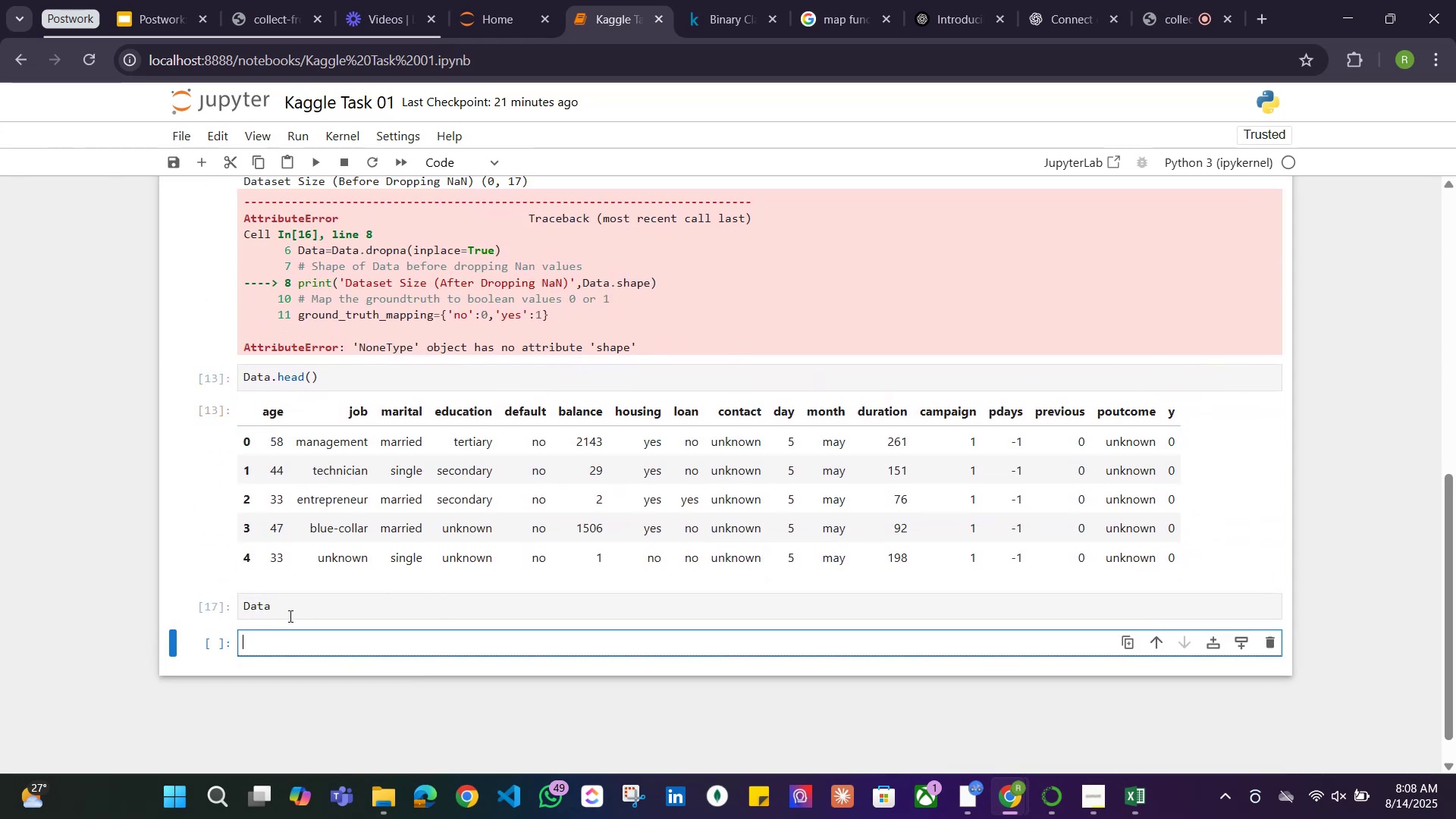 
scroll: coordinate [565, 526], scroll_direction: up, amount: 4.0
 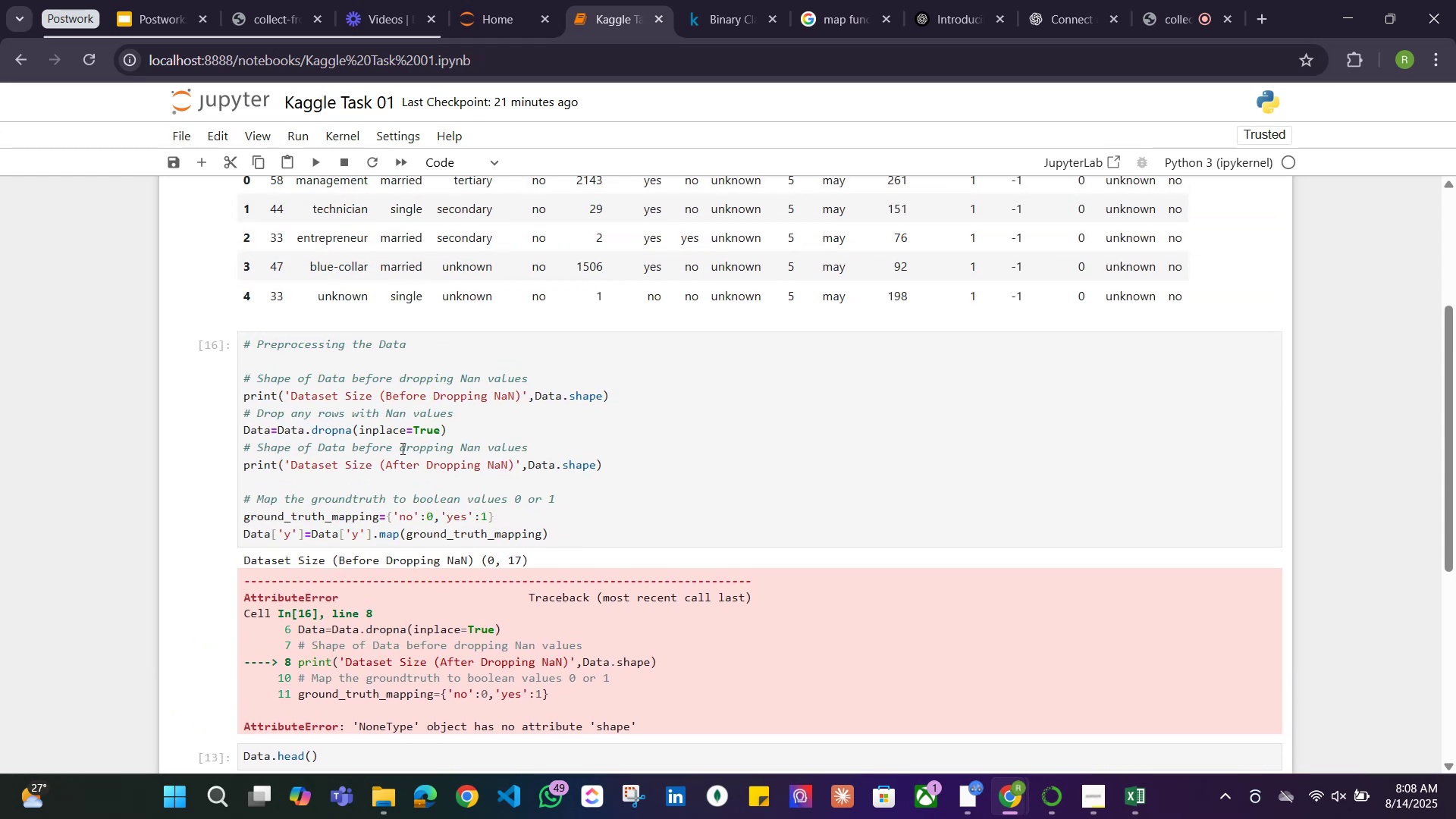 
scroll: coordinate [413, 455], scroll_direction: down, amount: 4.0
 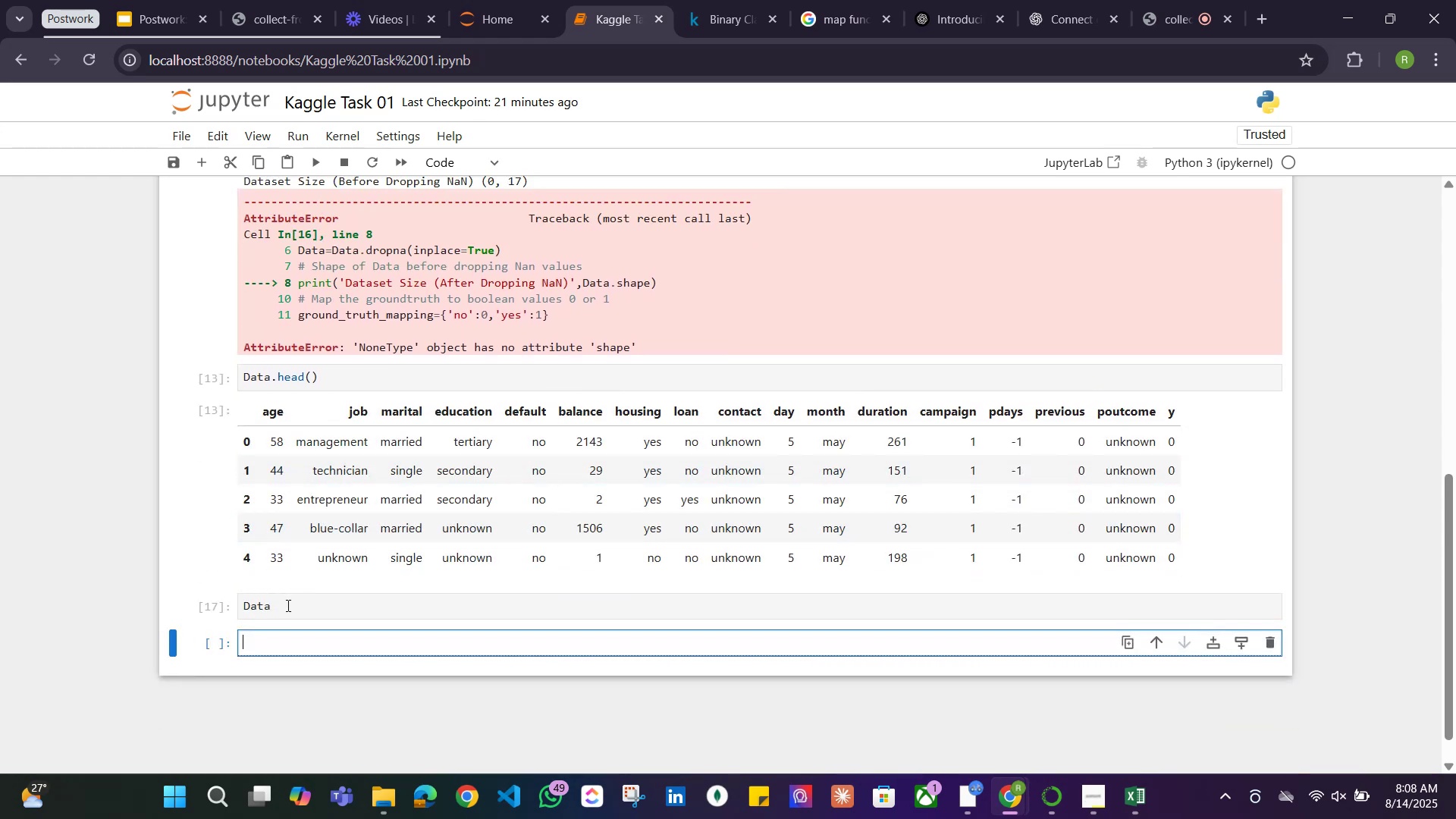 
left_click([287, 605])
 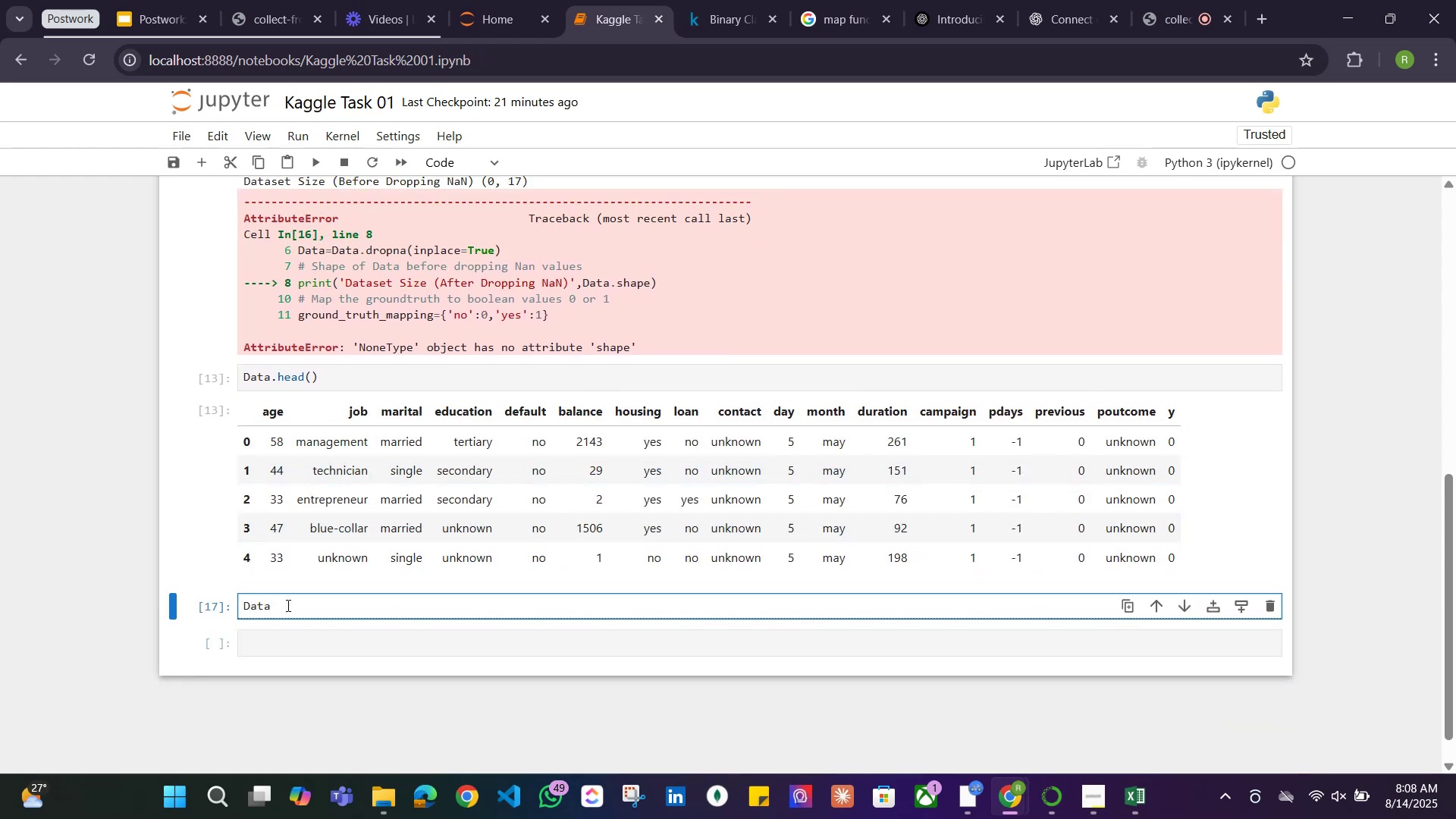 
type(.isna())
 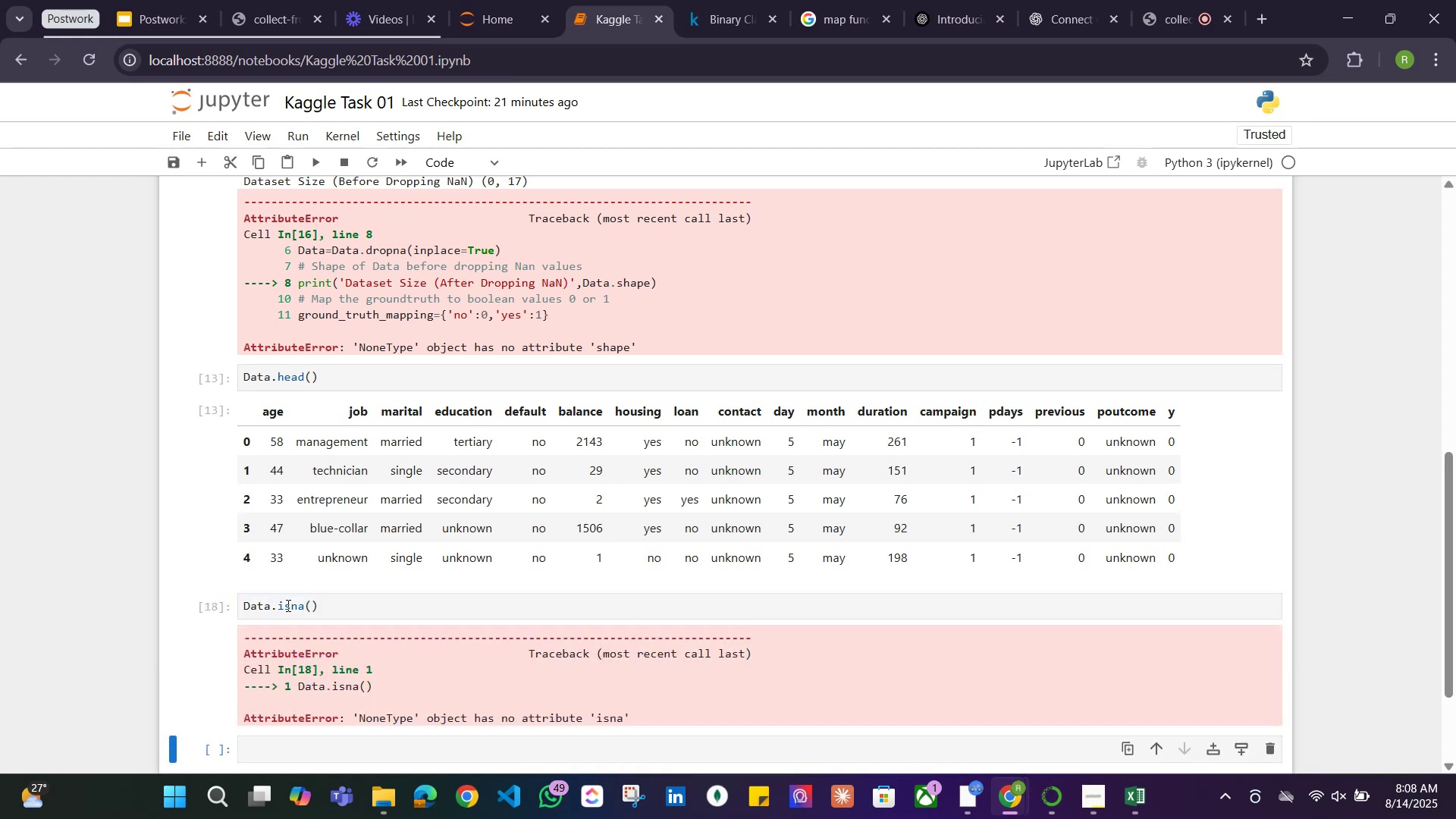 
 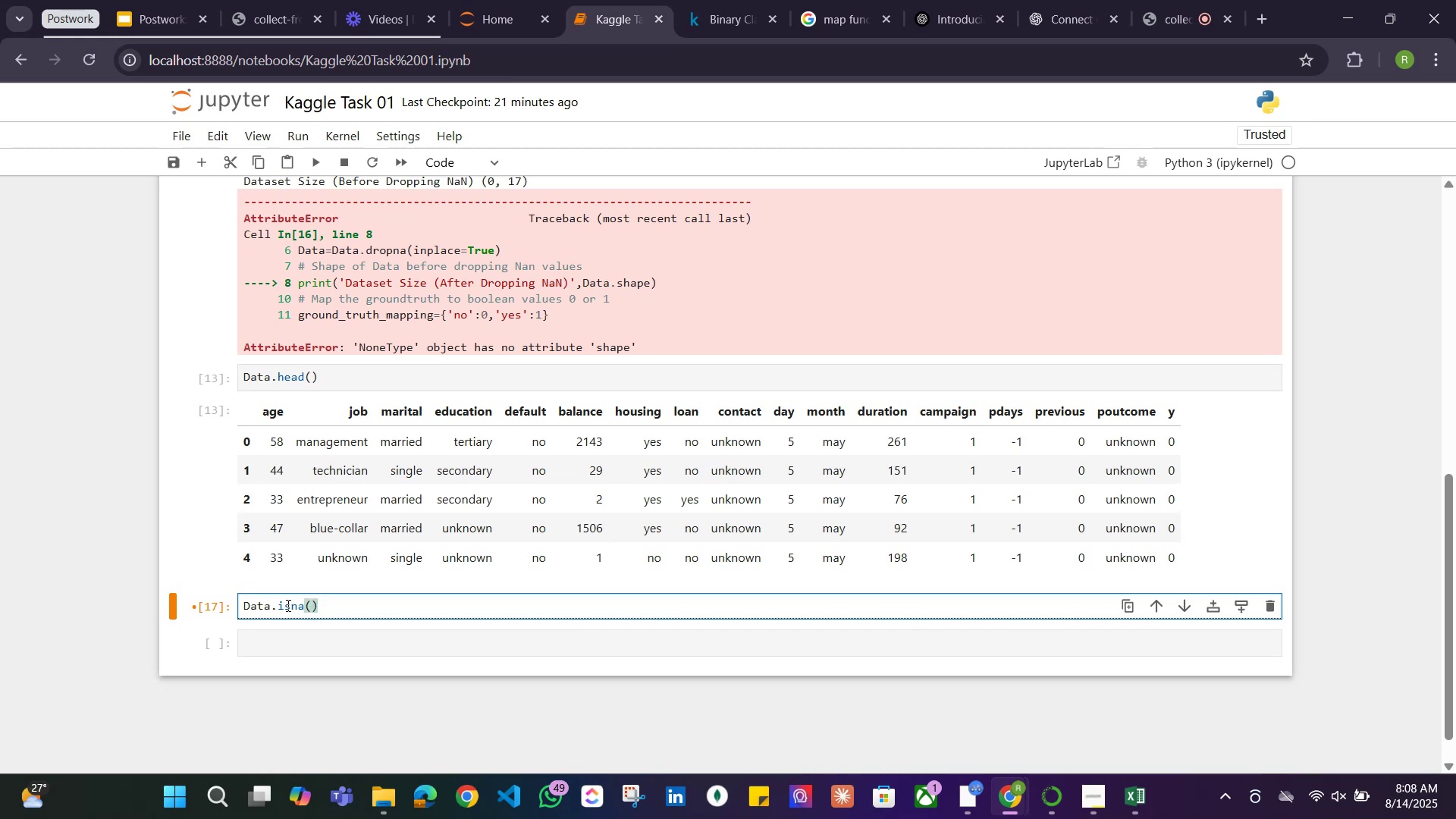 
key(Shift+Enter)
 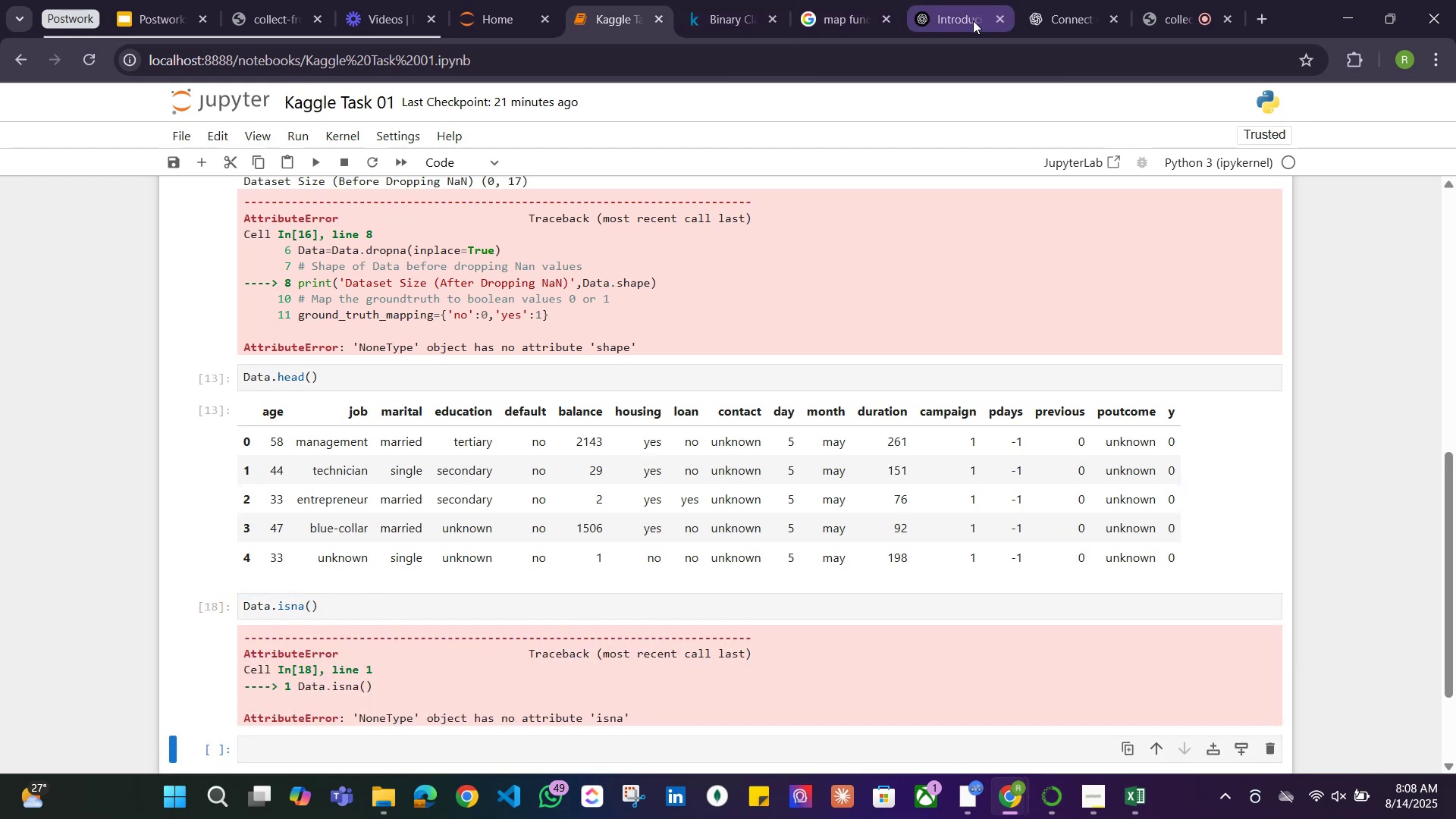 
left_click([814, 20])
 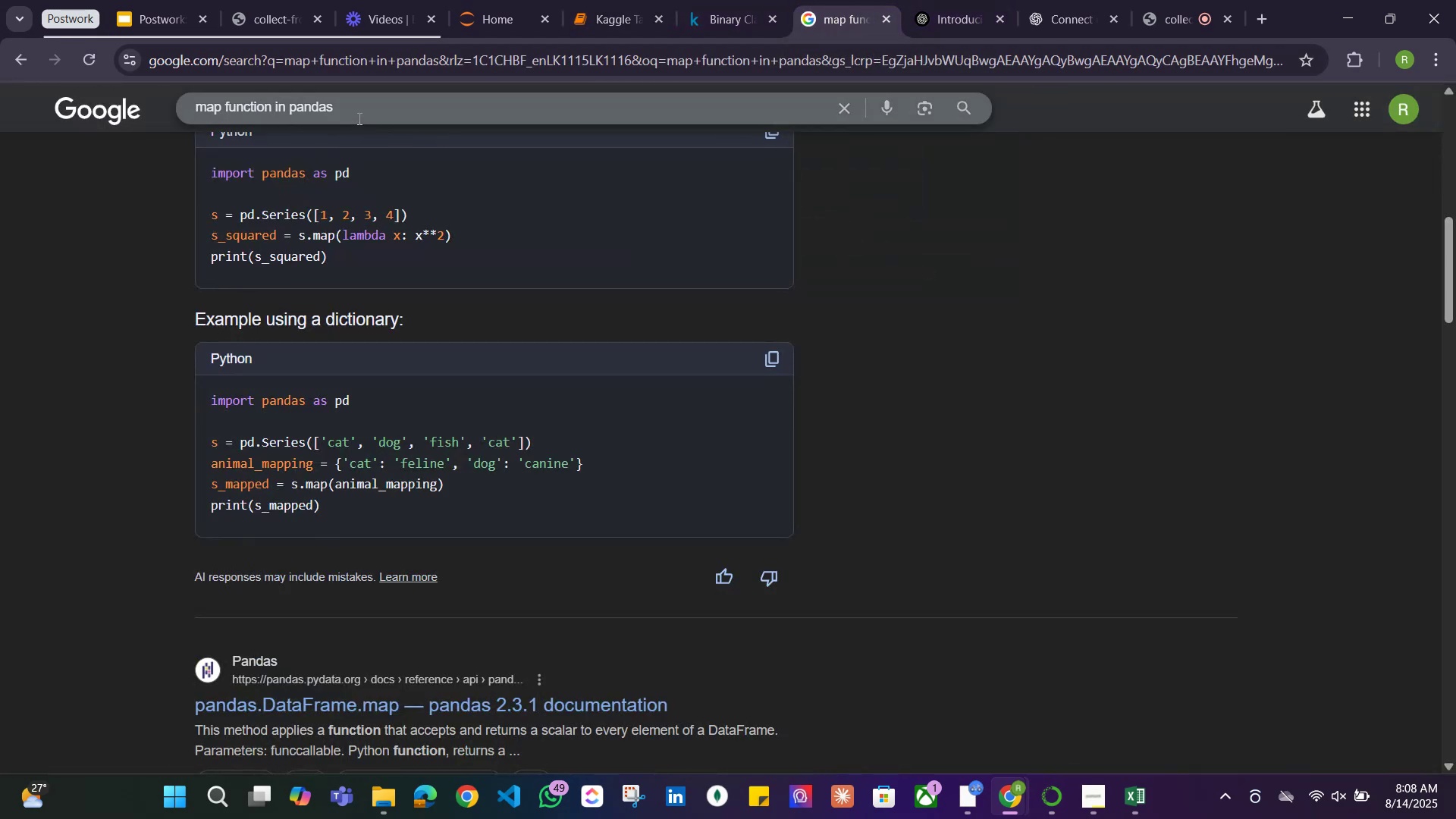 
scroll: coordinate [369, 122], scroll_direction: up, amount: 9.0
 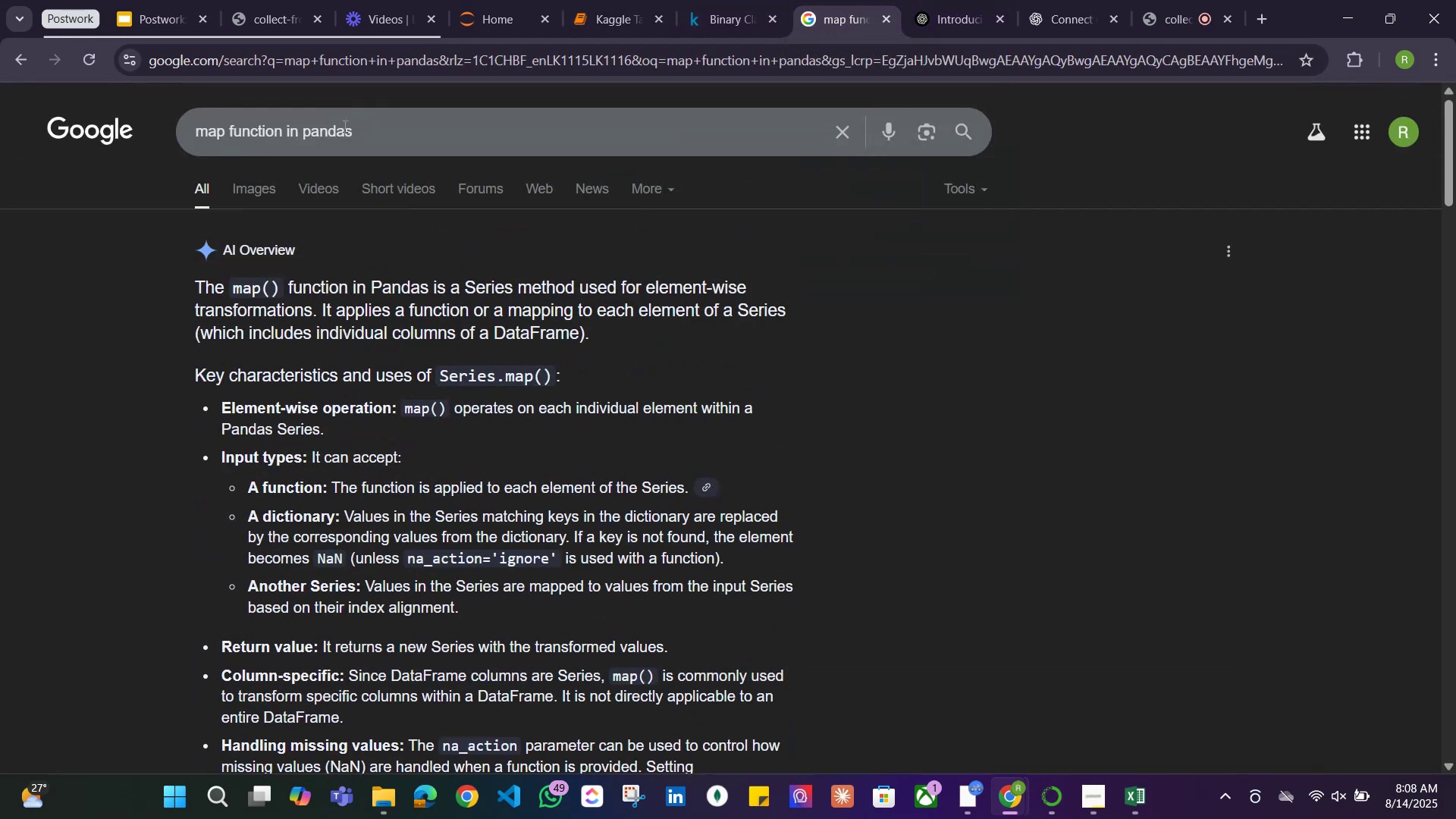 
left_click_drag(start_coordinate=[384, 132], to_coordinate=[164, 132])
 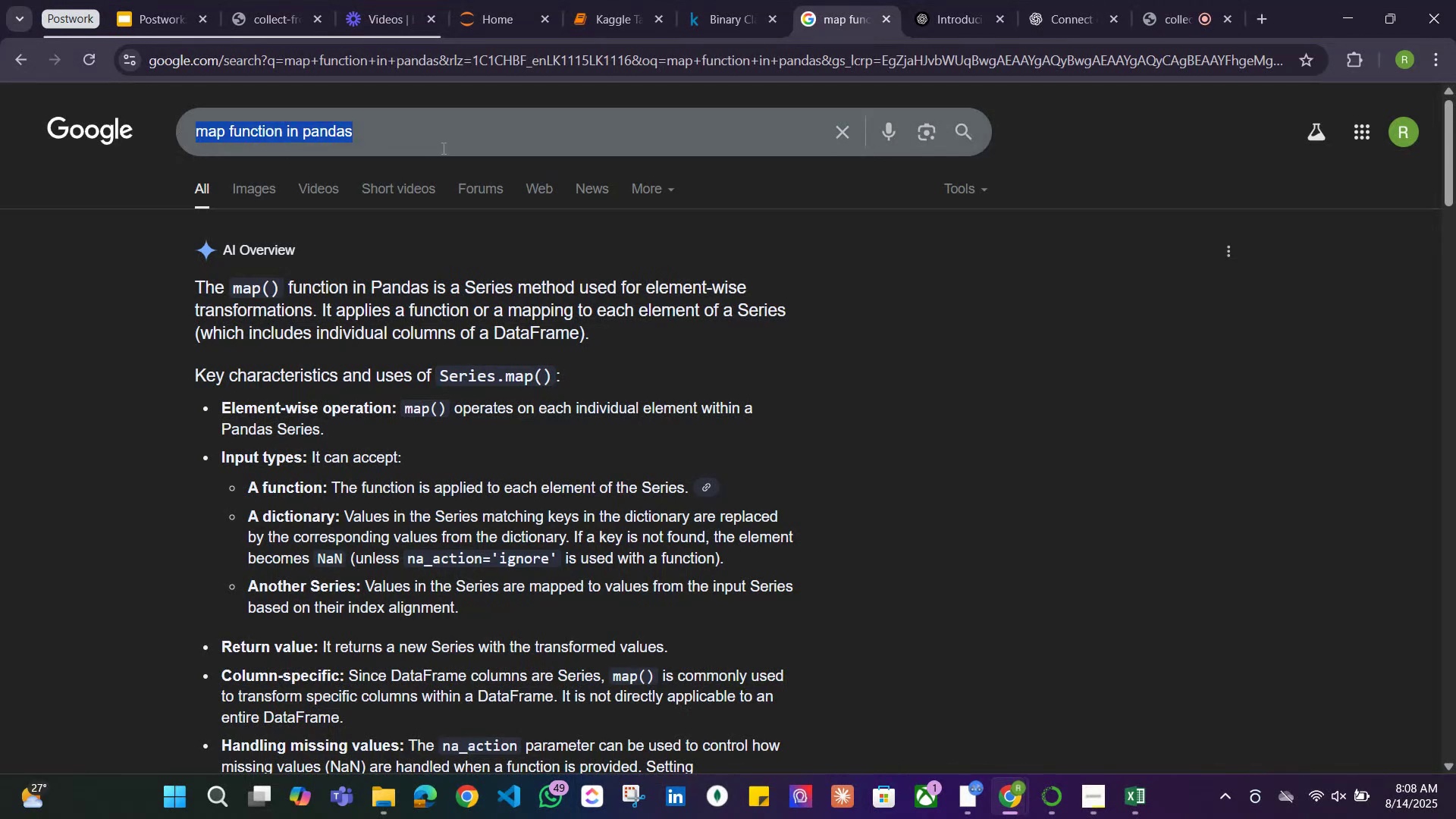 
type(fins)
key(Backspace)
type(dout nan values in a dataset)
 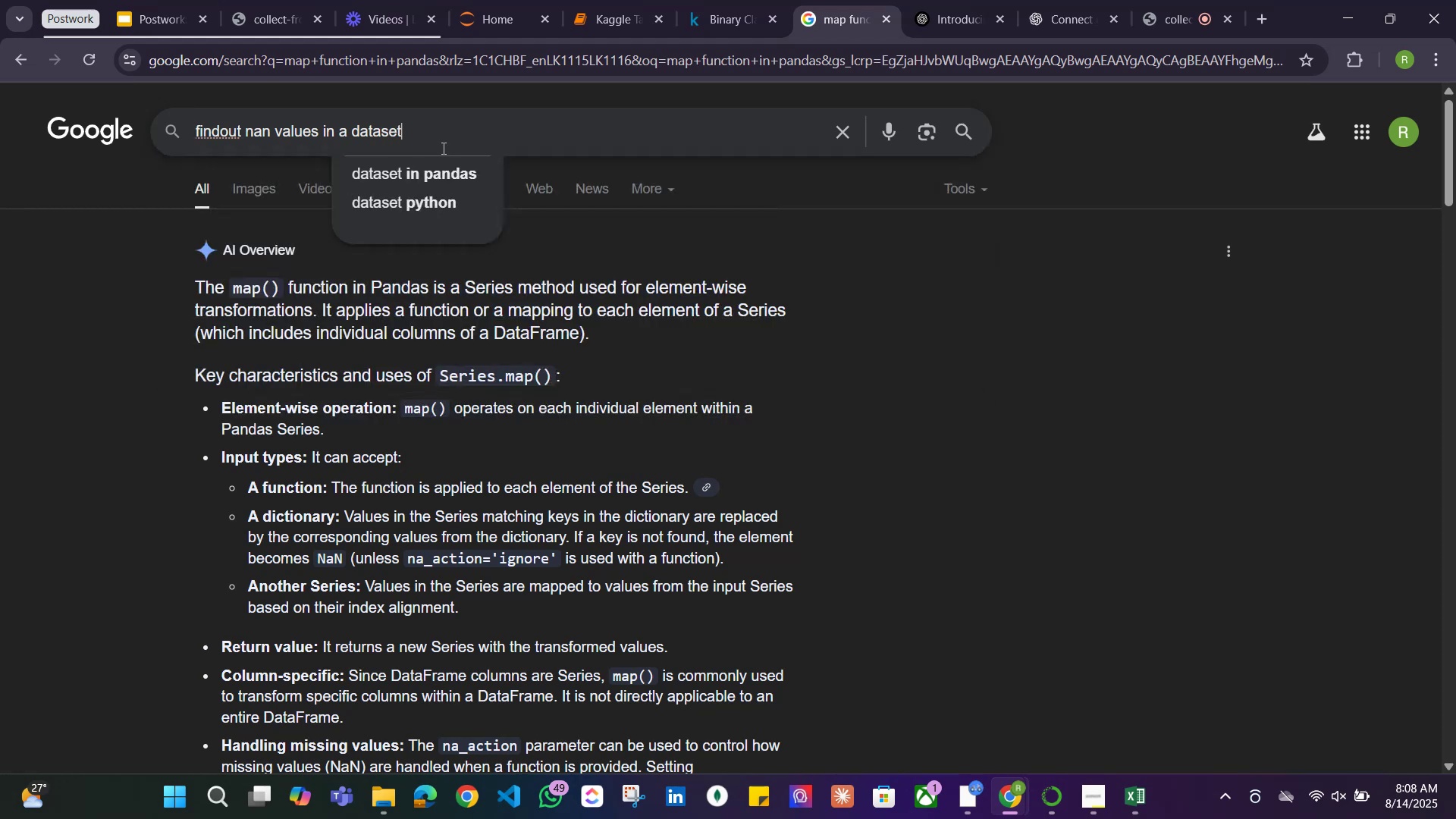 
key(Enter)
 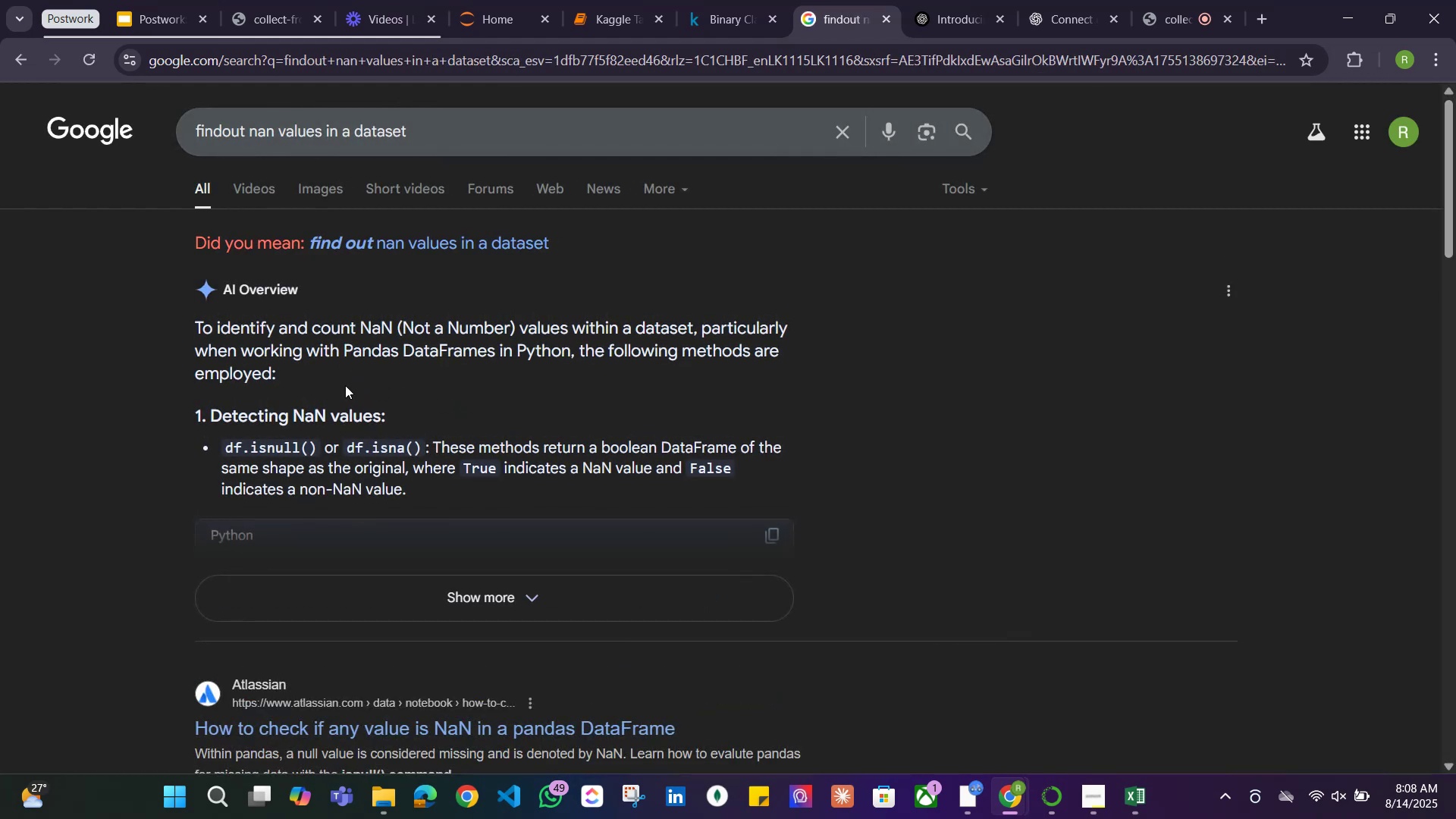 
wait(5.57)
 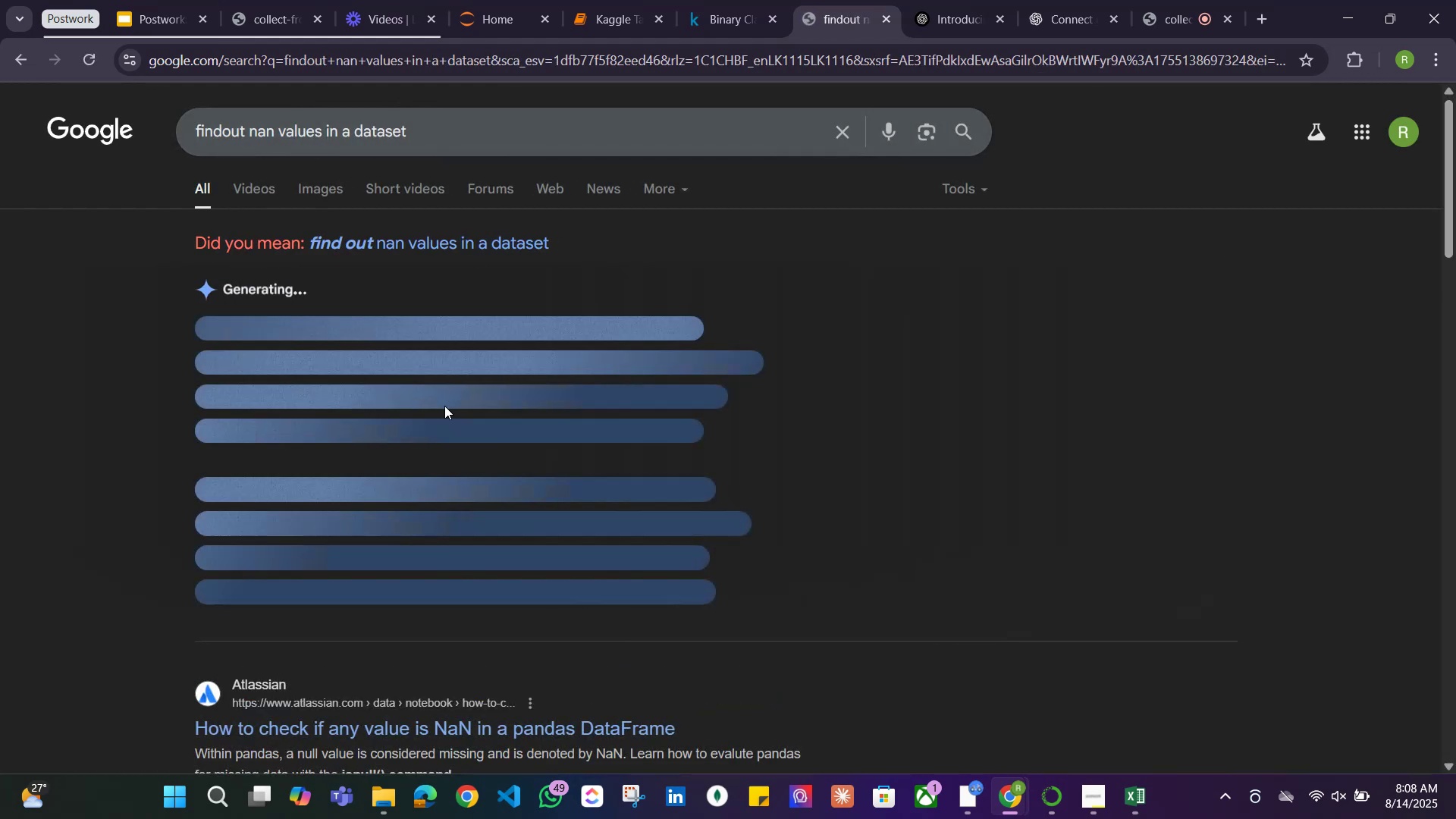 
left_click([485, 607])
 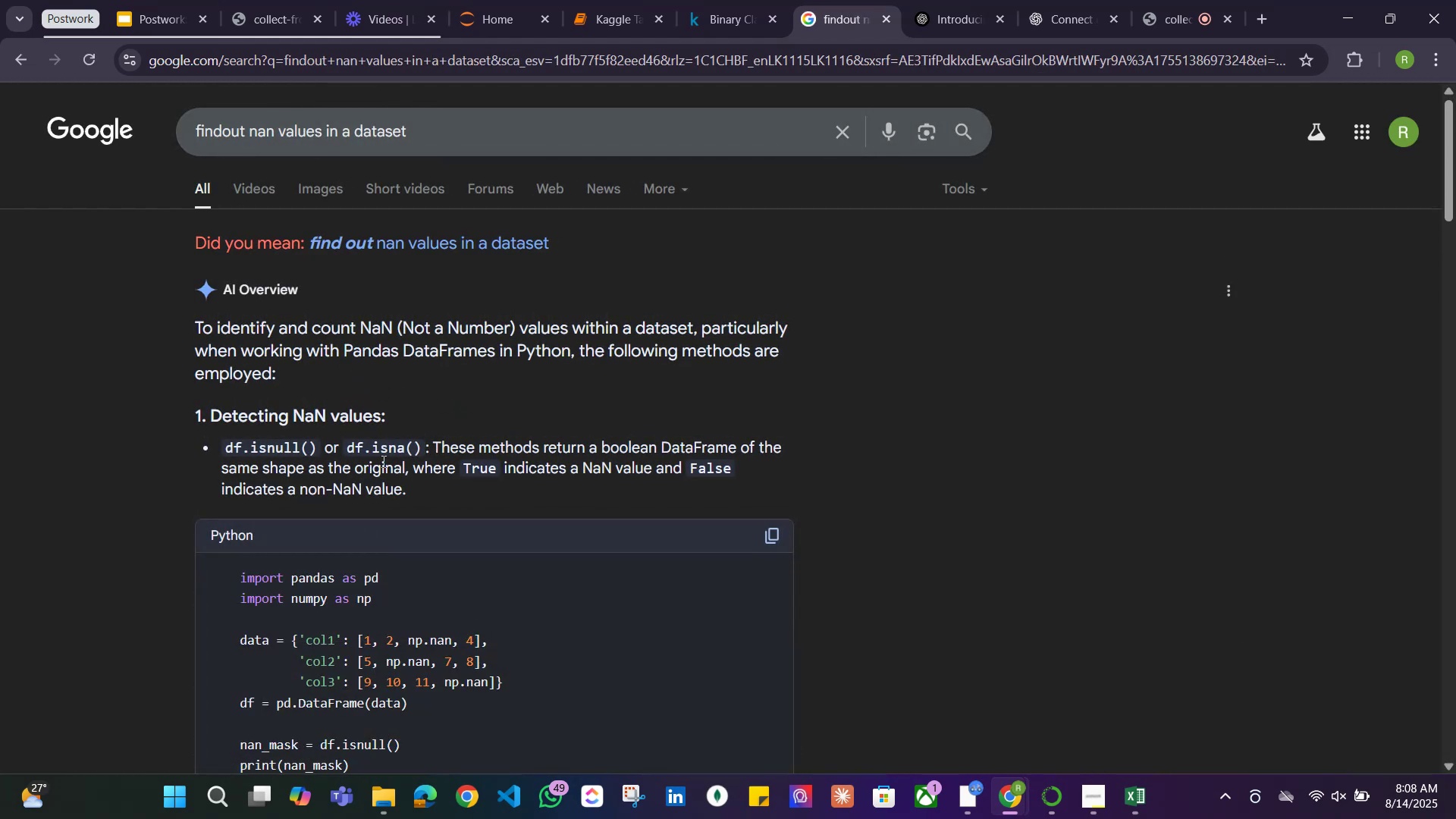 
scroll: coordinate [434, 460], scroll_direction: down, amount: 1.0
 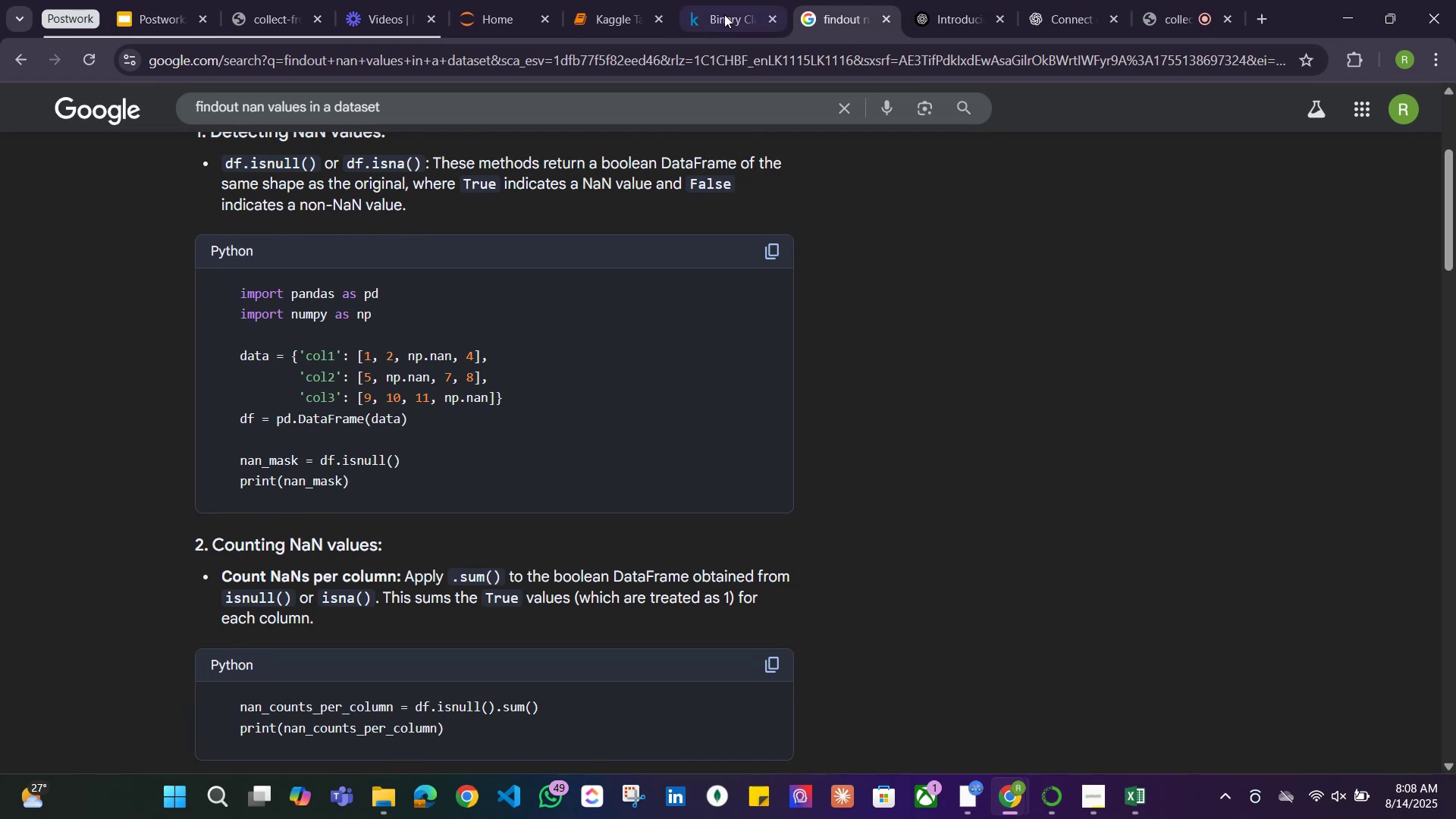 
left_click([585, 12])
 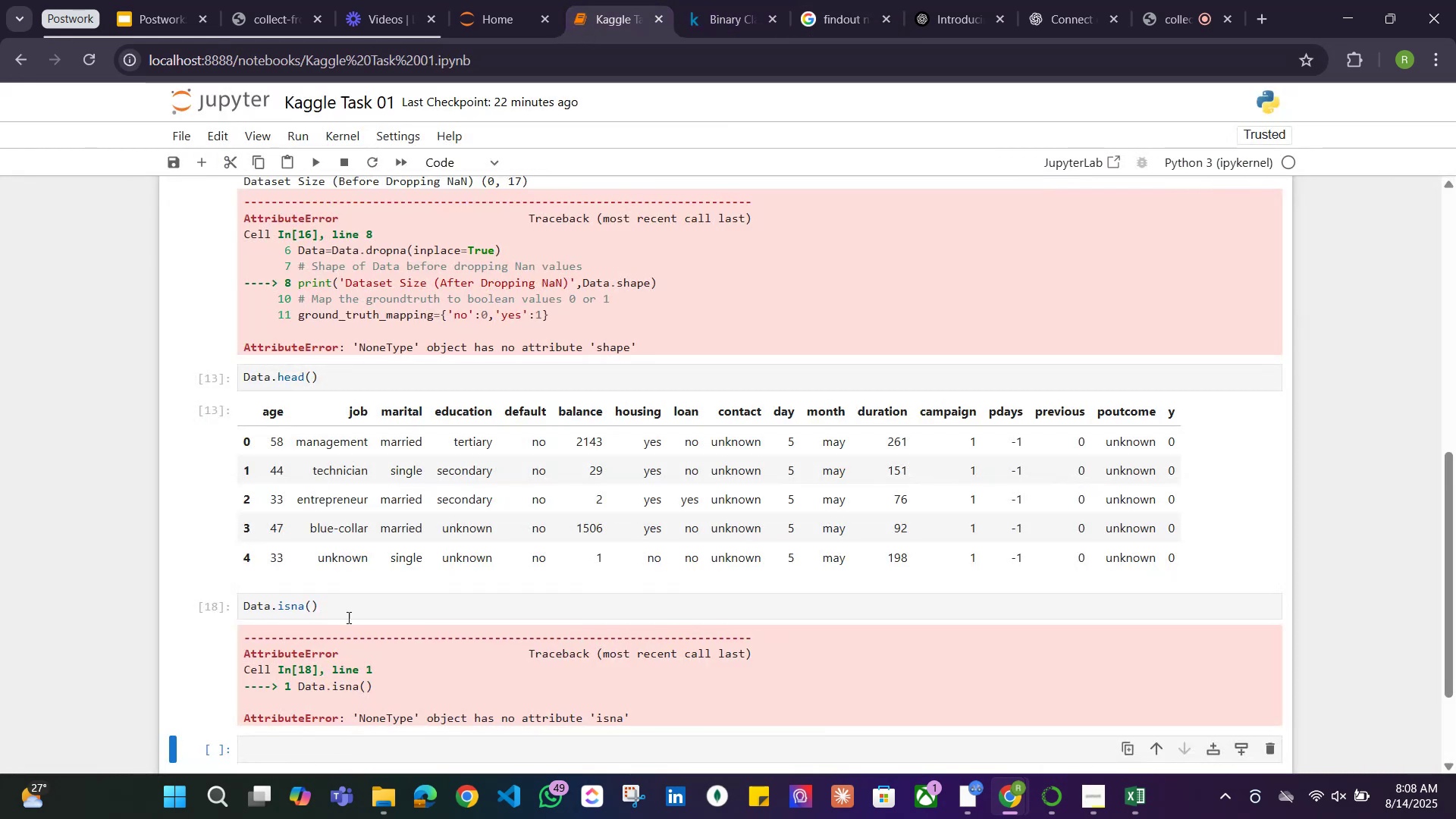 
left_click_drag(start_coordinate=[331, 607], to_coordinate=[205, 607])
 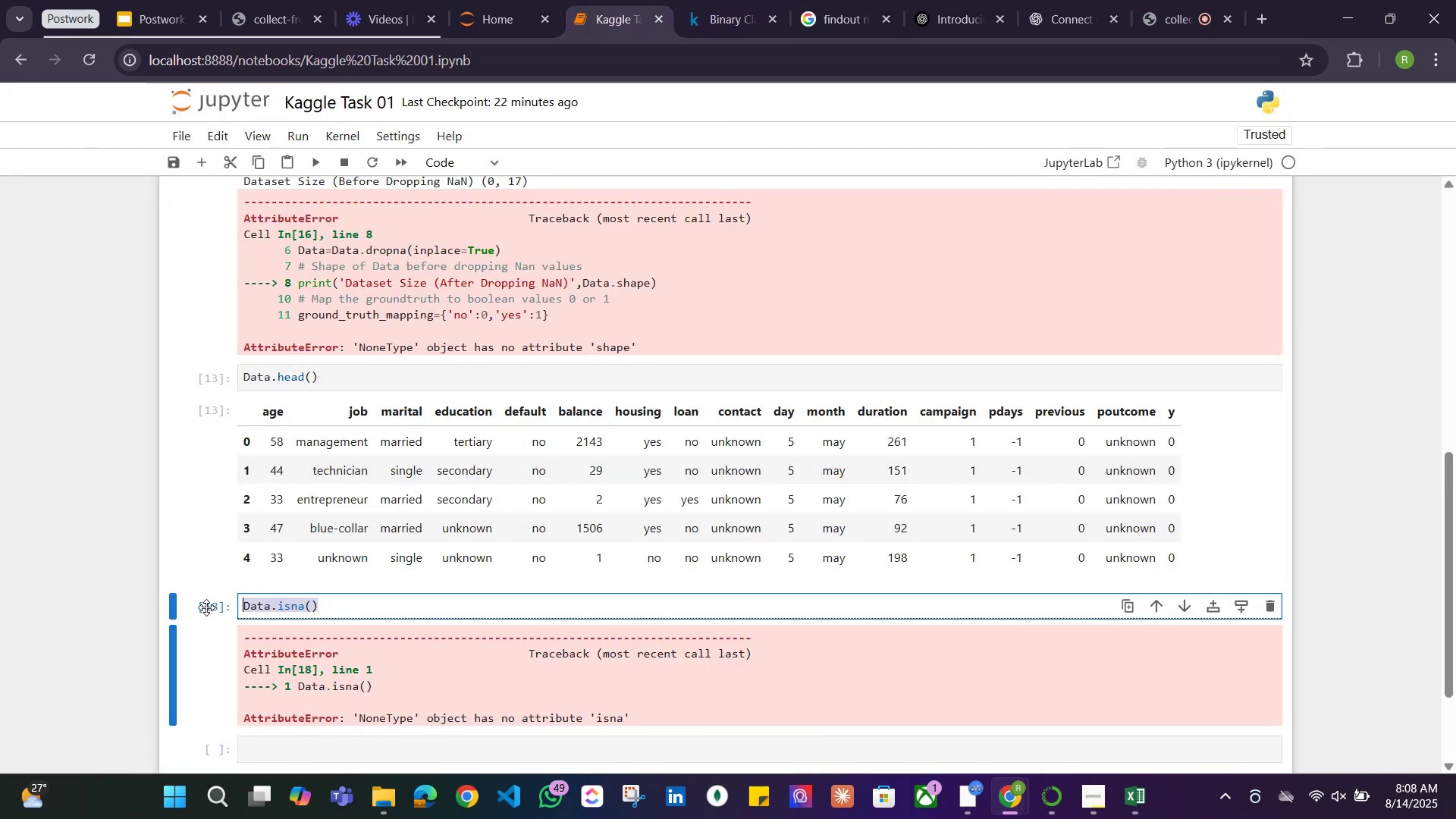 
key(Control+C)
 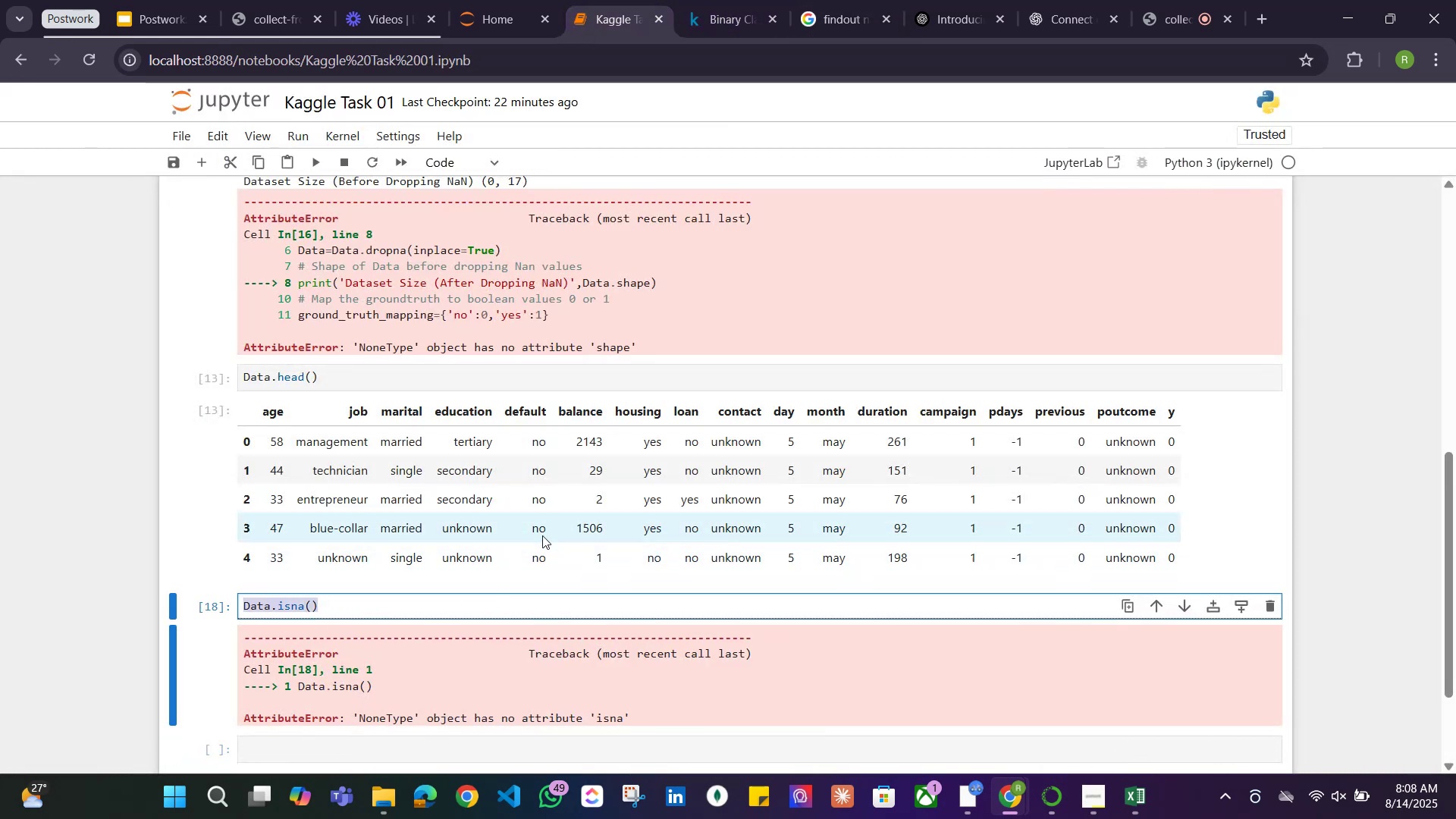 
scroll: coordinate [502, 519], scroll_direction: up, amount: 7.0
 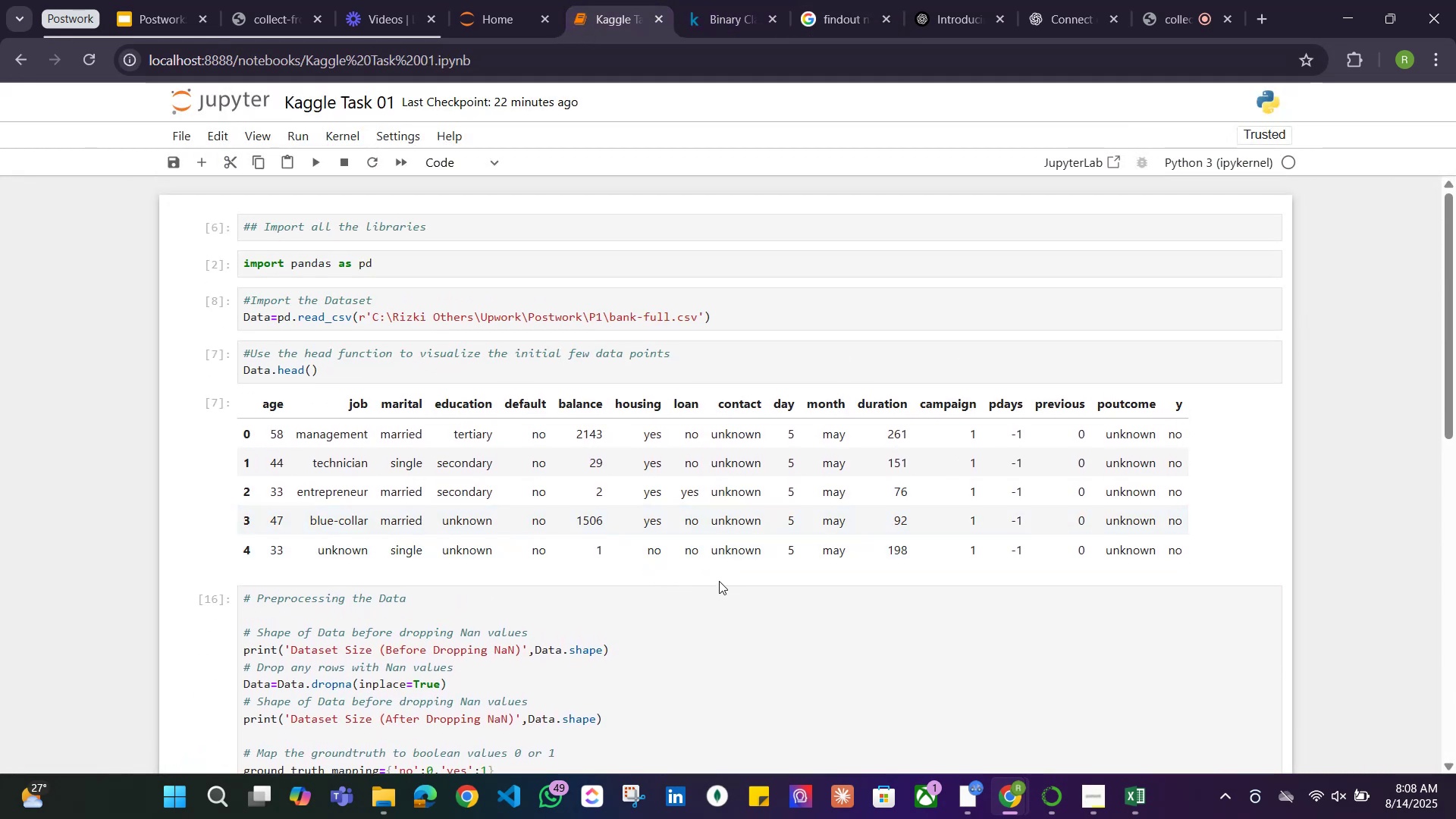 
left_click([868, 652])
 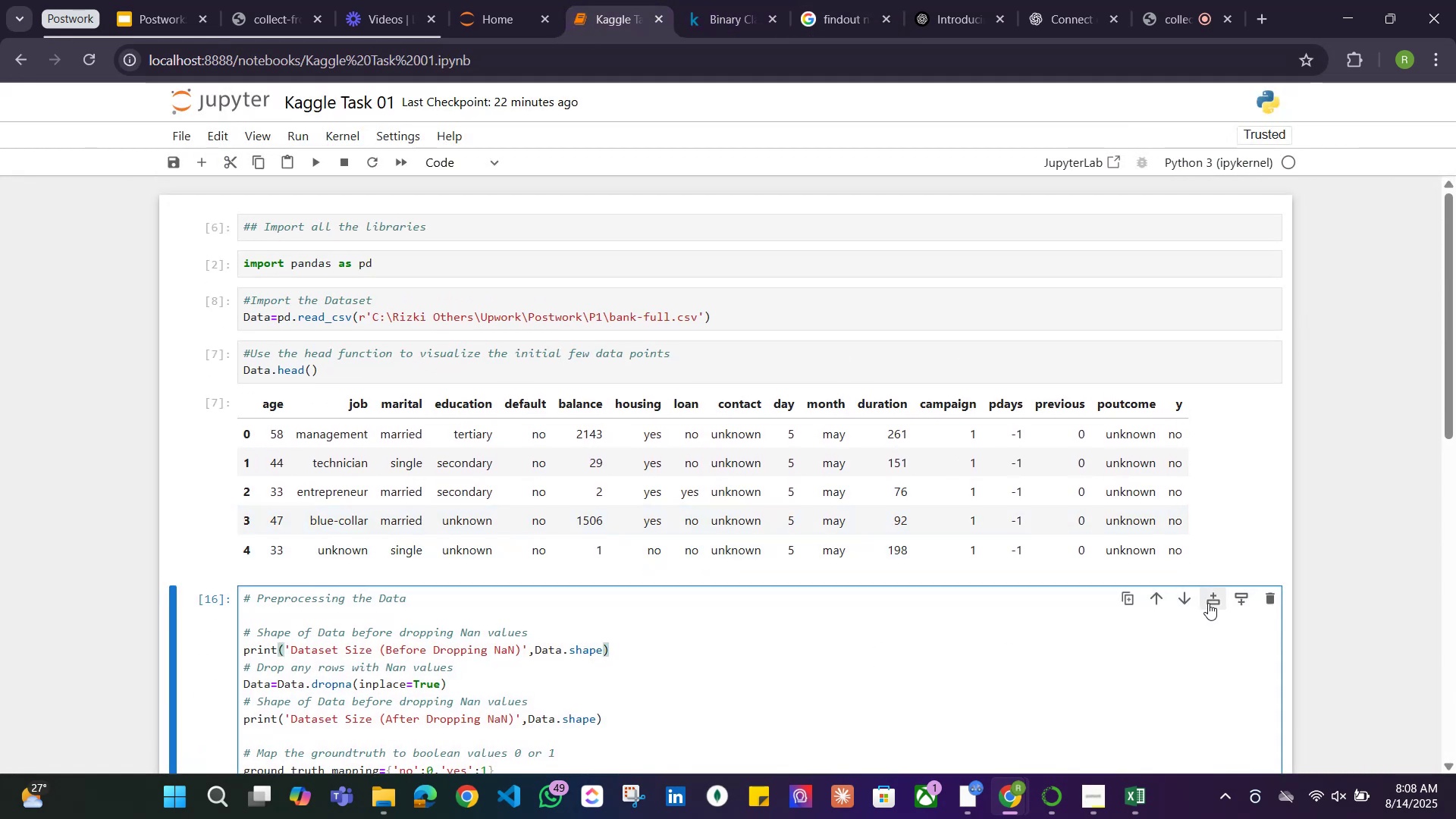 
left_click([1208, 603])
 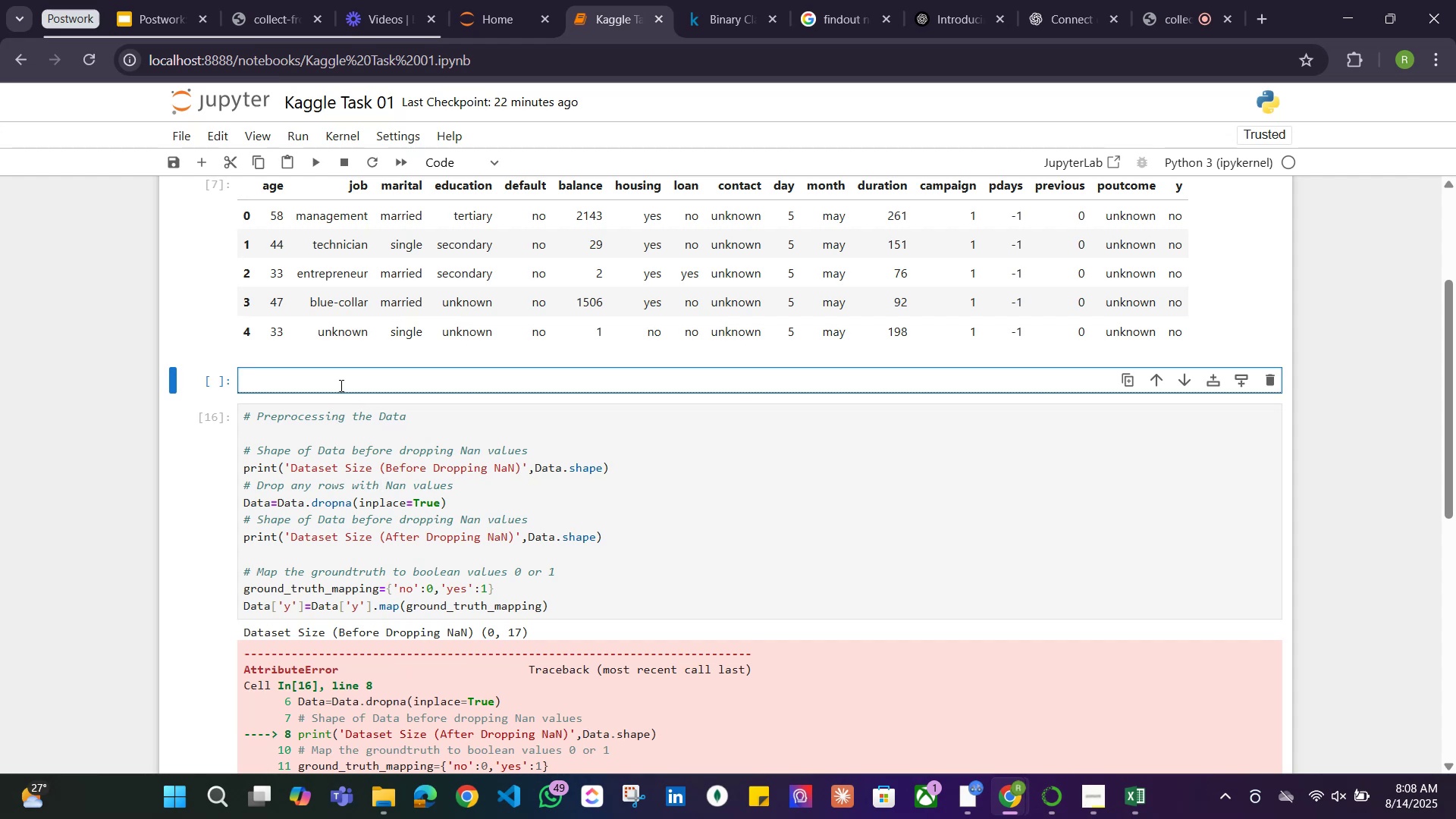 
left_click([340, 378])
 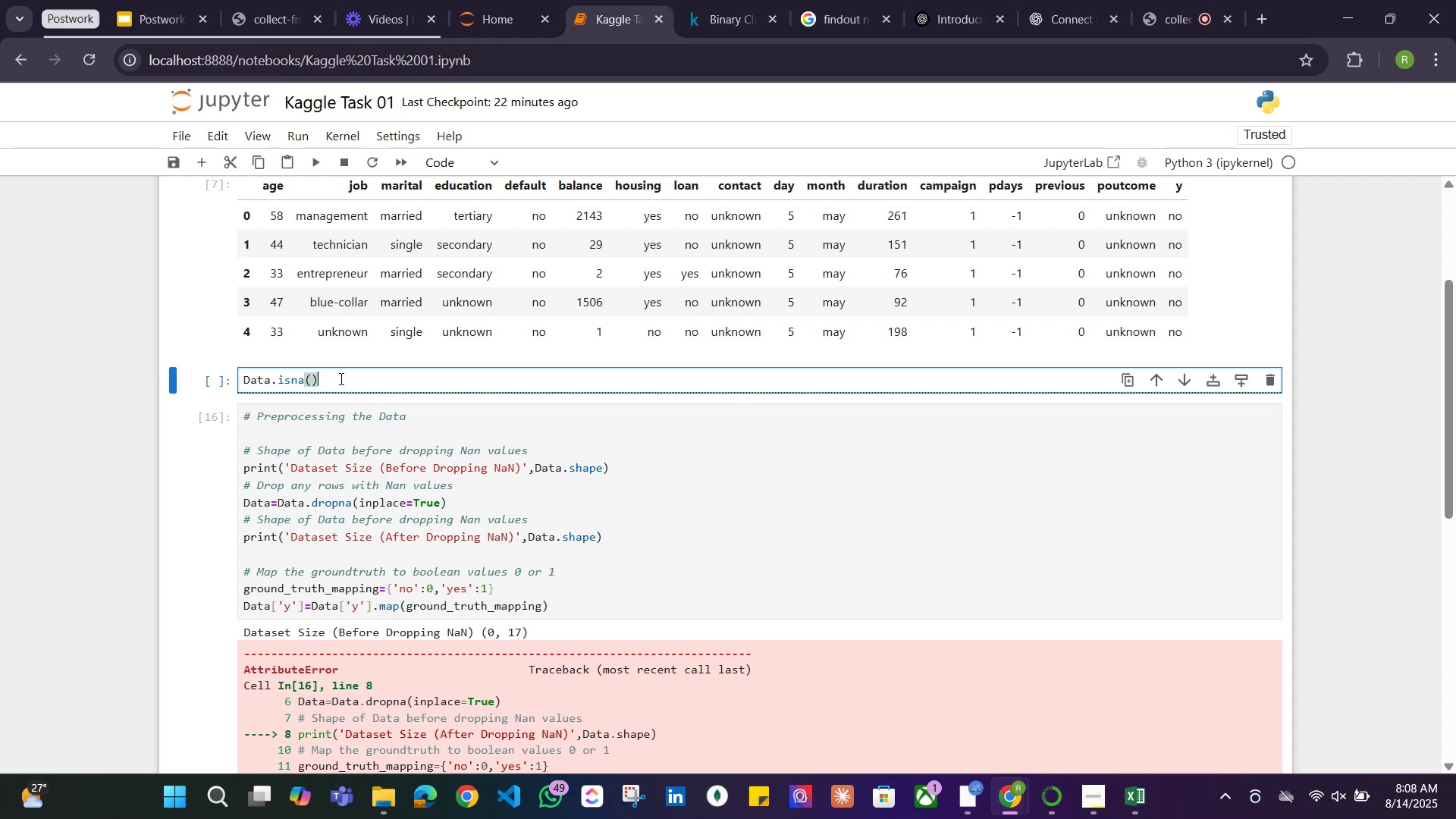 
key(Control+V)
 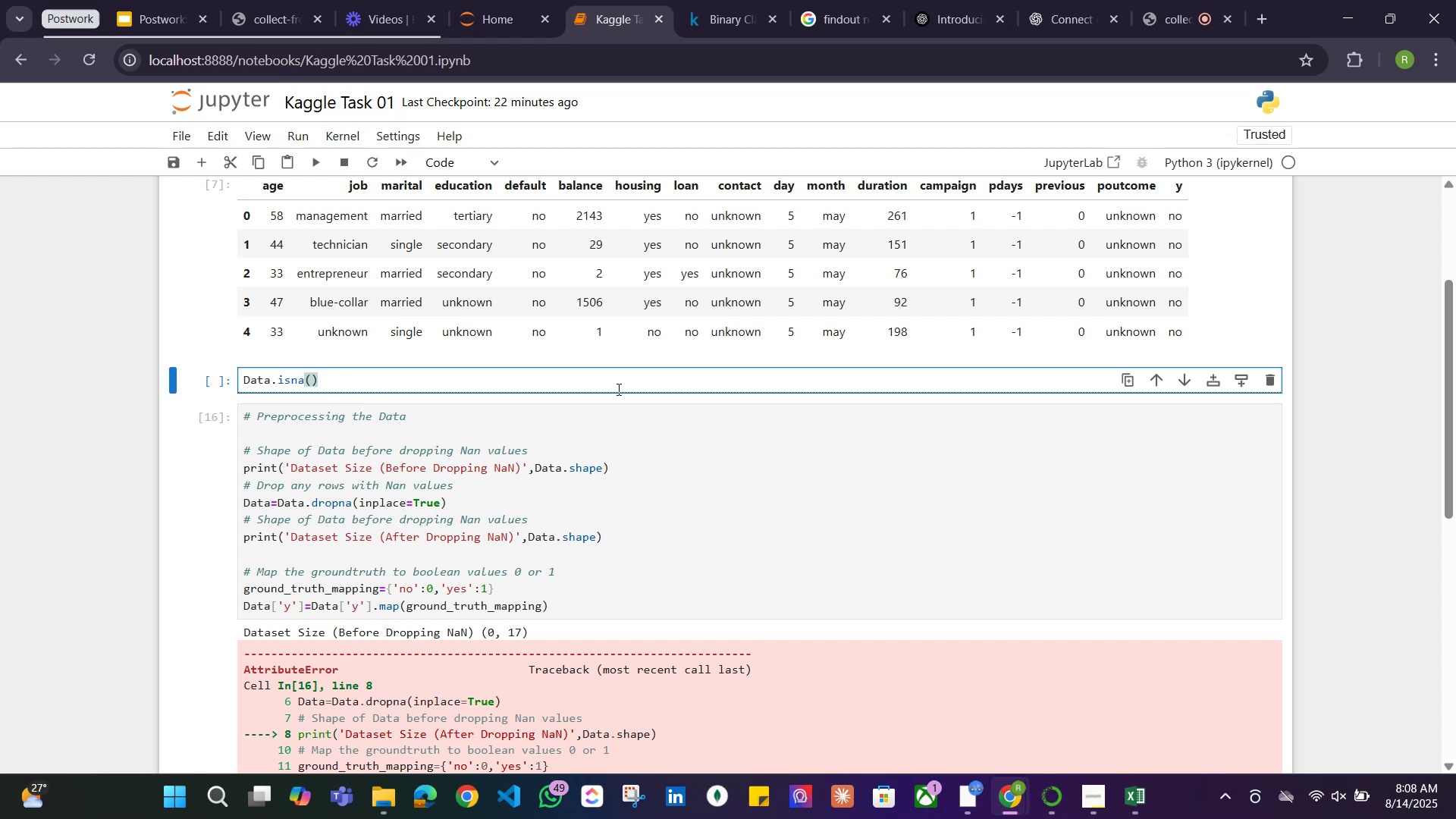 
key(Shift+ShiftRight)
 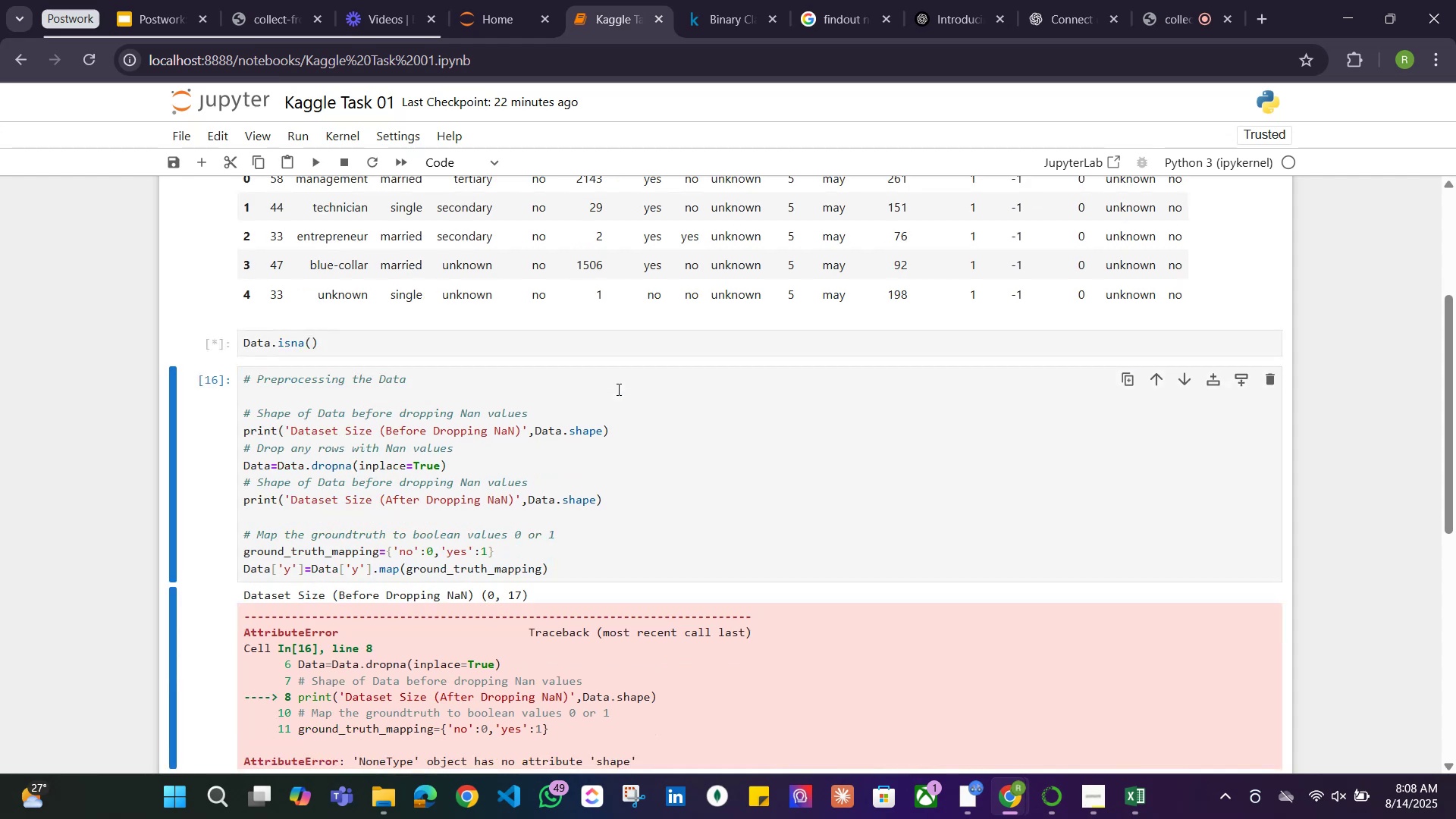 
key(Shift+Enter)
 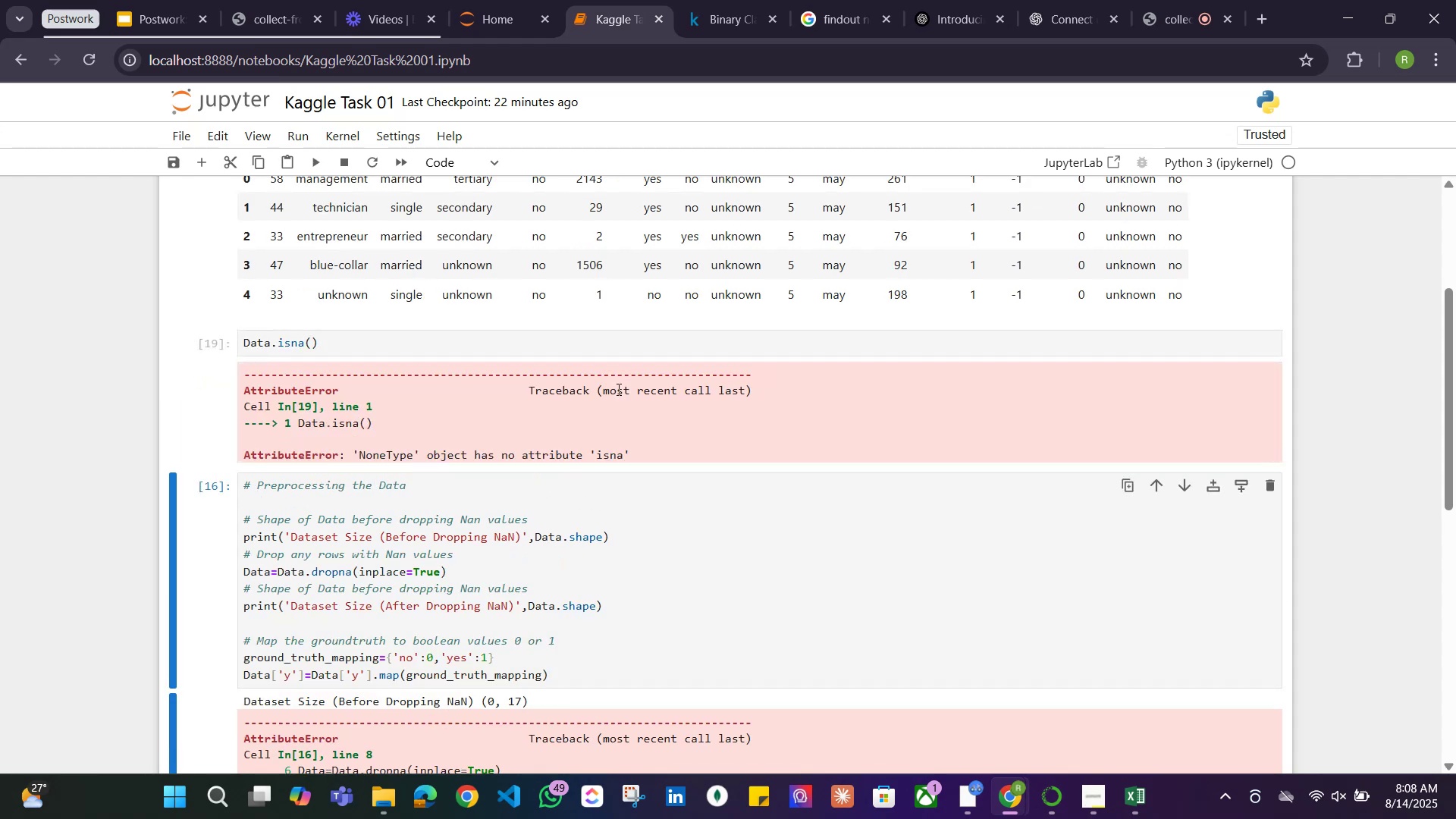 
scroll: coordinate [616, 378], scroll_direction: up, amount: 4.0
 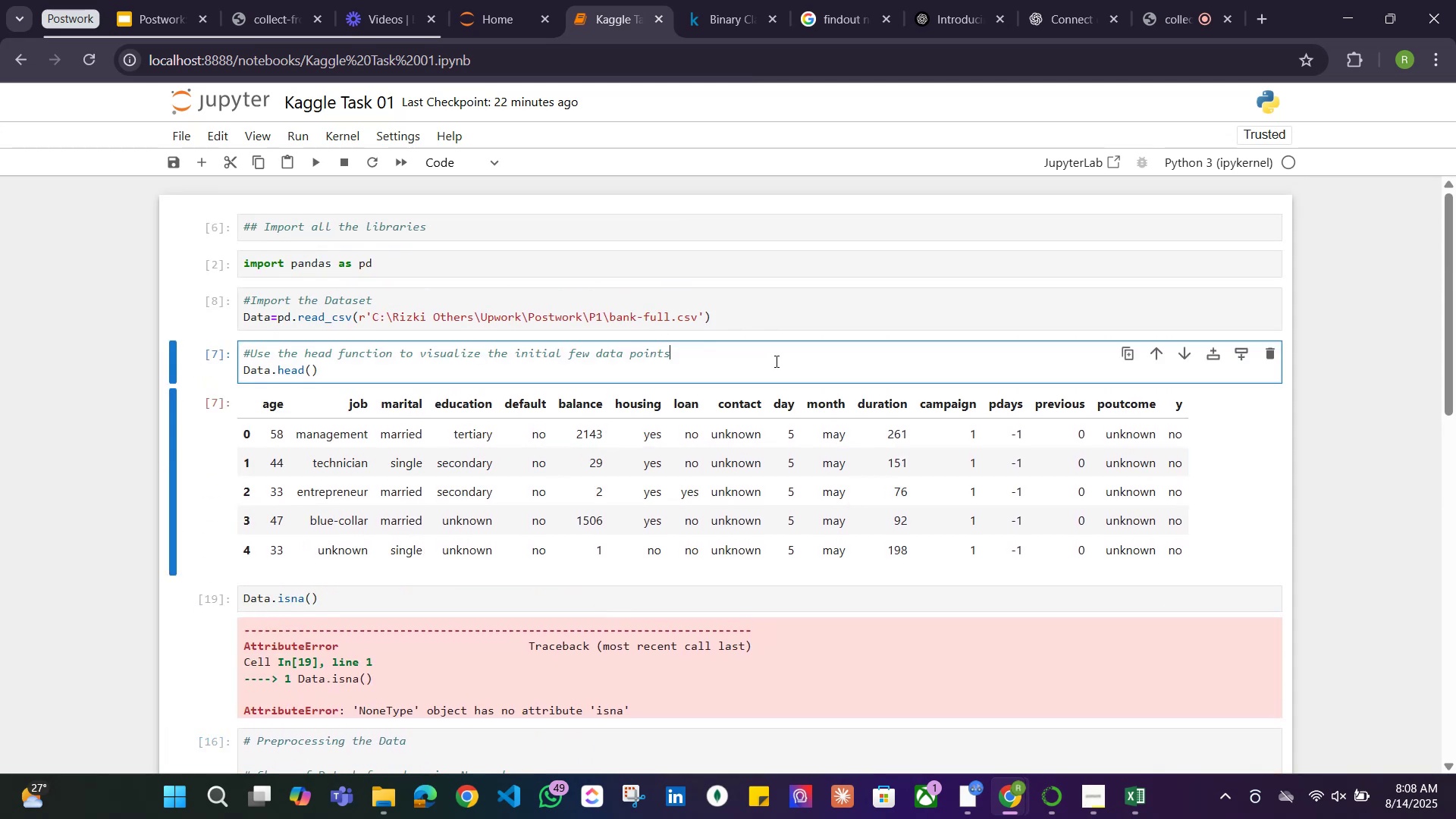 
double_click([807, 313])
 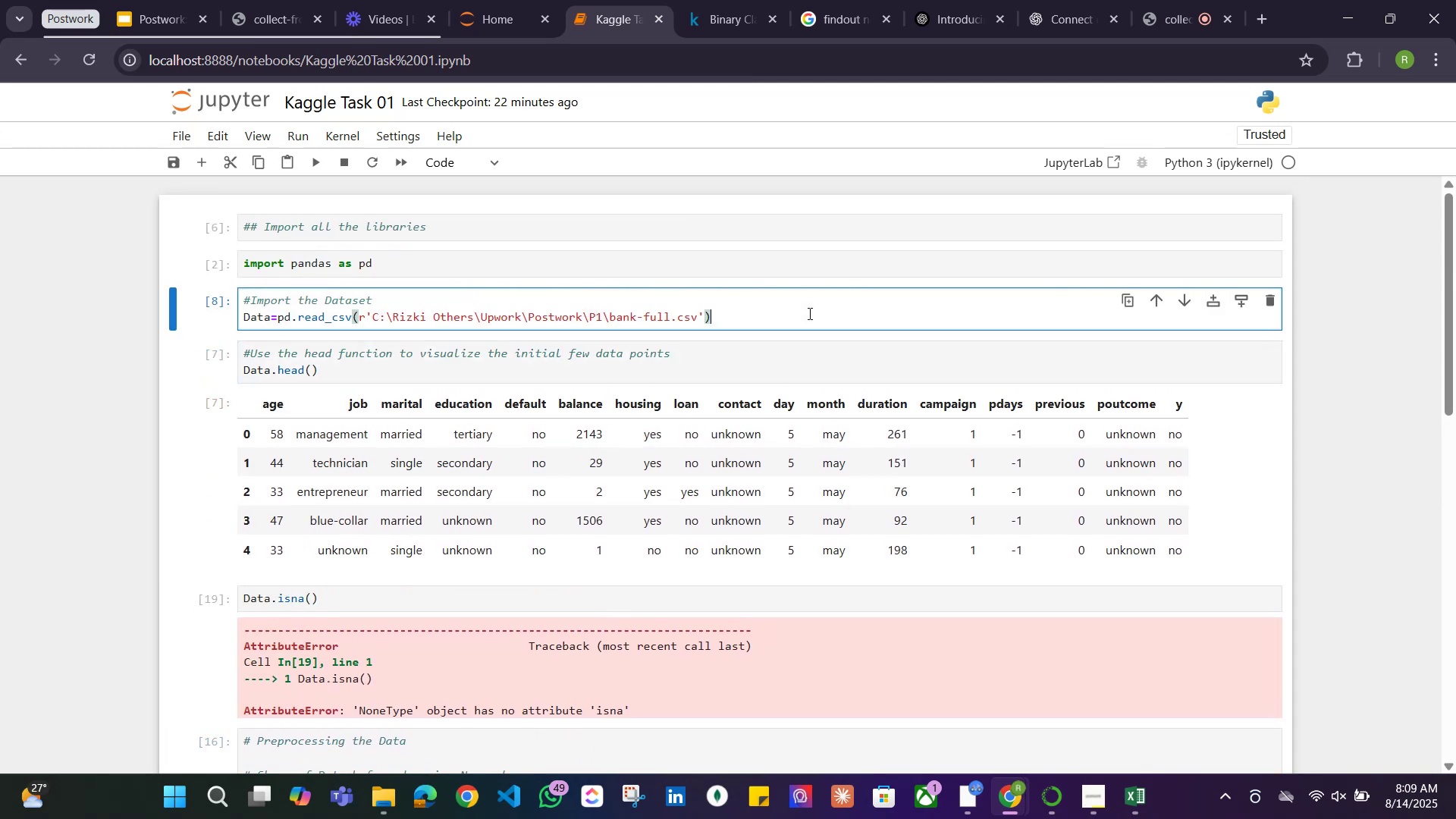 
key(Shift+Enter)
 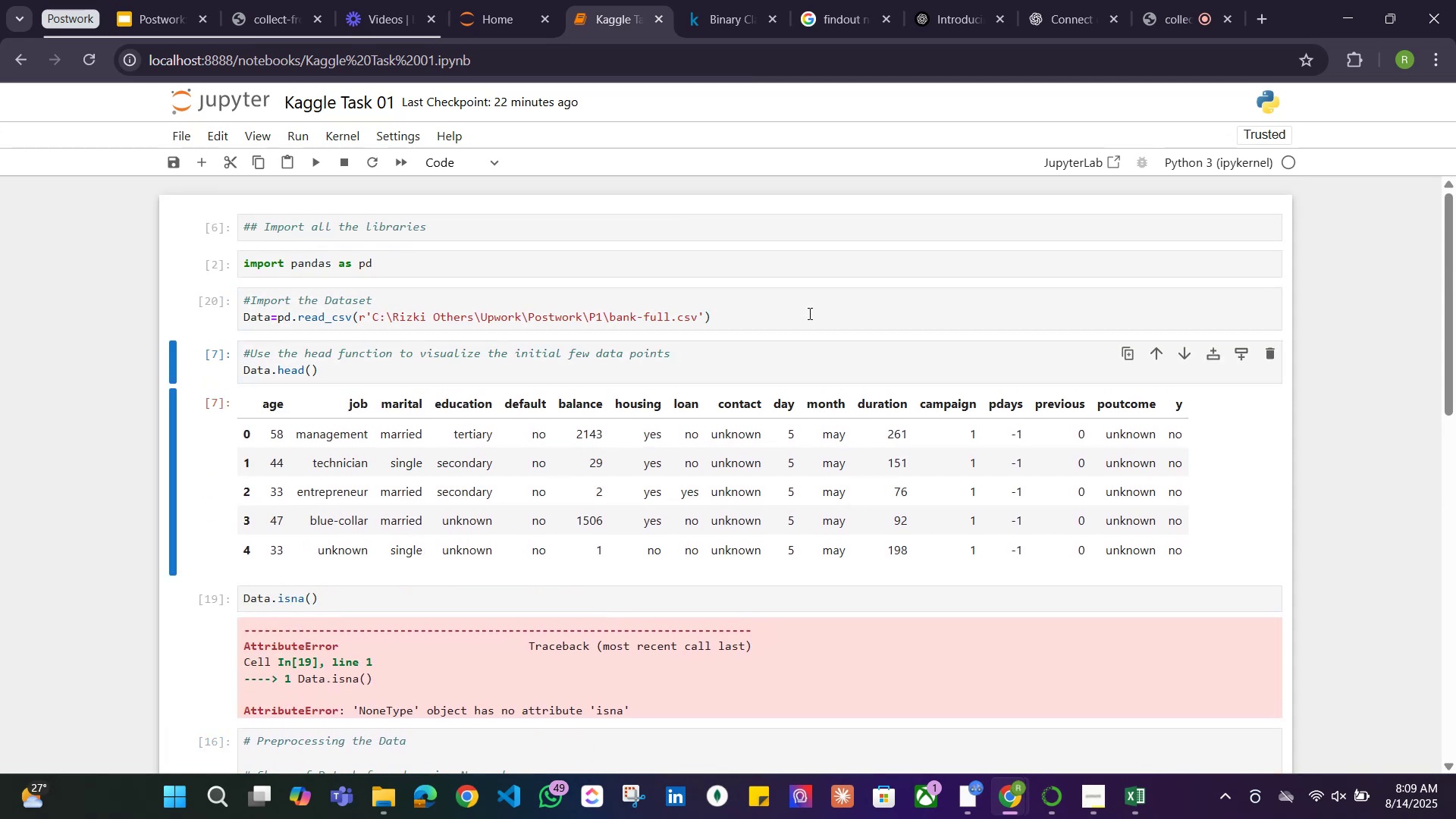 
key(Shift+Enter)
 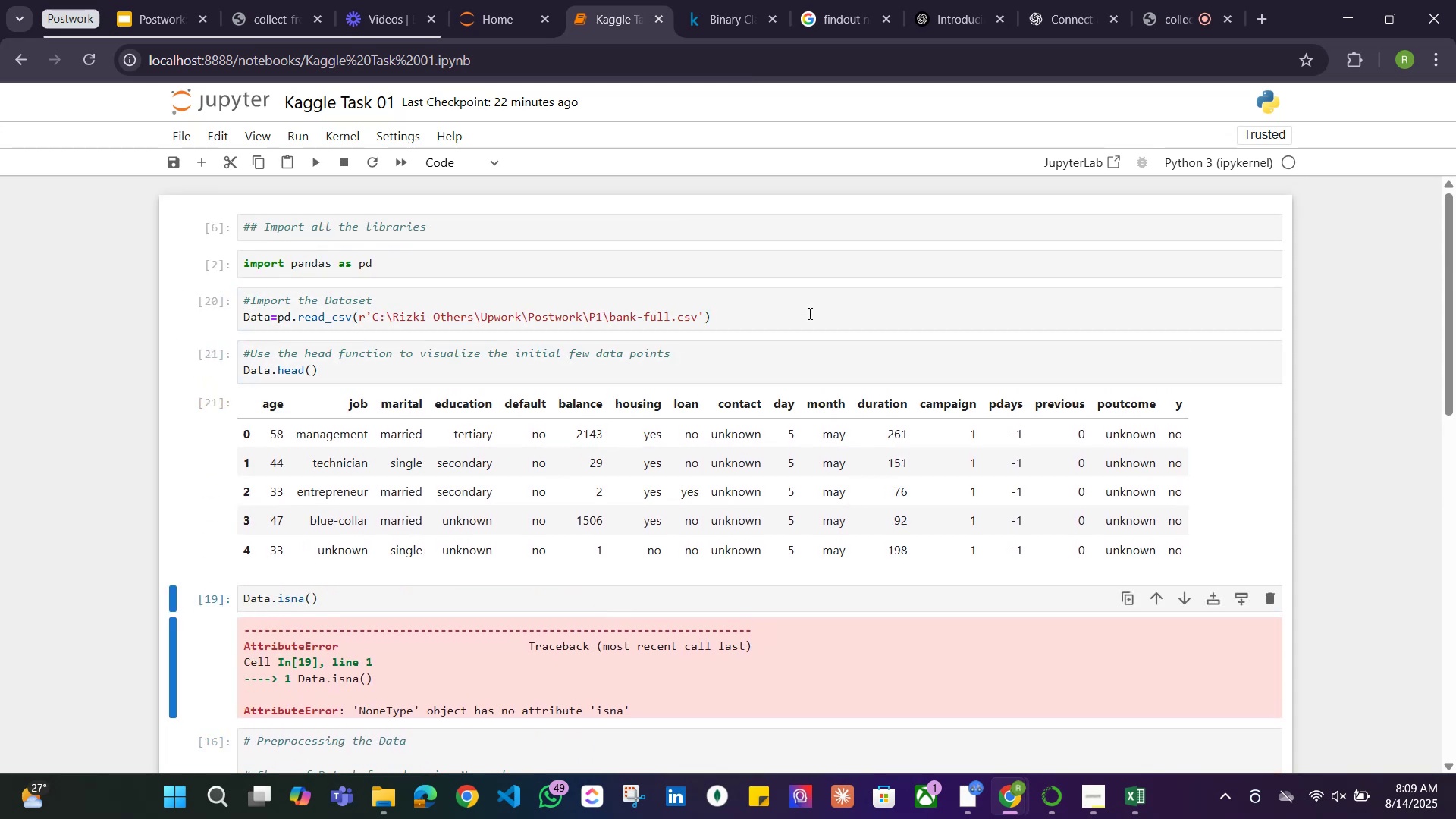 
key(Shift+Enter)
 